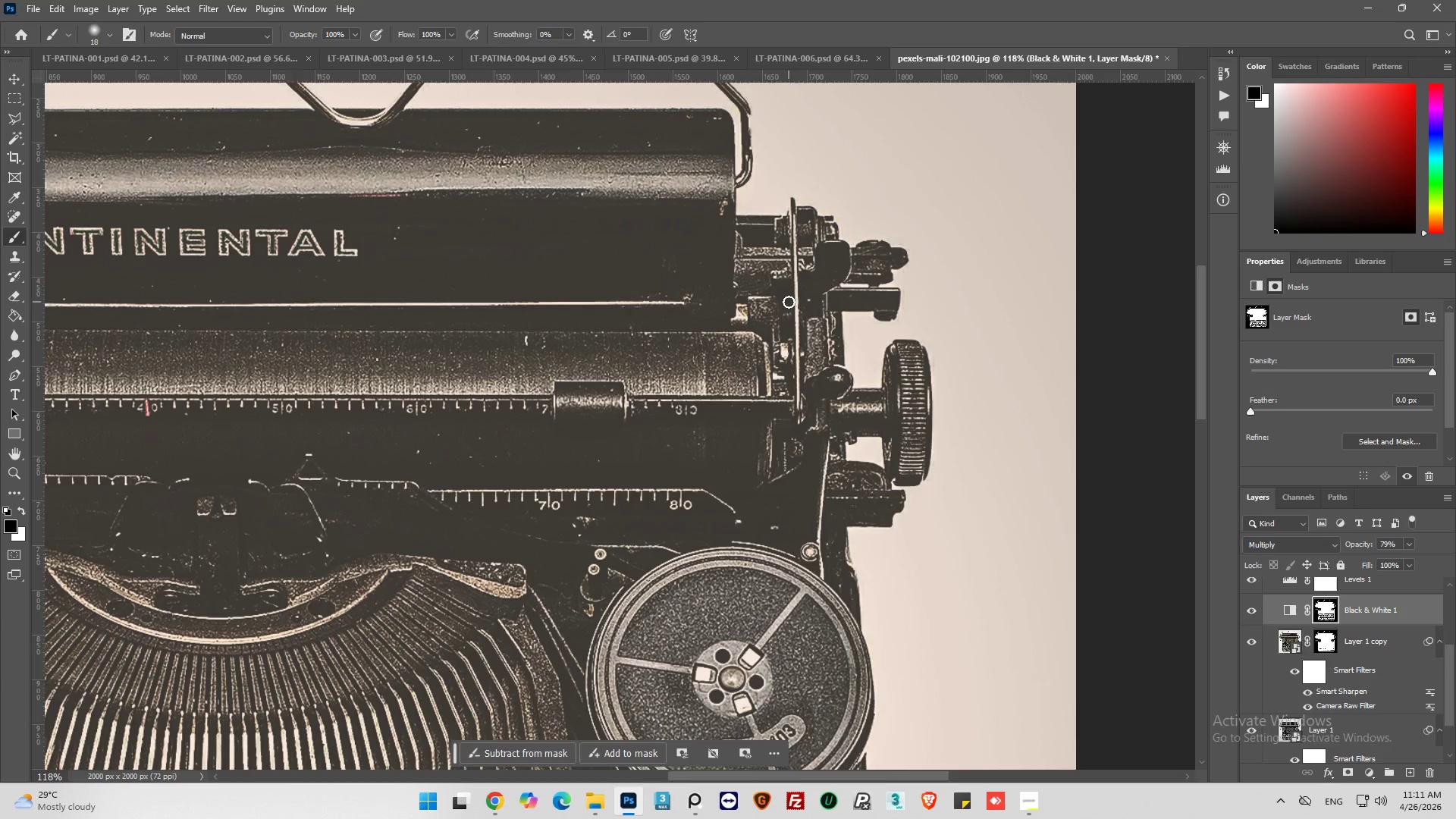 
left_click_drag(start_coordinate=[781, 290], to_coordinate=[764, 298])
 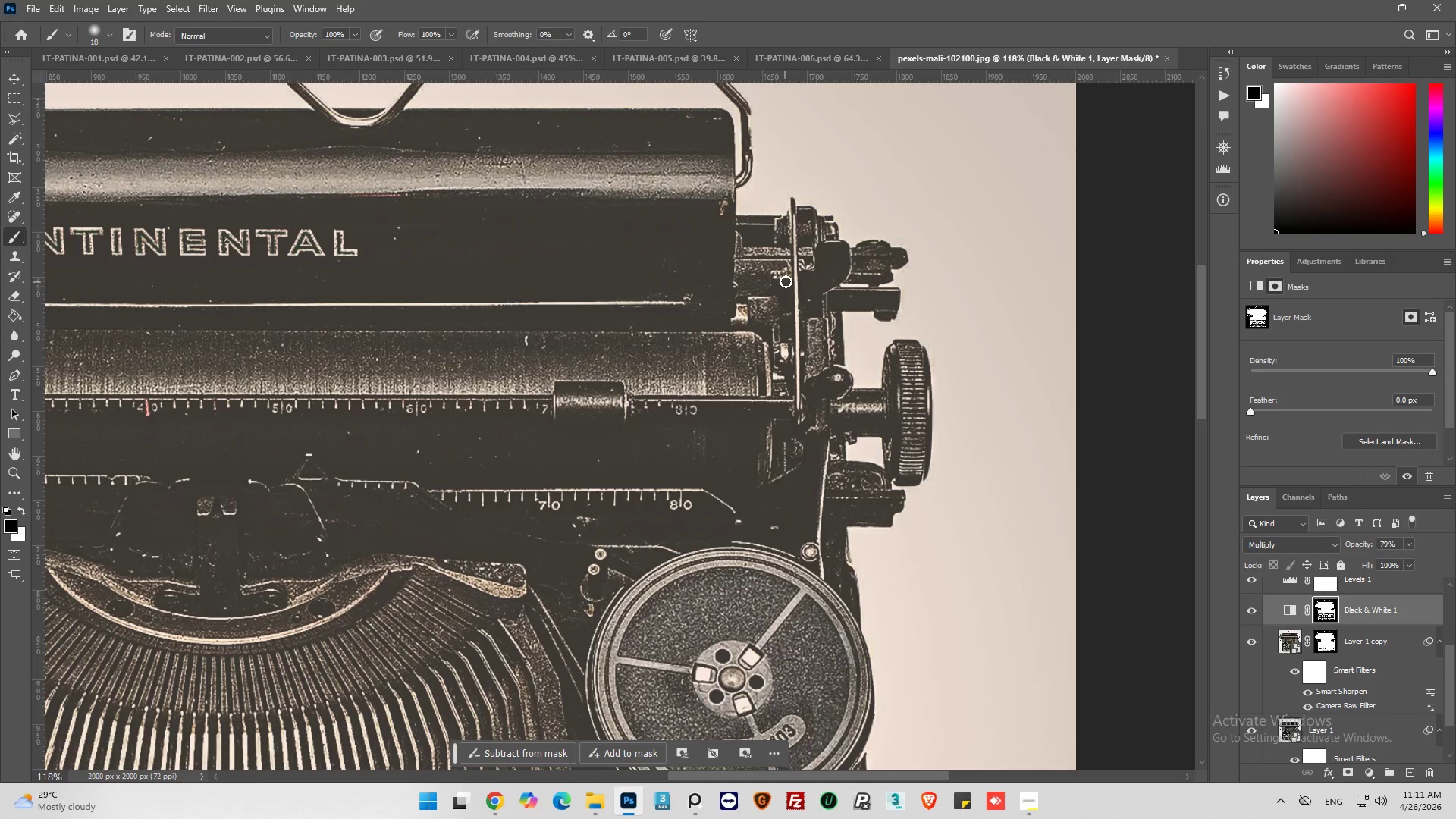 
left_click_drag(start_coordinate=[786, 281], to_coordinate=[774, 318])
 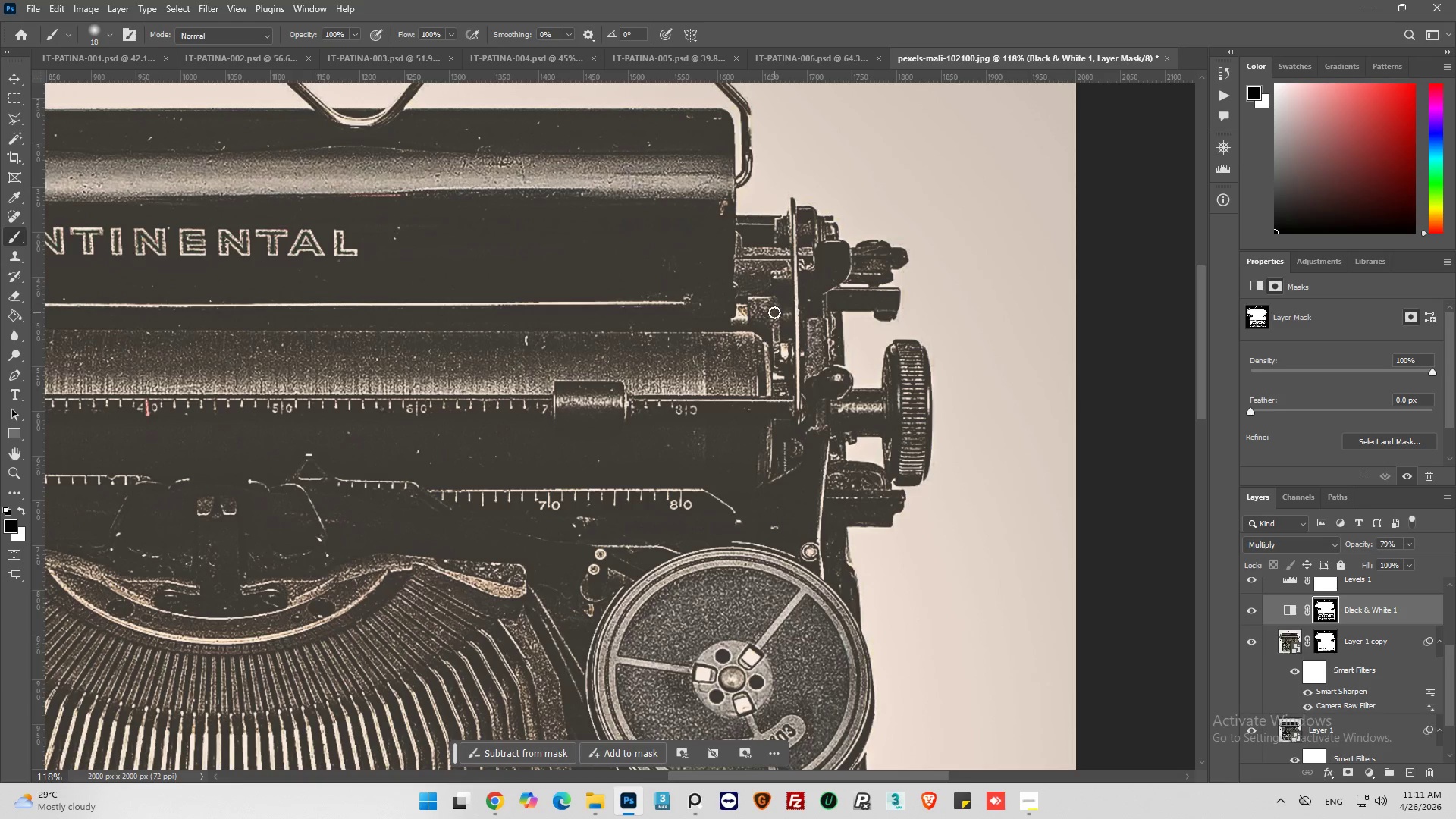 
left_click_drag(start_coordinate=[779, 318], to_coordinate=[774, 333])
 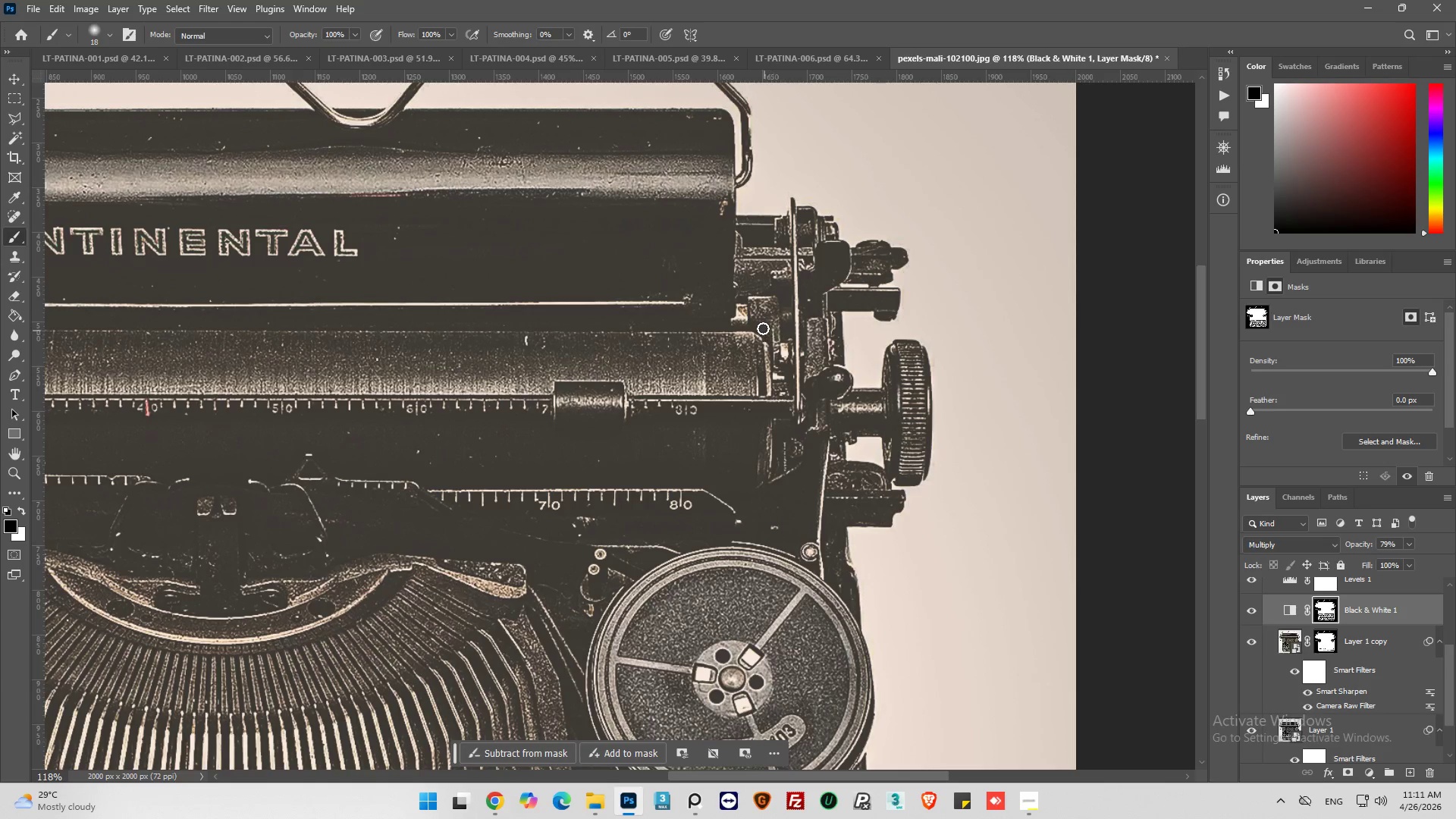 
left_click_drag(start_coordinate=[762, 328], to_coordinate=[766, 346])
 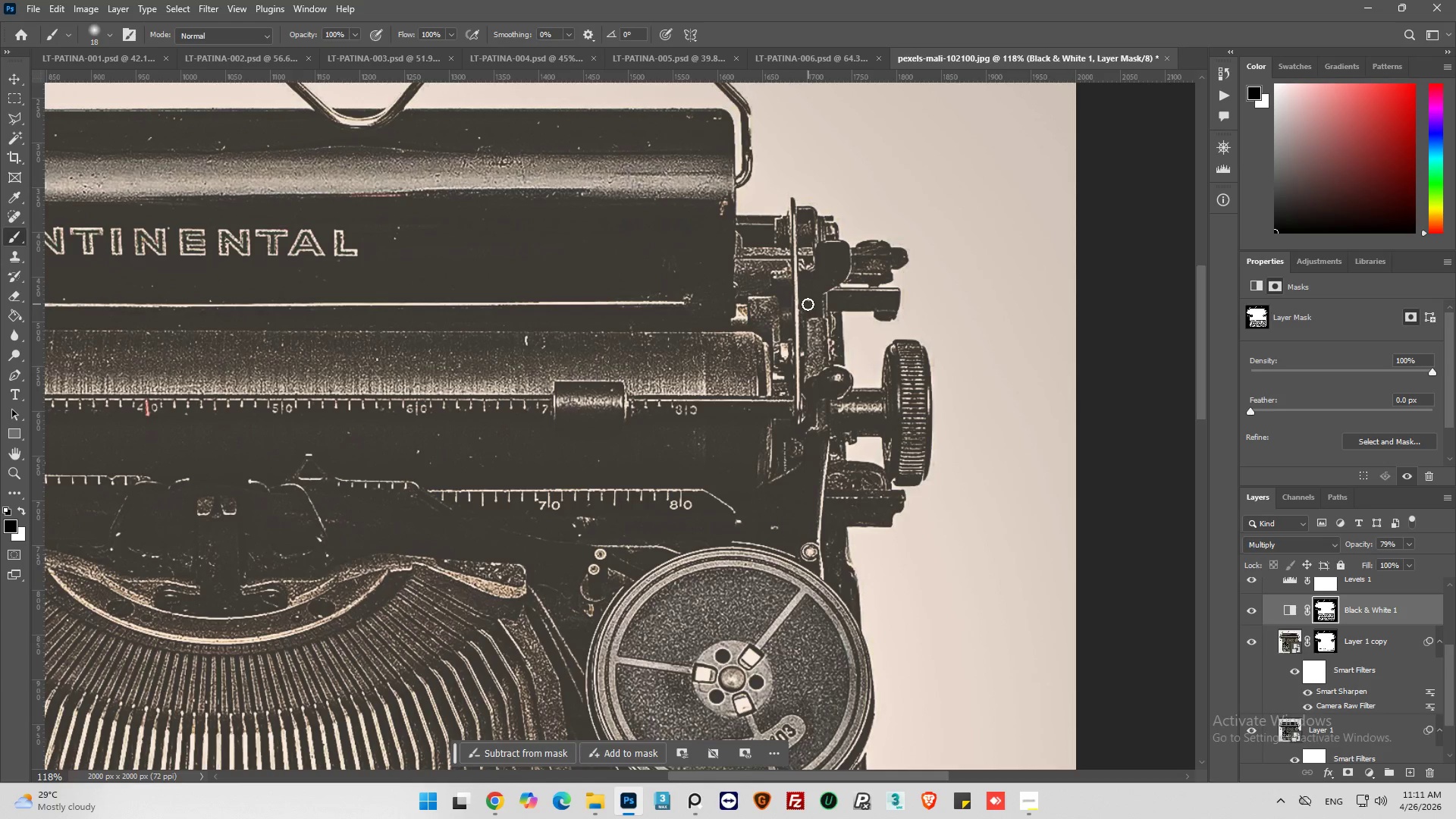 
left_click_drag(start_coordinate=[807, 294], to_coordinate=[817, 308])
 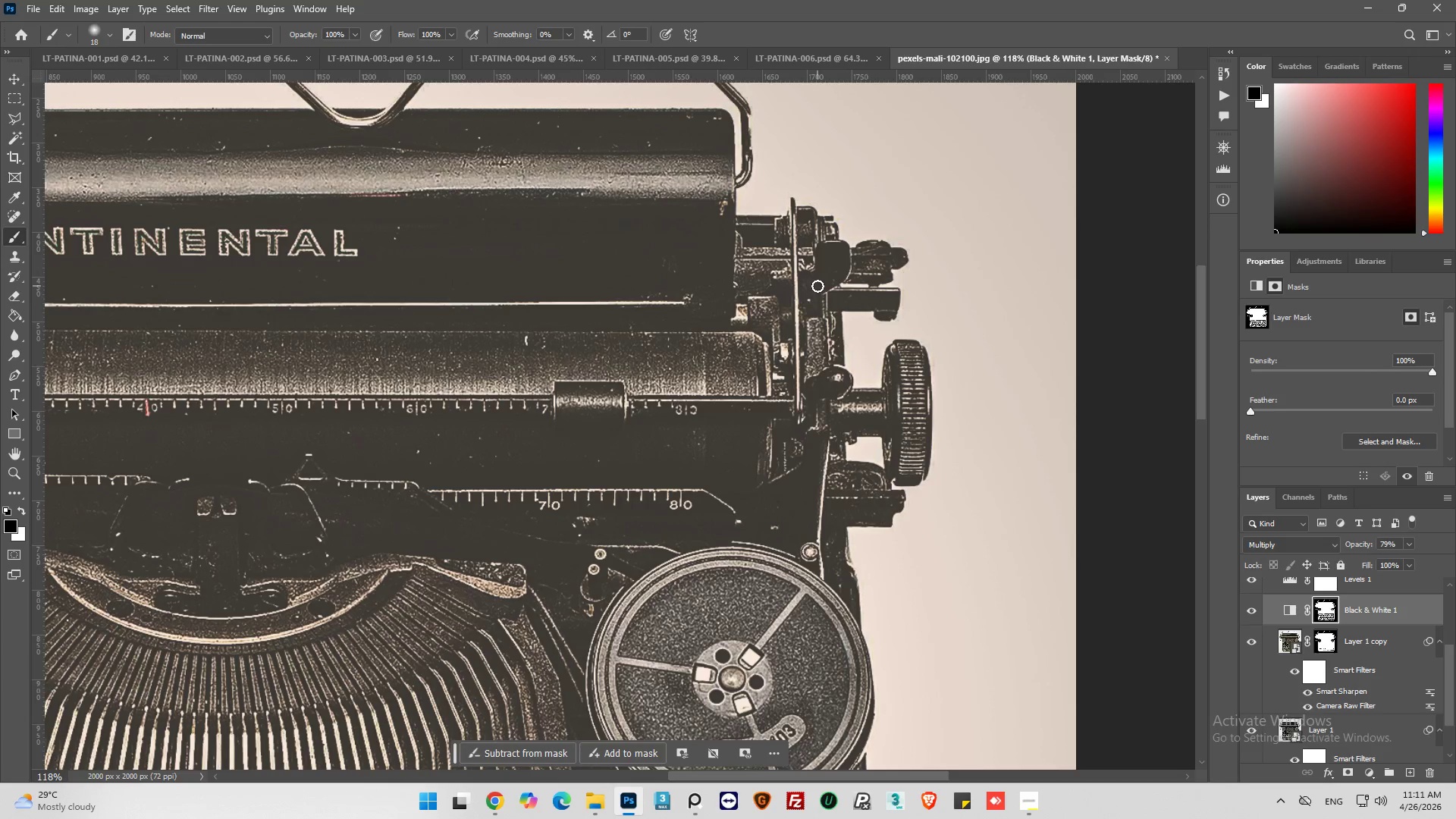 
left_click_drag(start_coordinate=[817, 286], to_coordinate=[833, 264])
 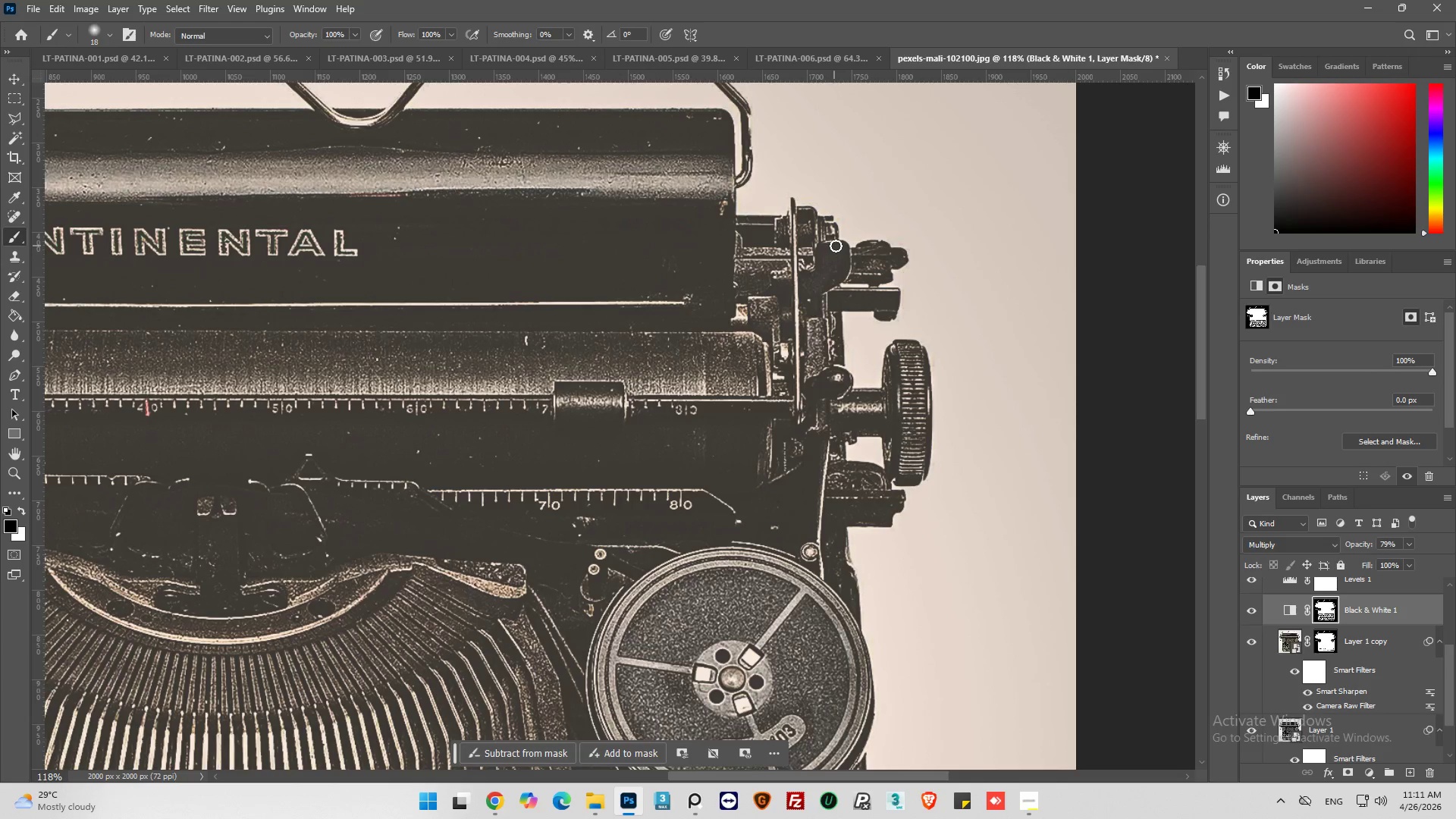 
left_click_drag(start_coordinate=[841, 247], to_coordinate=[836, 277])
 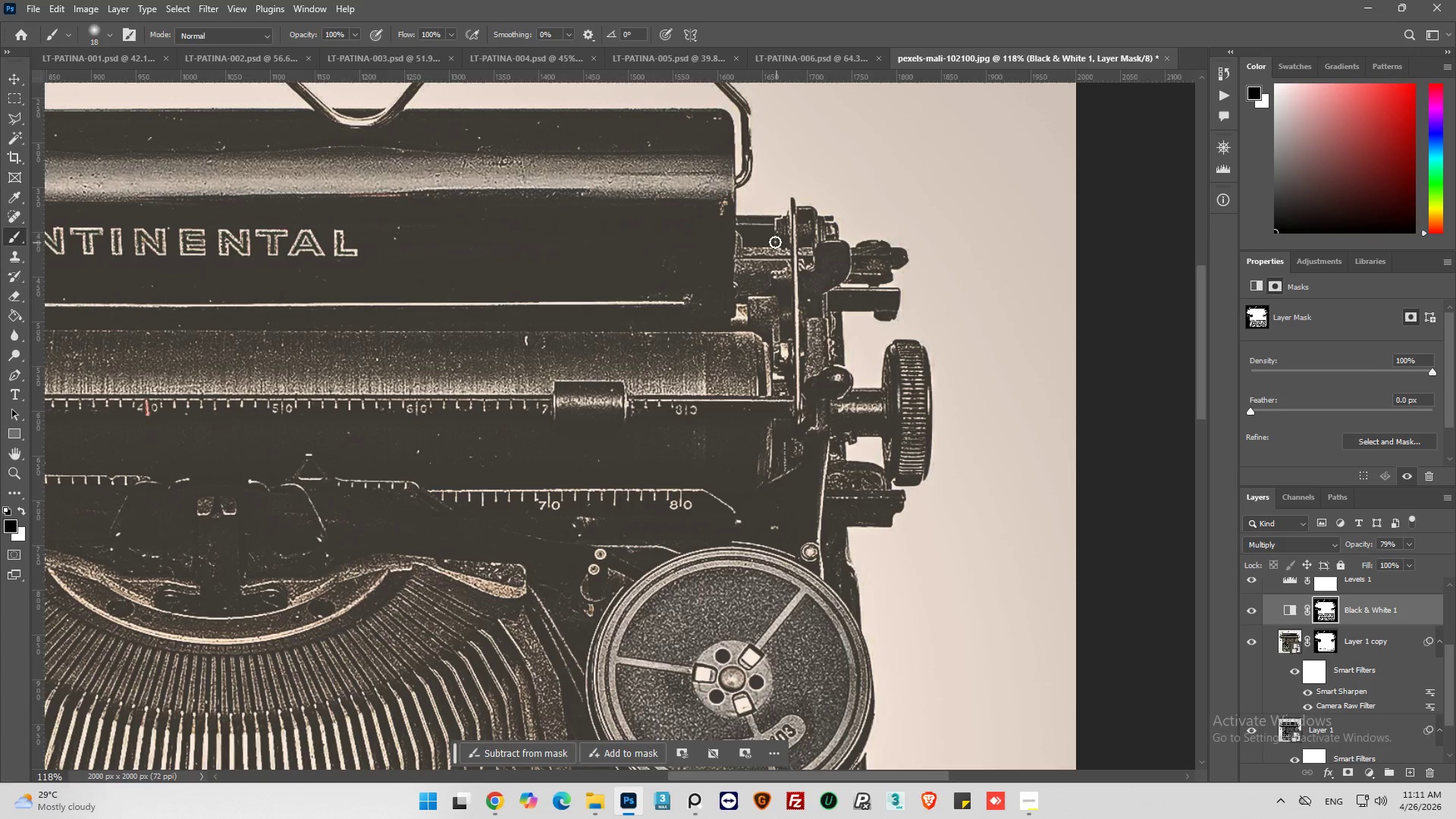 
left_click_drag(start_coordinate=[775, 242], to_coordinate=[743, 228])
 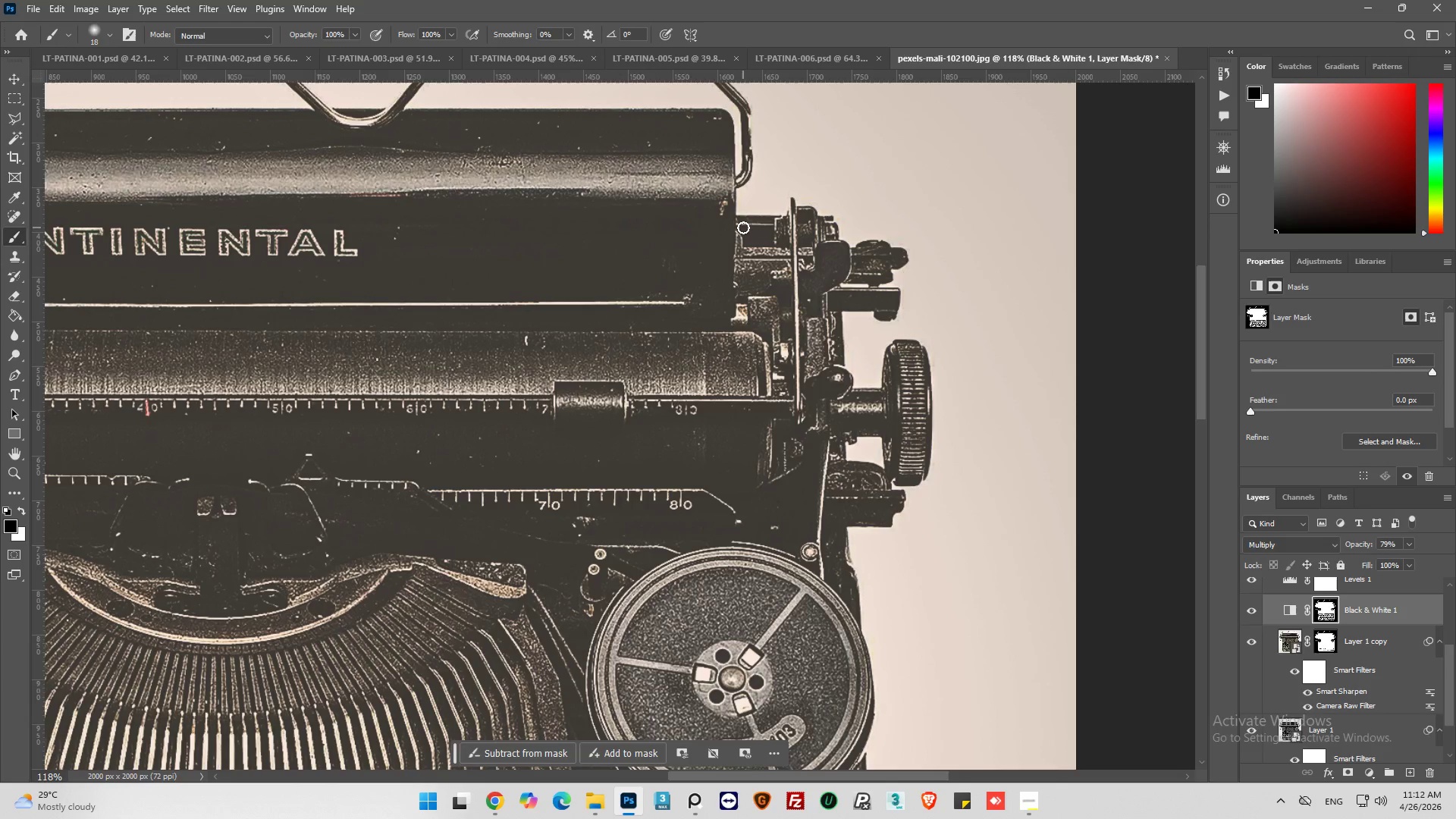 
left_click_drag(start_coordinate=[744, 225], to_coordinate=[781, 228])
 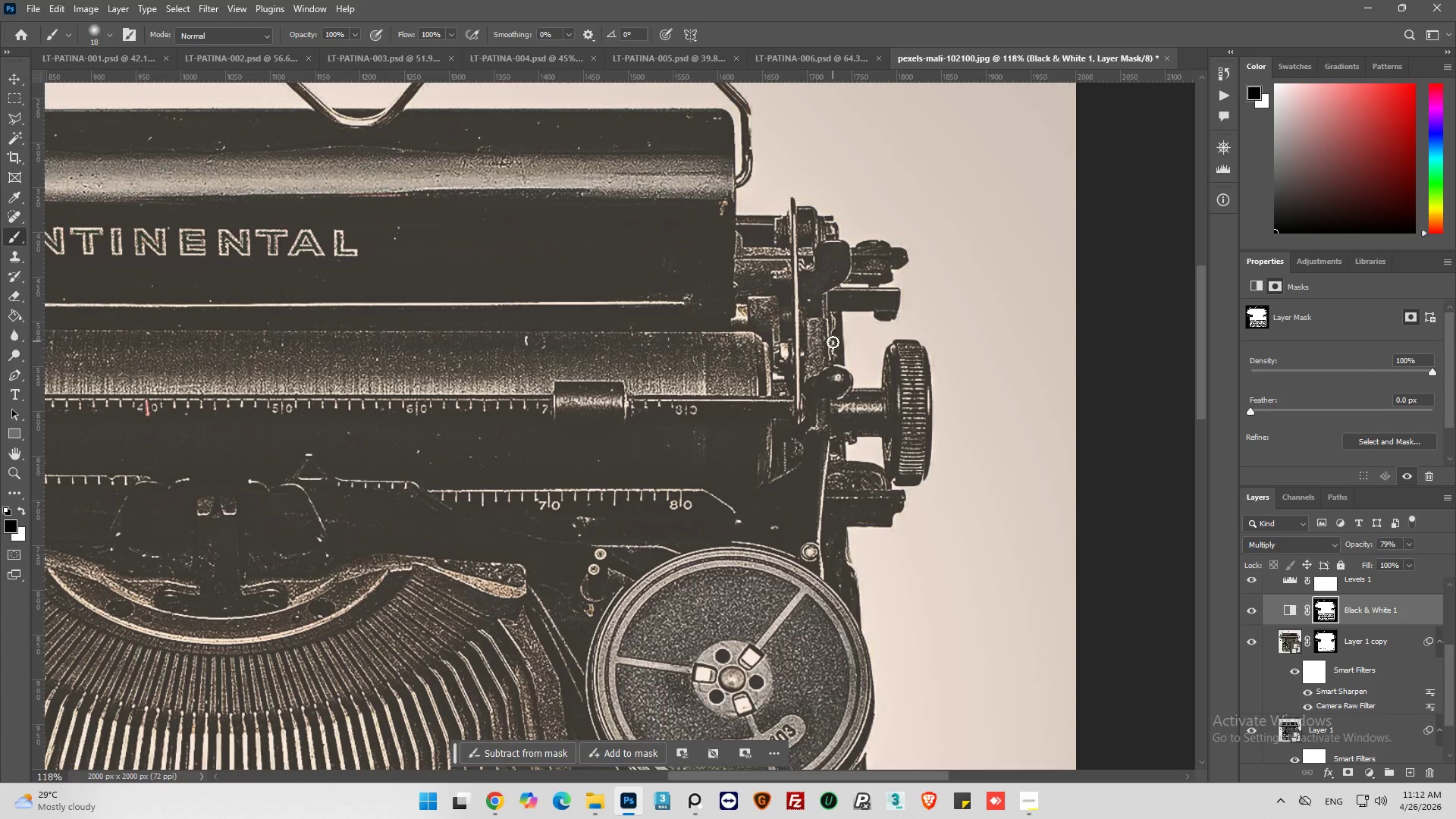 
hold_key(key=AltLeft, duration=0.38)
hold_key(key=AltLeft, duration=0.34)
hold_key(key=AltLeft, duration=0.62)
scroll: coordinate [826, 395], scroll_direction: down, amount: 4.0
 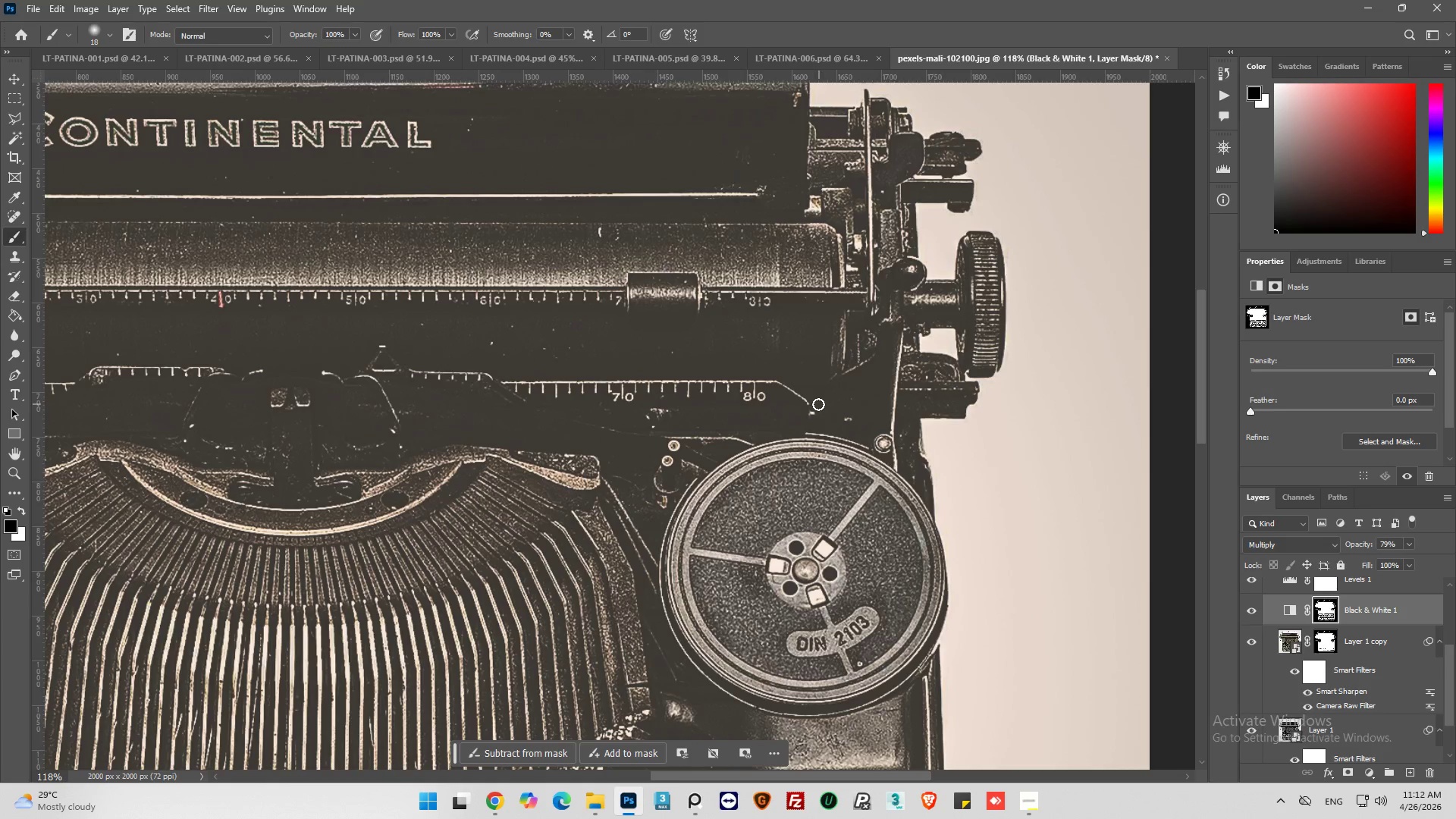 
left_click_drag(start_coordinate=[817, 404], to_coordinate=[893, 322])
 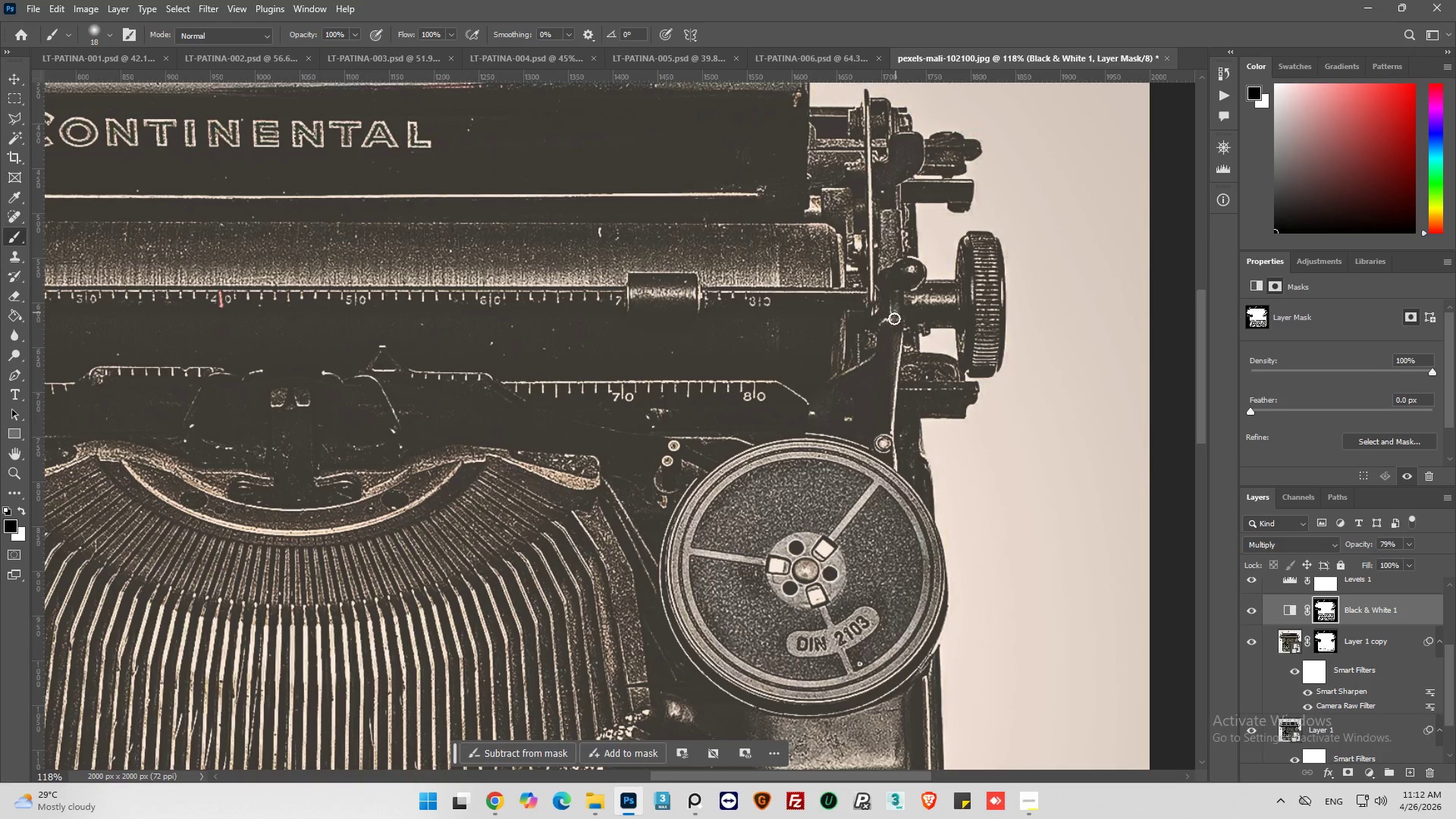 
left_click_drag(start_coordinate=[896, 311], to_coordinate=[887, 342])
 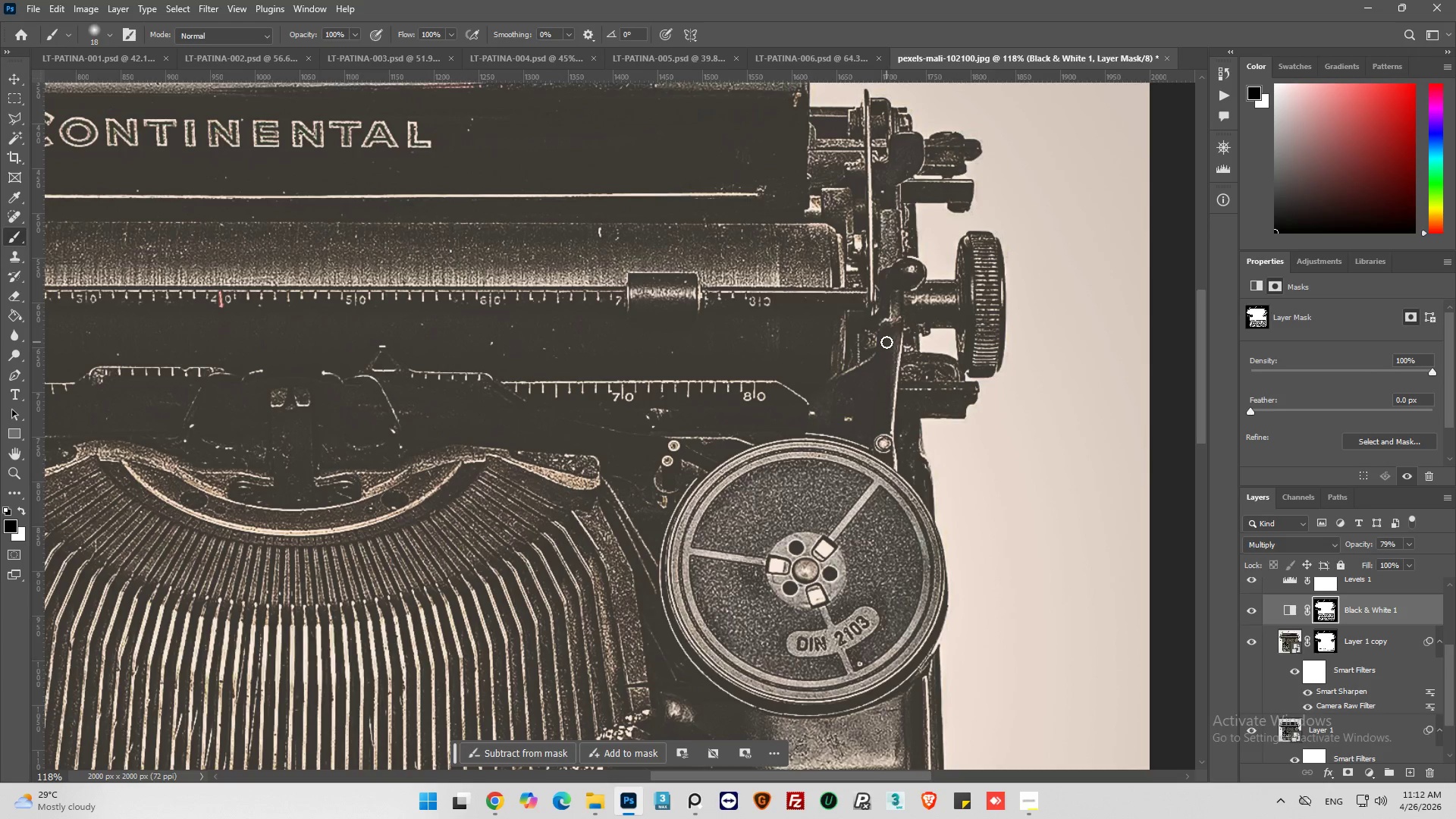 
left_click_drag(start_coordinate=[886, 343], to_coordinate=[879, 430])
 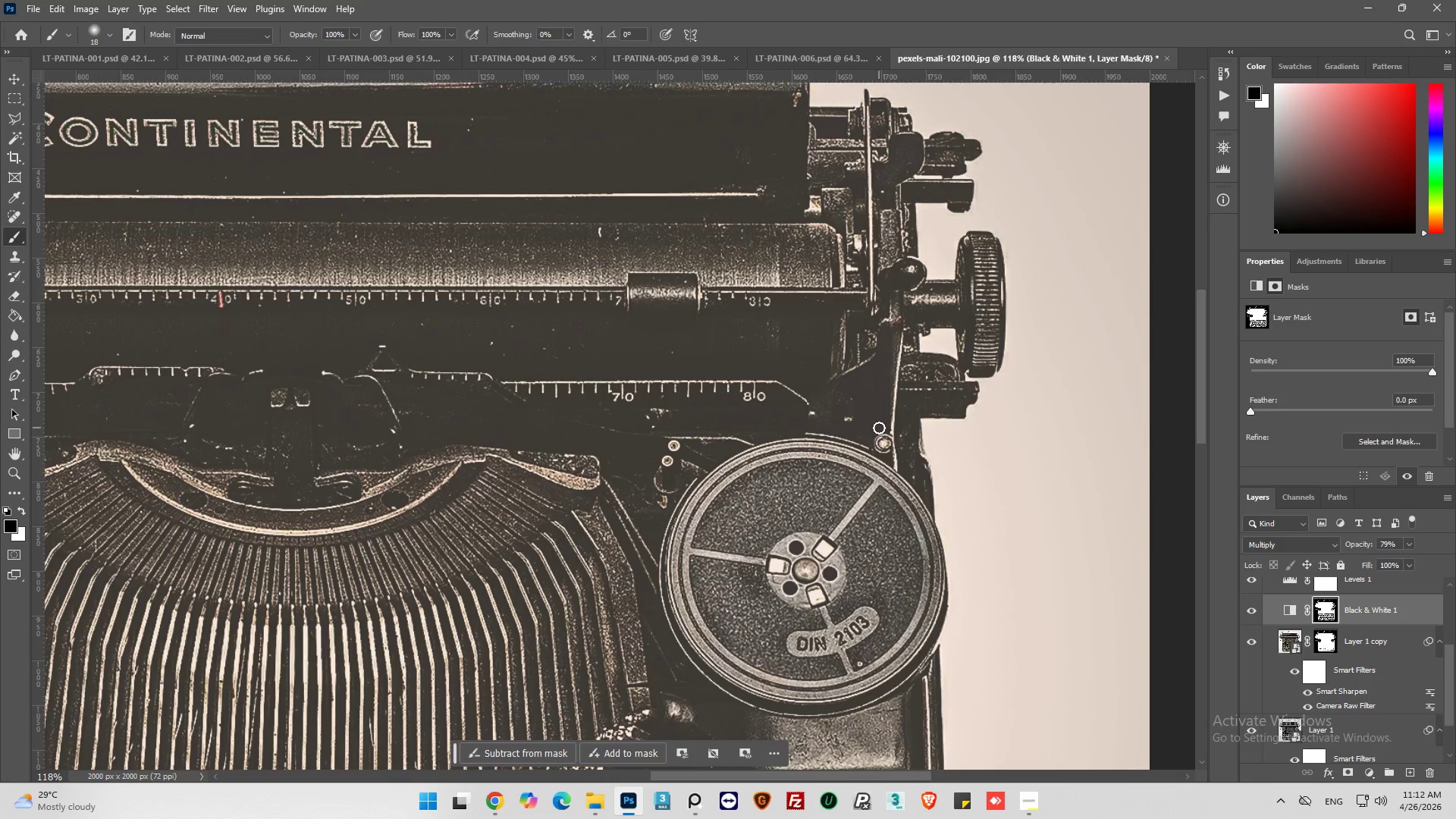 
hold_key(key=AltLeft, duration=0.31)
hold_key(key=AltLeft, duration=0.38)
scroll: coordinate [886, 426], scroll_direction: down, amount: 8.0
 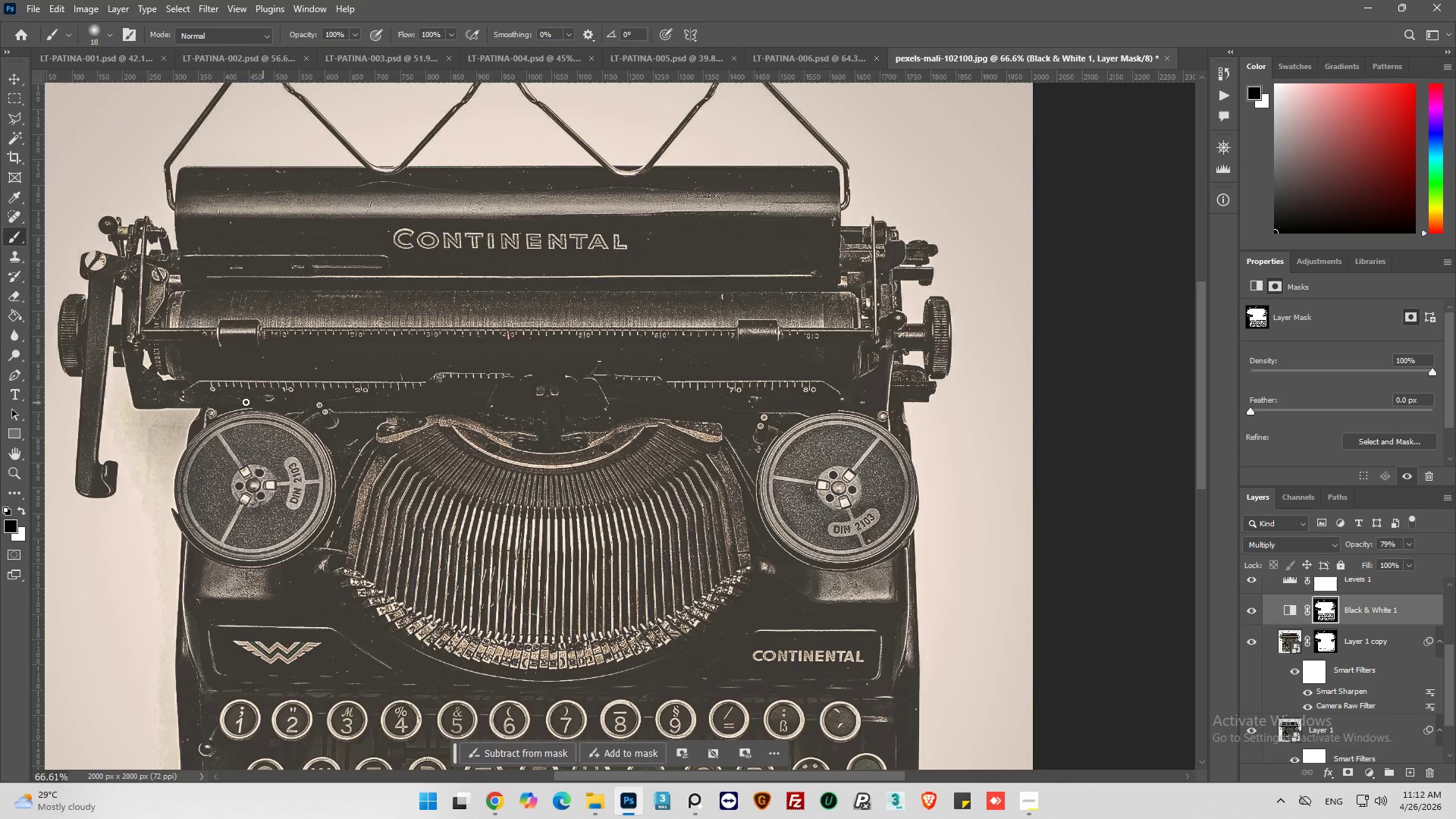 
hold_key(key=AltLeft, duration=0.72)
scroll: coordinate [121, 386], scroll_direction: up, amount: 9.0
 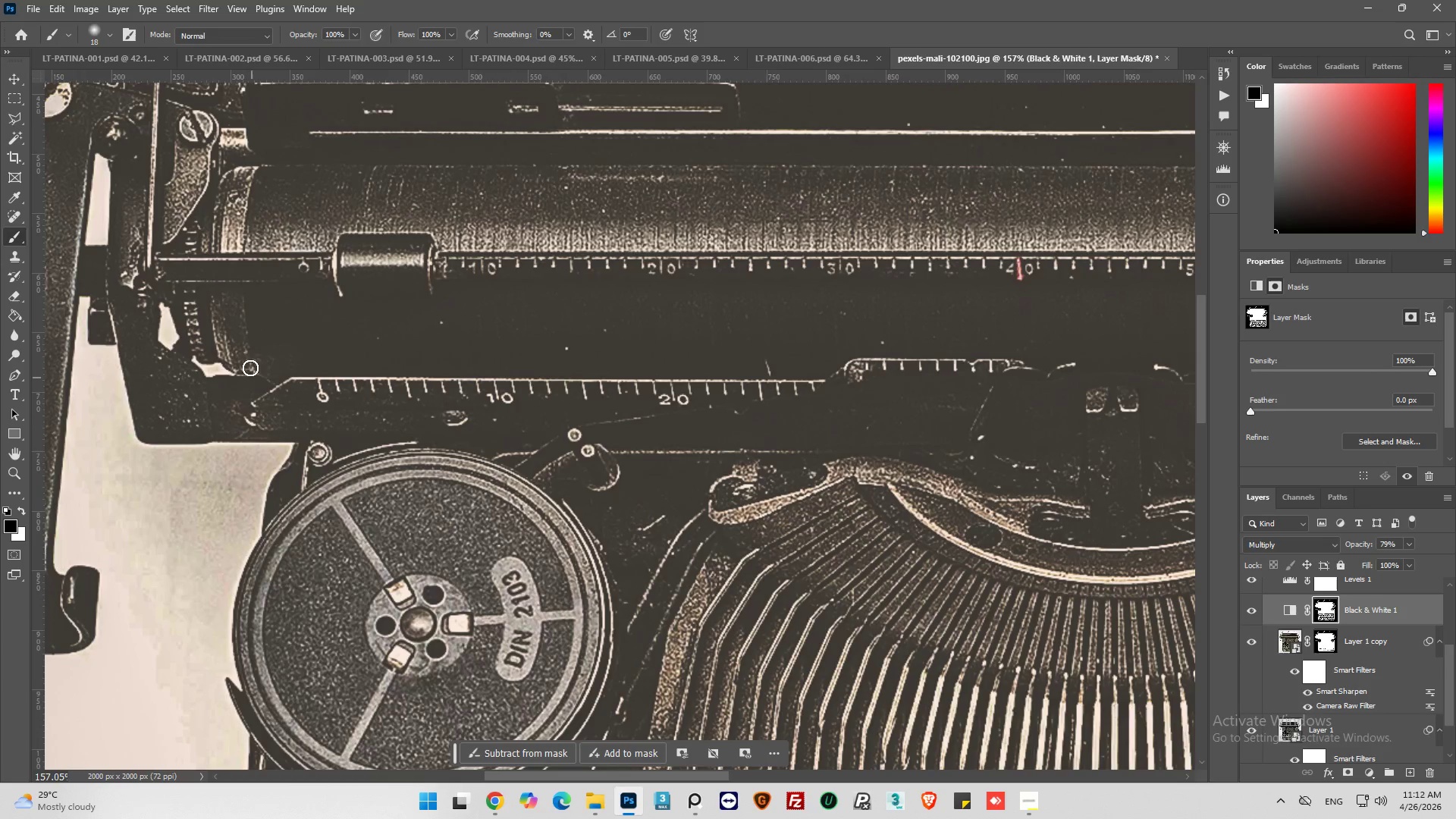 
left_click_drag(start_coordinate=[249, 360], to_coordinate=[360, 365])
 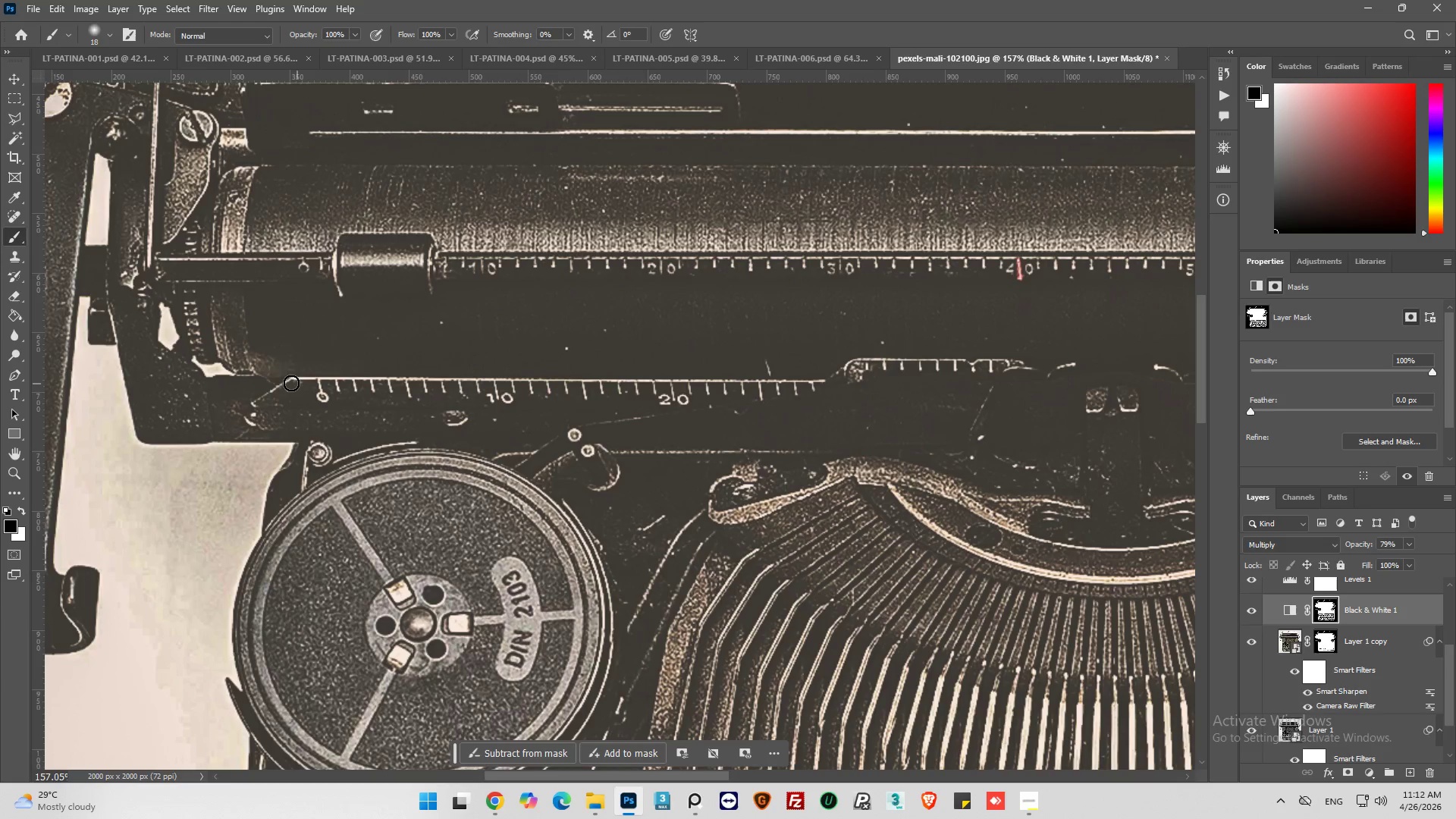 
left_click_drag(start_coordinate=[277, 378], to_coordinate=[306, 372])
 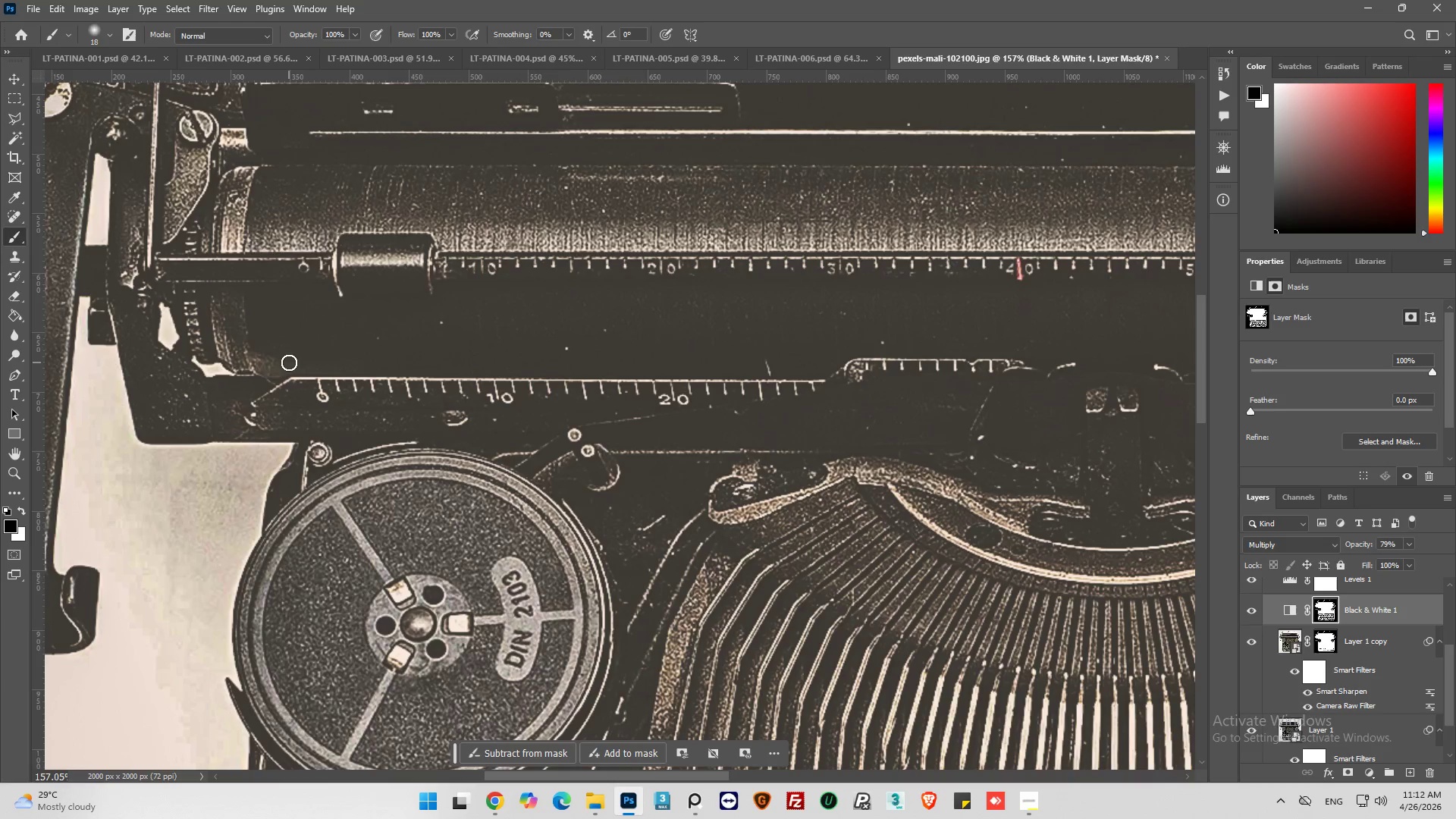 
left_click_drag(start_coordinate=[290, 362], to_coordinate=[533, 372])
 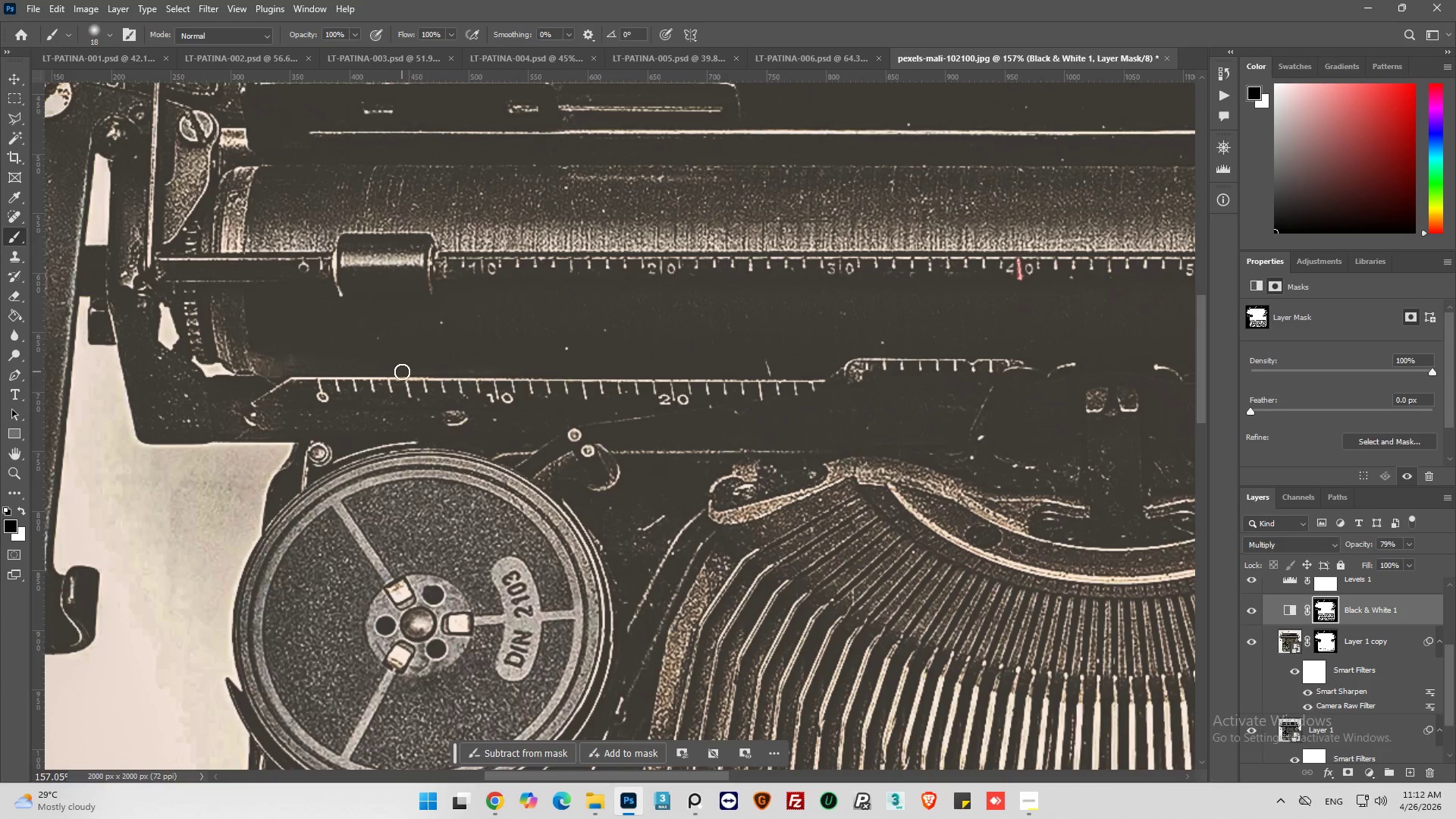 
left_click_drag(start_coordinate=[402, 372], to_coordinate=[700, 372])
 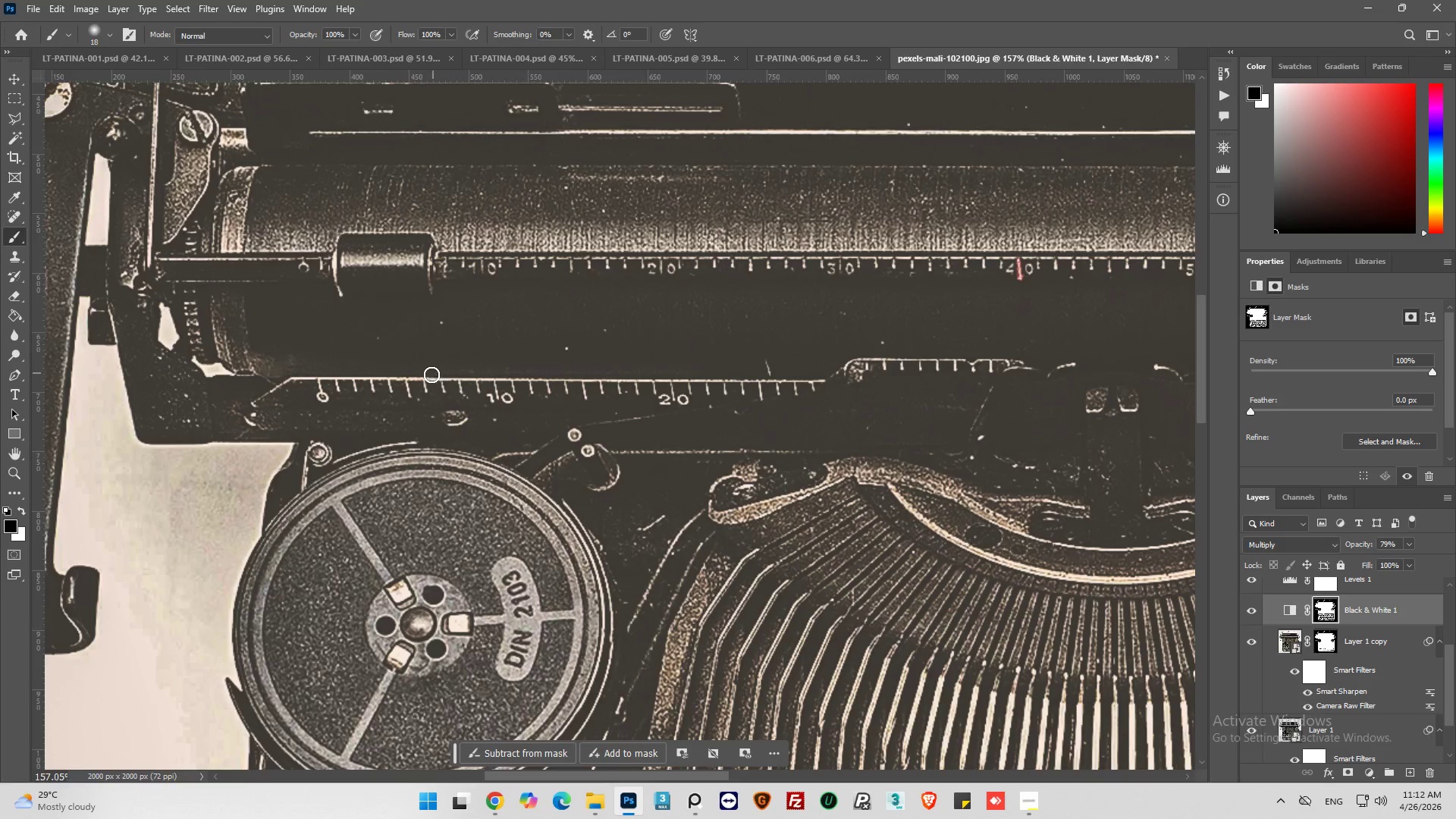 
left_click_drag(start_coordinate=[513, 376], to_coordinate=[774, 374])
 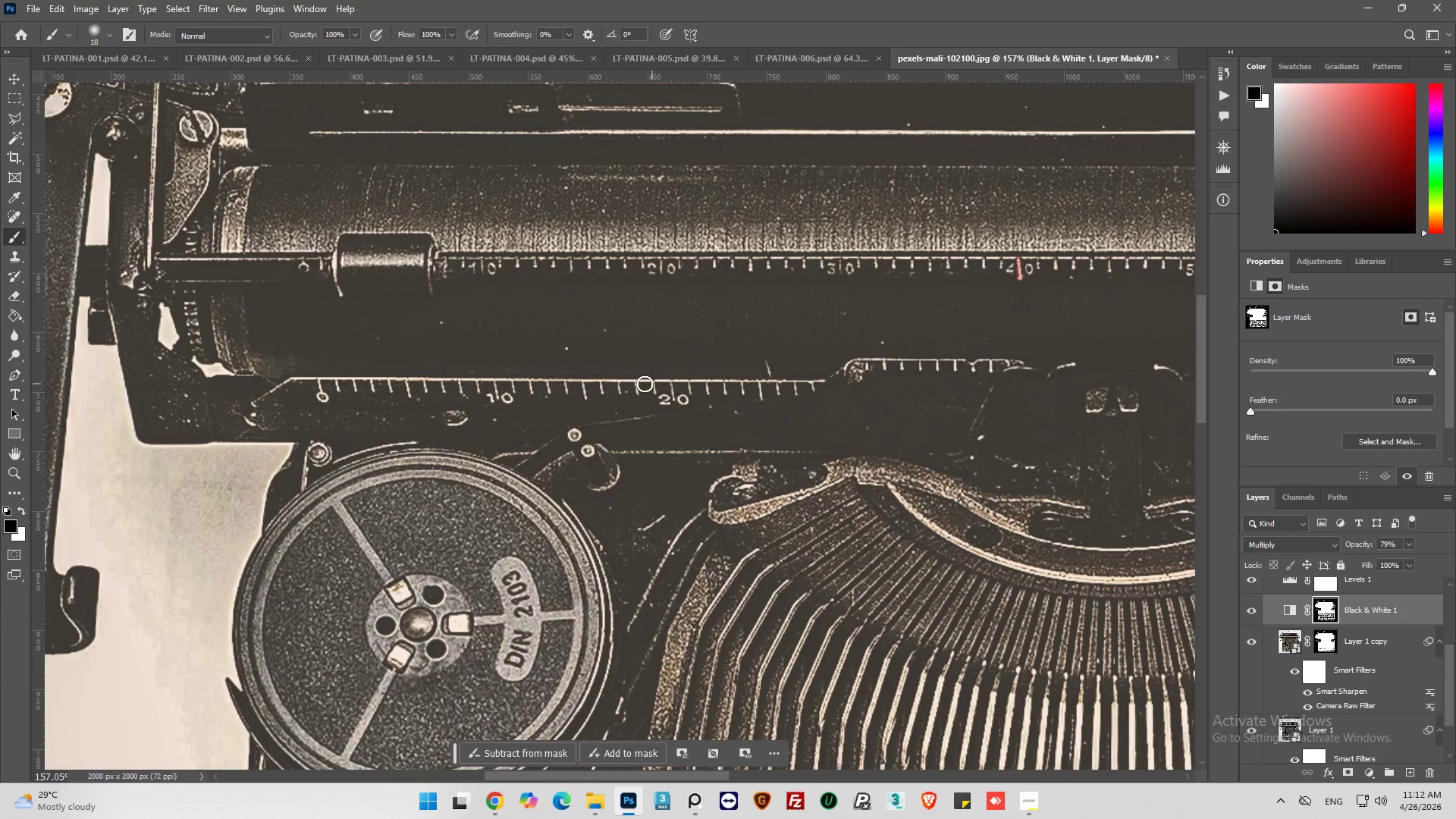 
left_click_drag(start_coordinate=[645, 384], to_coordinate=[812, 368])
 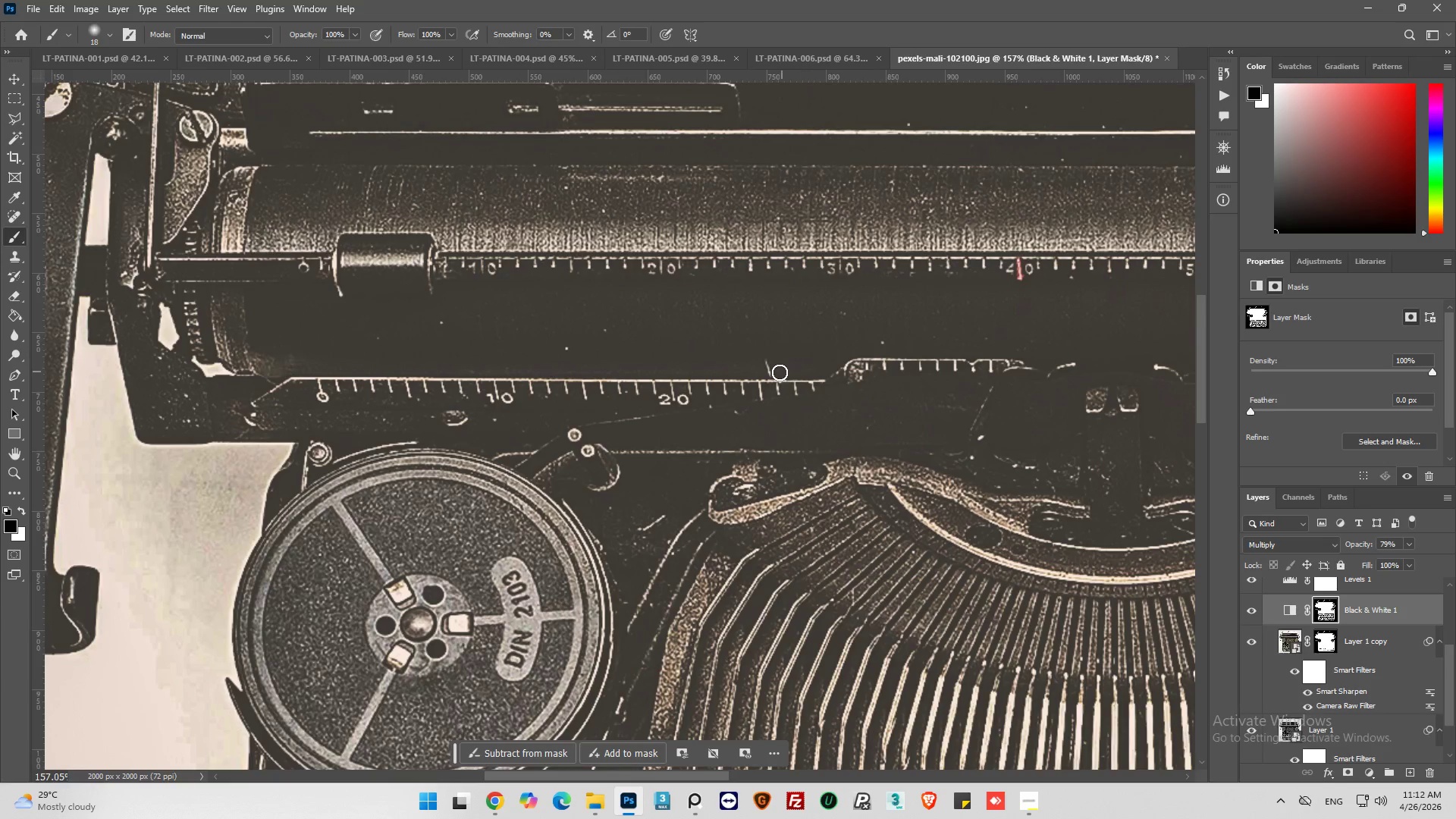 
left_click_drag(start_coordinate=[780, 372], to_coordinate=[874, 363])
 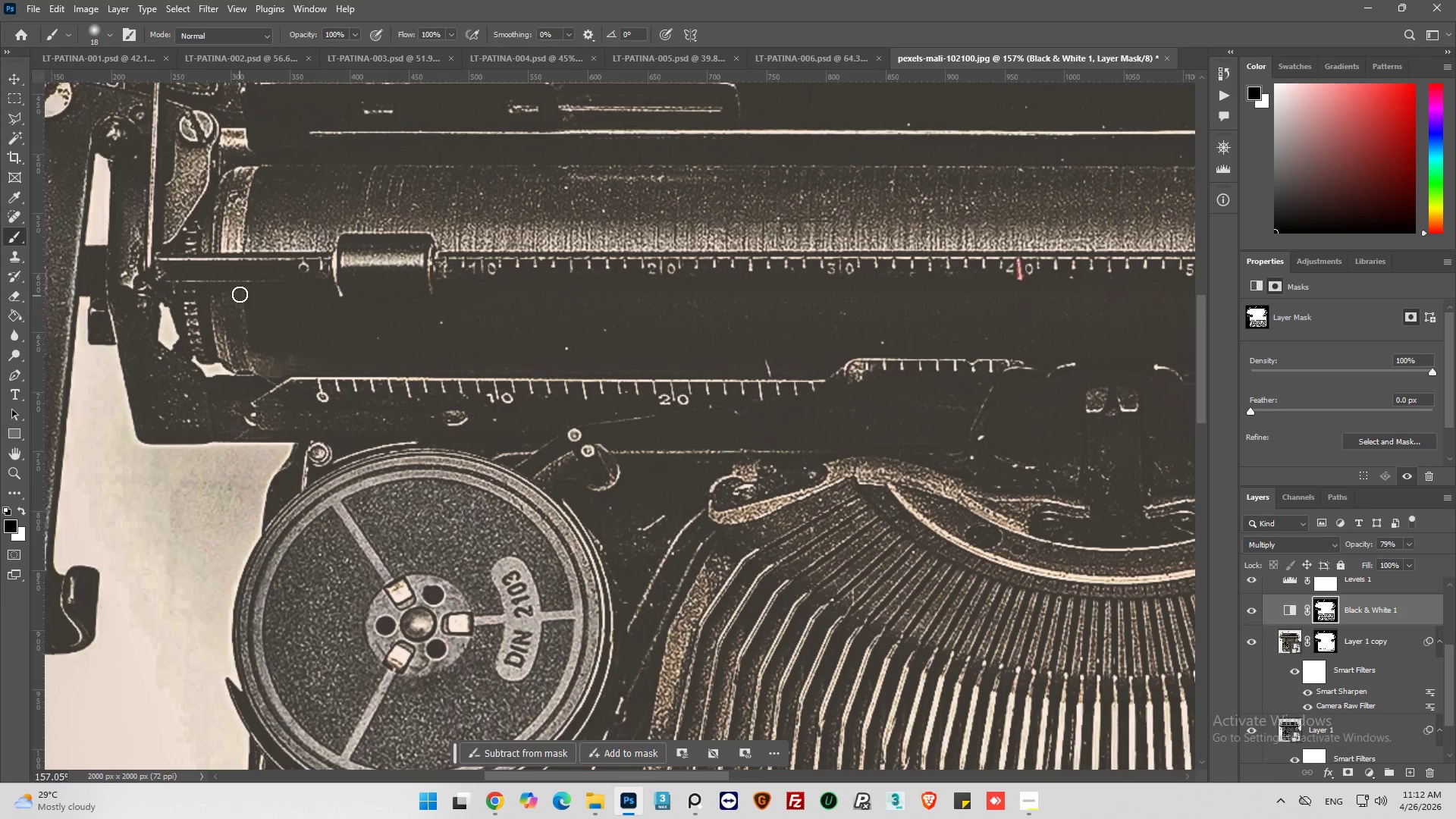 
left_click_drag(start_coordinate=[243, 299], to_coordinate=[262, 364])
 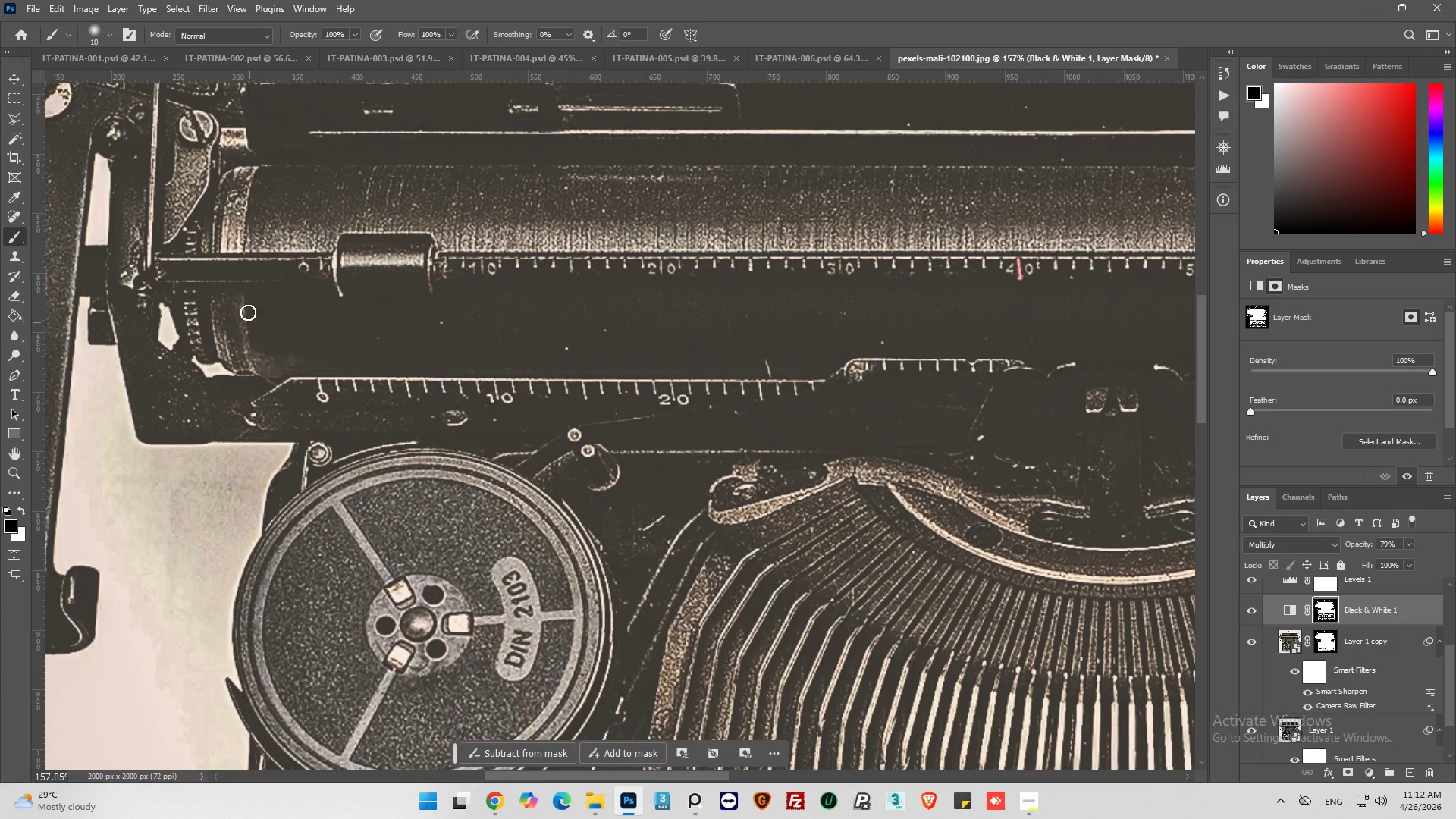 
left_click_drag(start_coordinate=[247, 308], to_coordinate=[248, 363])
 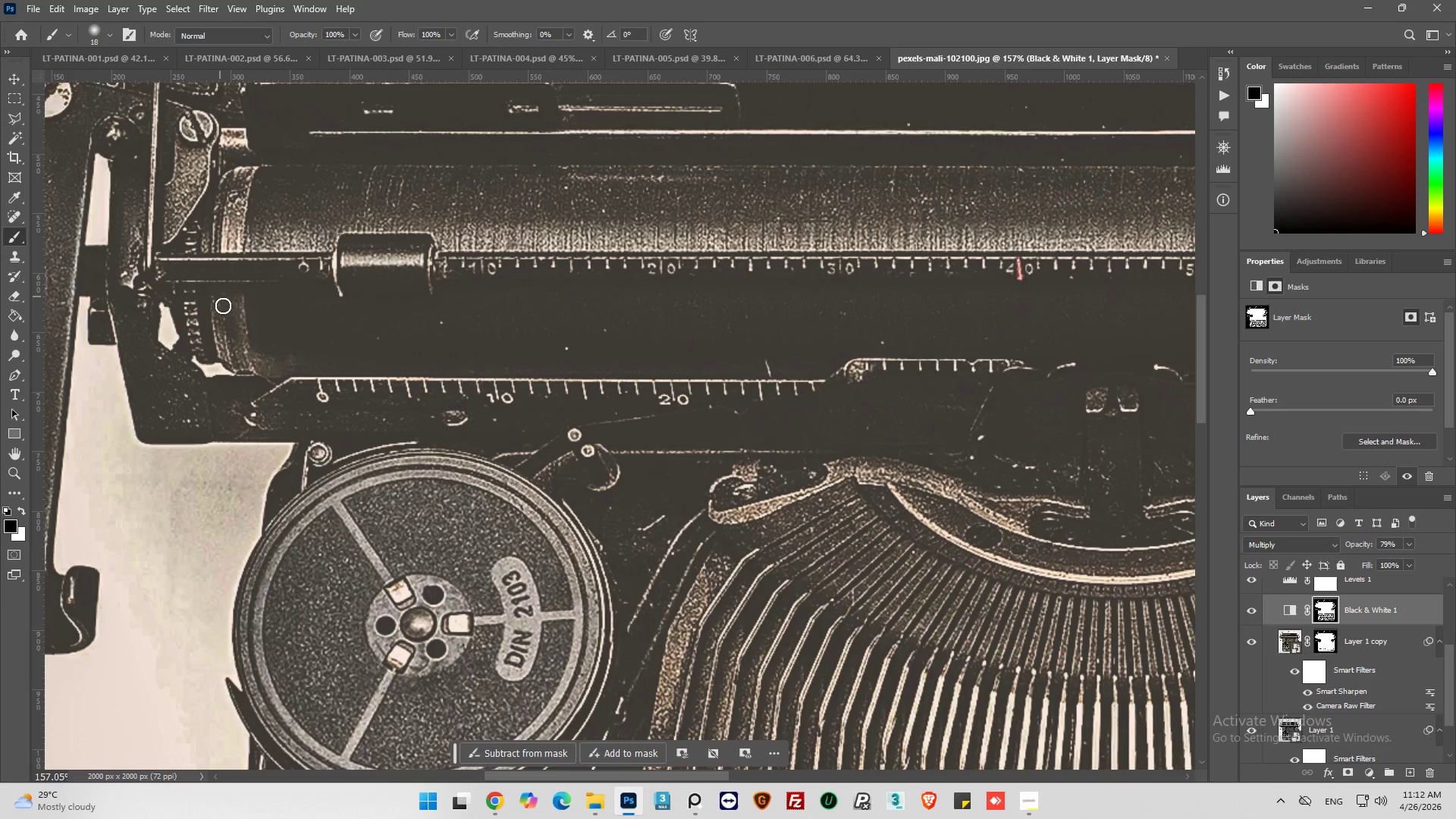 
left_click_drag(start_coordinate=[227, 321], to_coordinate=[259, 366])
 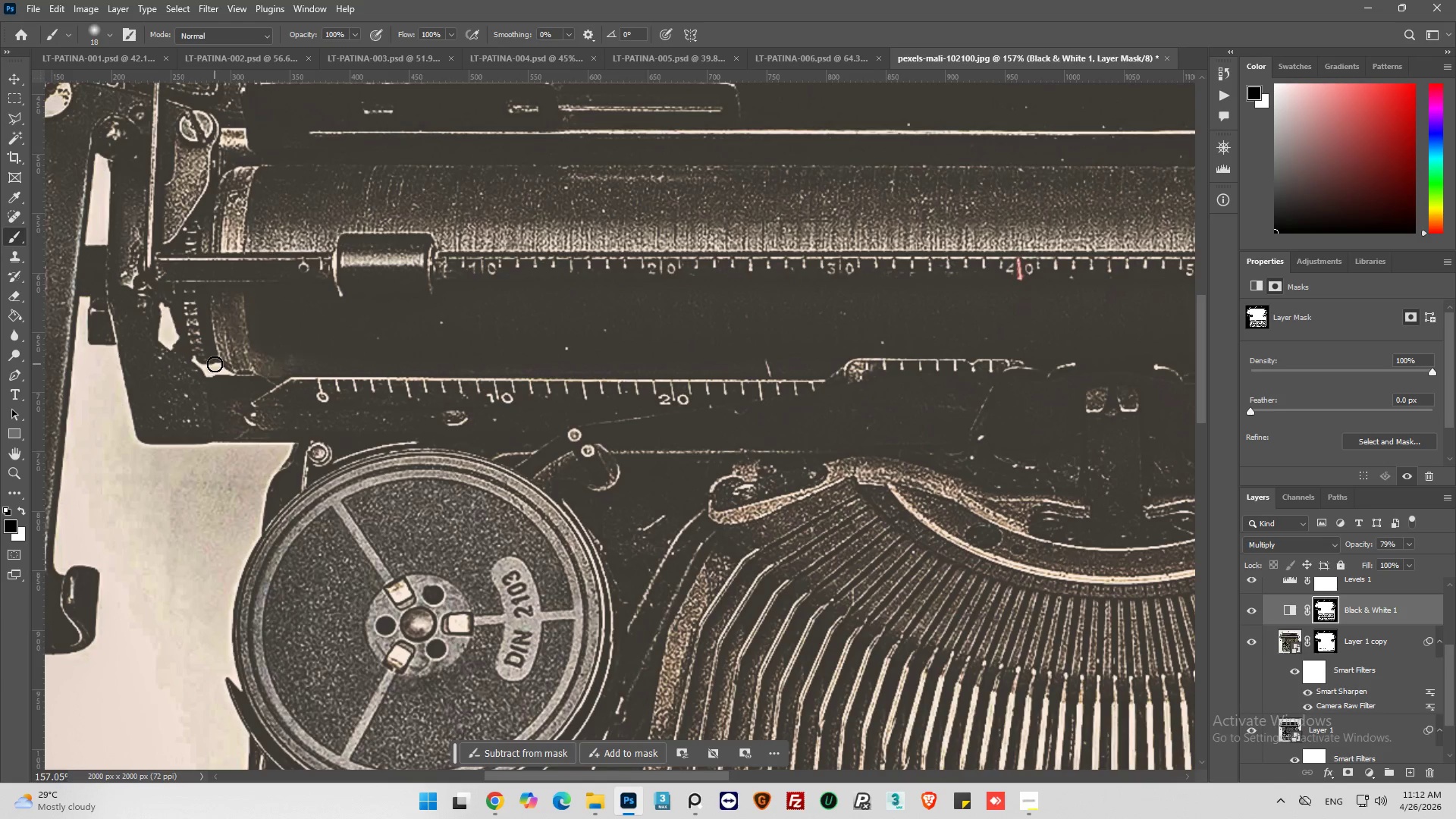 
left_click_drag(start_coordinate=[228, 378], to_coordinate=[259, 391])
 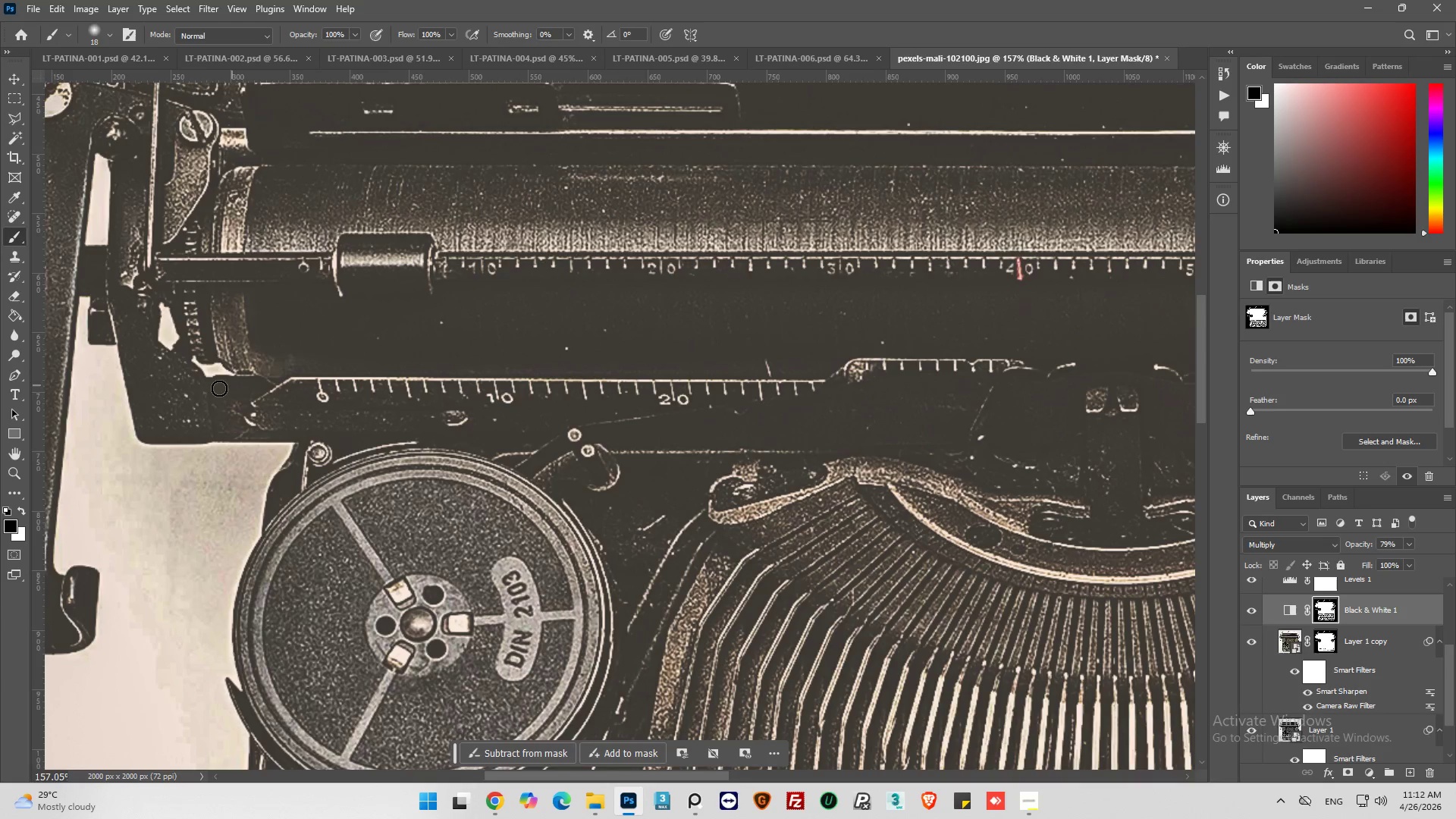 
left_click_drag(start_coordinate=[210, 394], to_coordinate=[258, 400])
 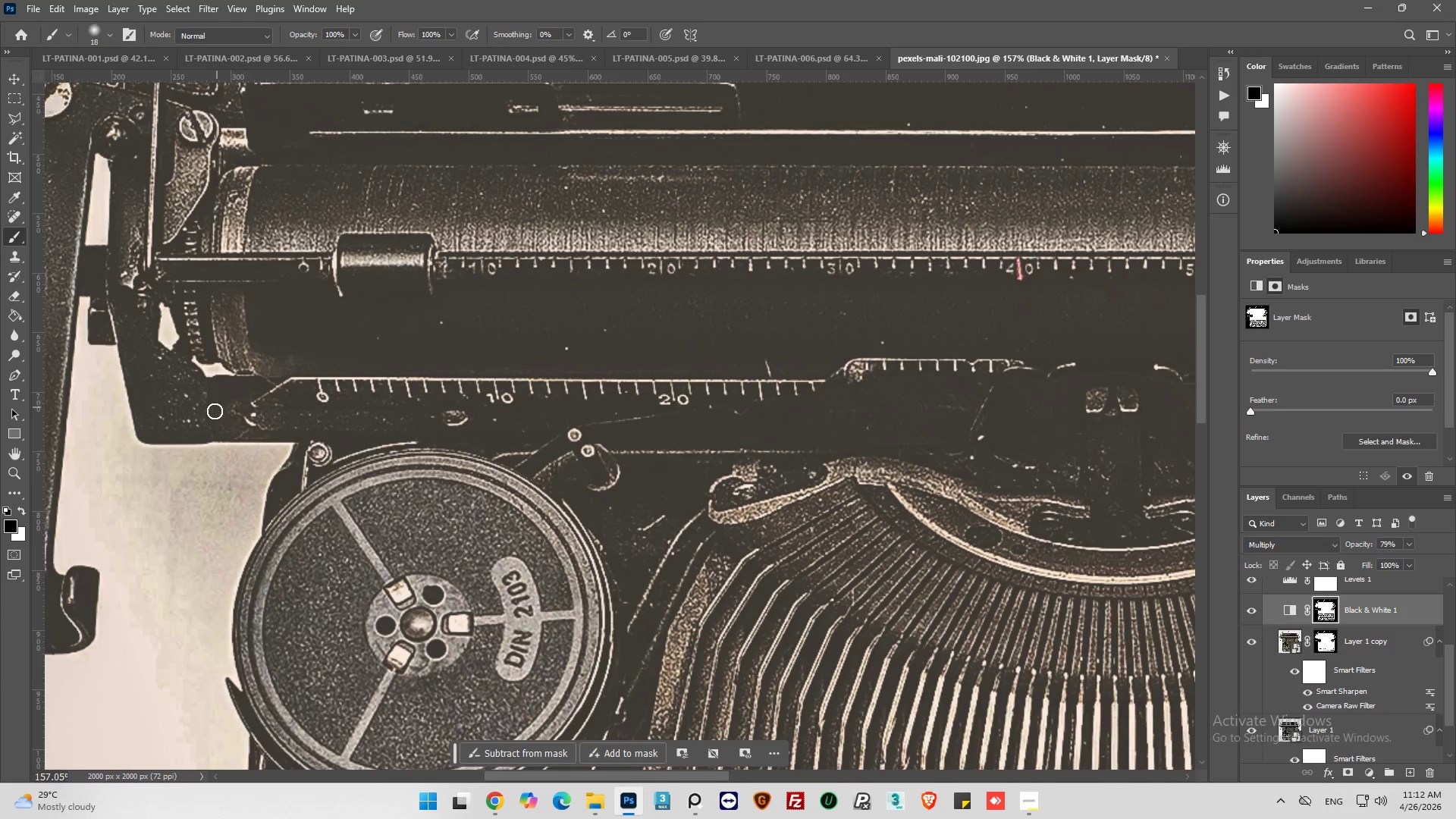 
left_click_drag(start_coordinate=[217, 414], to_coordinate=[287, 424])
 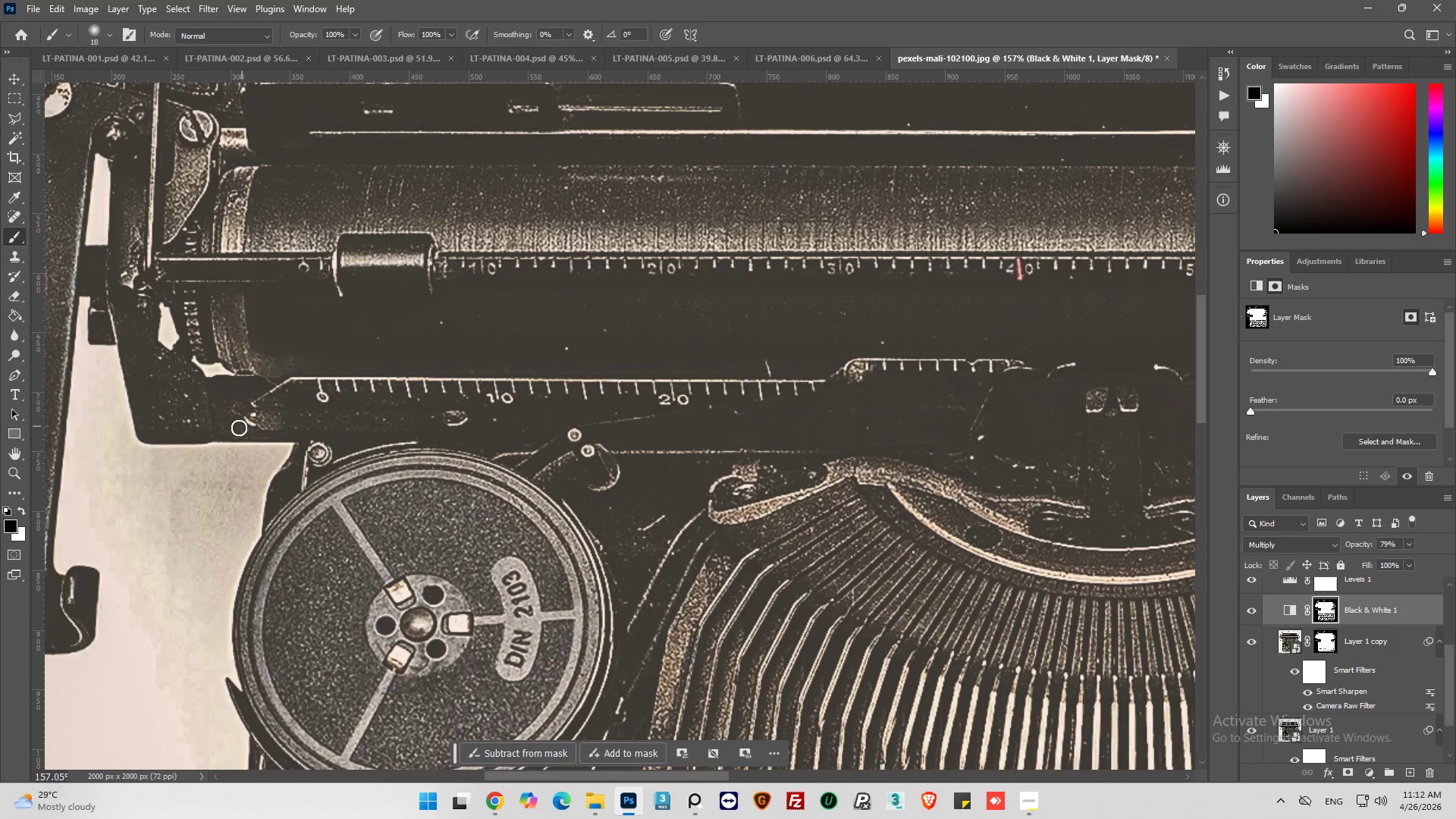 
left_click_drag(start_coordinate=[237, 429], to_coordinate=[313, 441])
 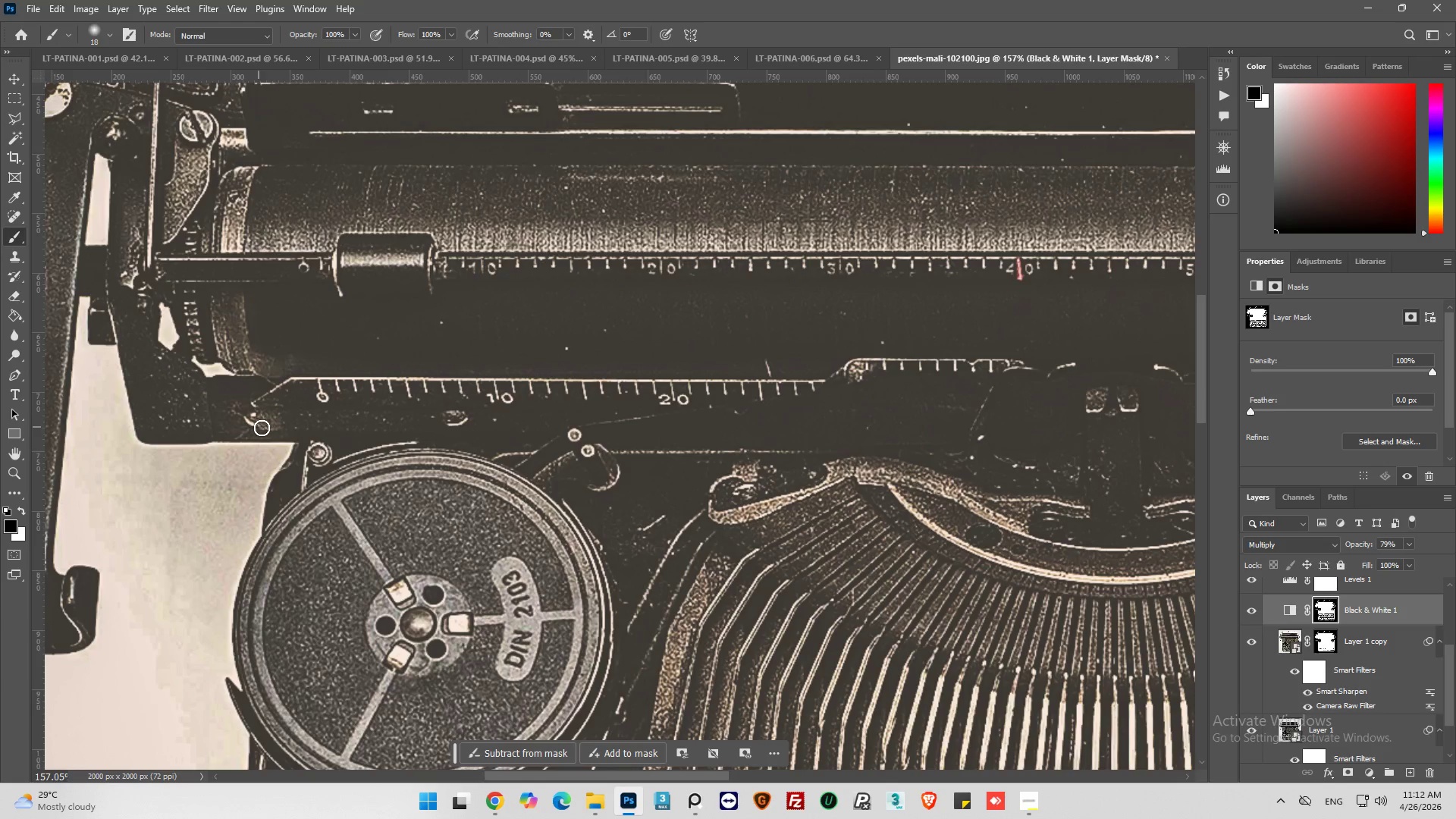 
left_click_drag(start_coordinate=[312, 430], to_coordinate=[506, 433])
 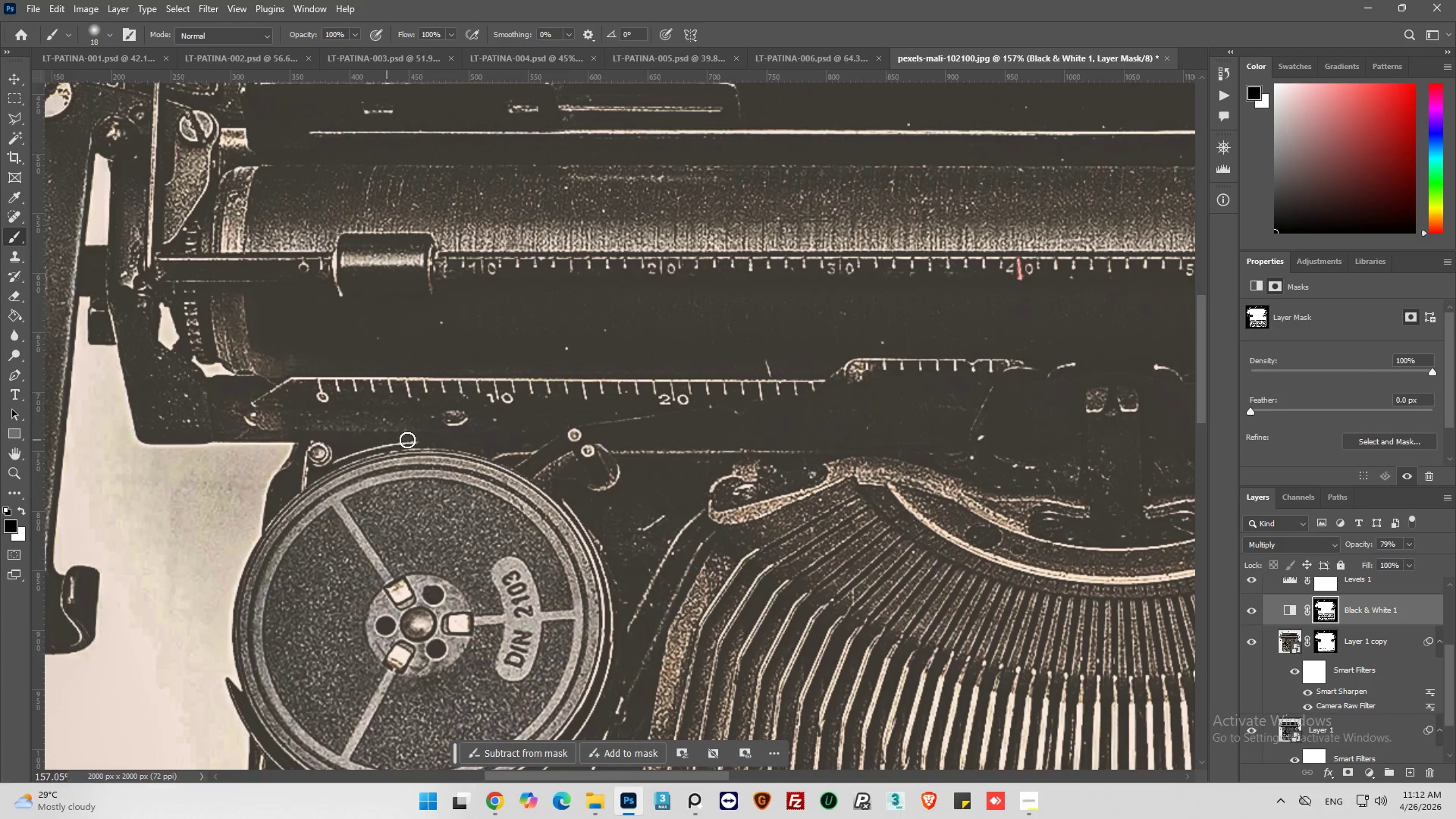 
left_click_drag(start_coordinate=[427, 440], to_coordinate=[640, 444])
 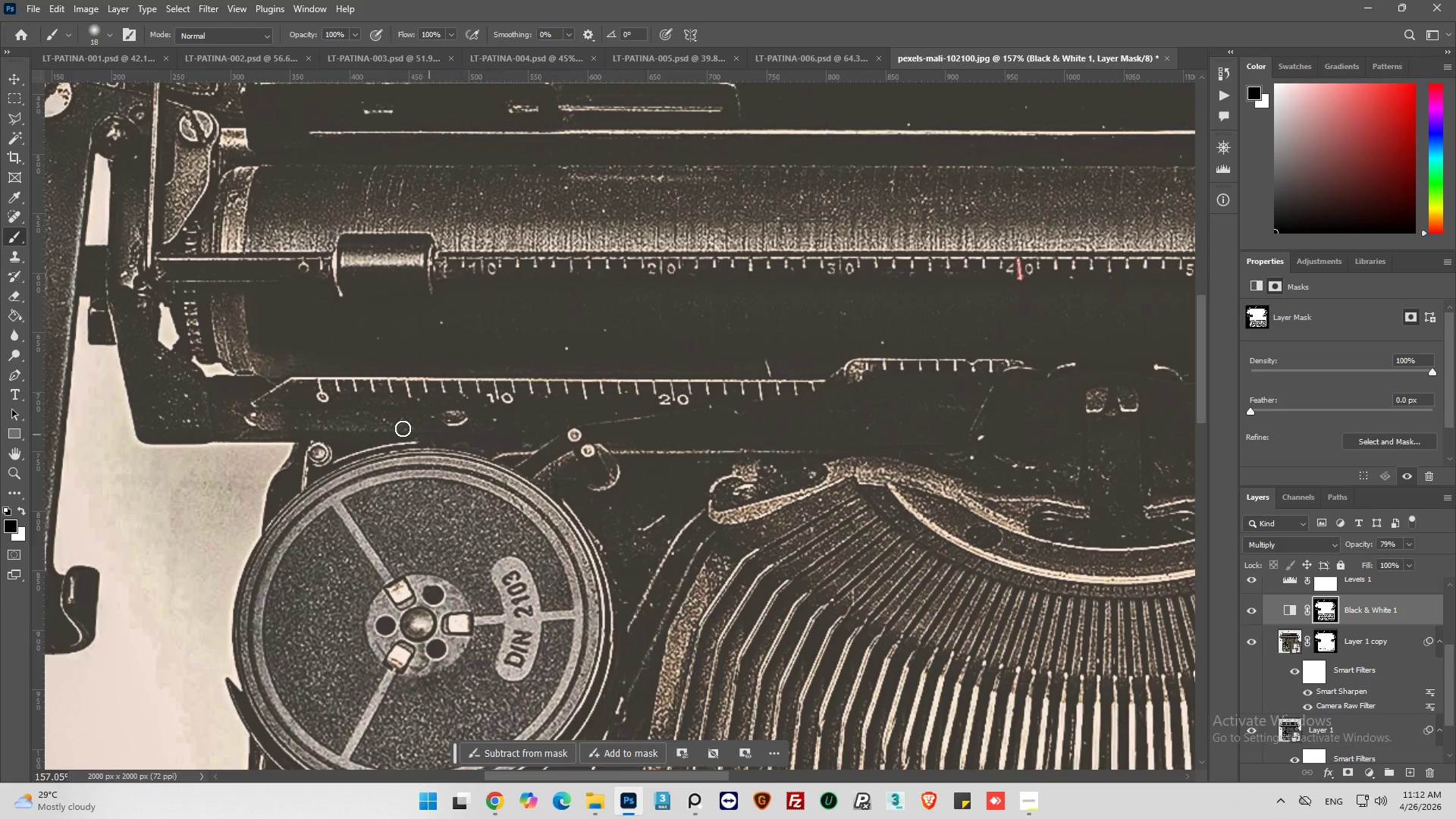 
left_click_drag(start_coordinate=[395, 434], to_coordinate=[337, 457])
 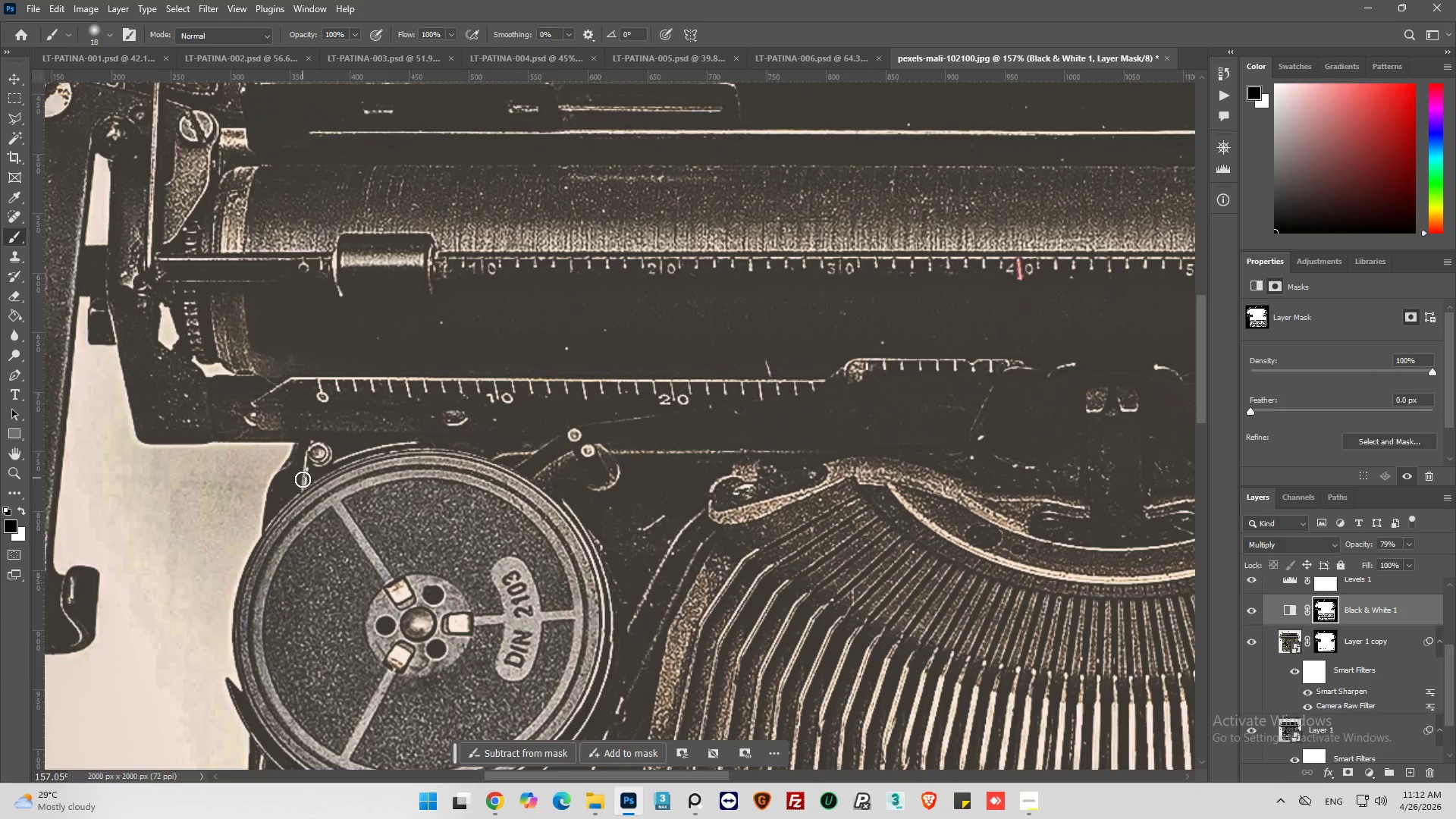 
left_click_drag(start_coordinate=[300, 469], to_coordinate=[266, 516])
 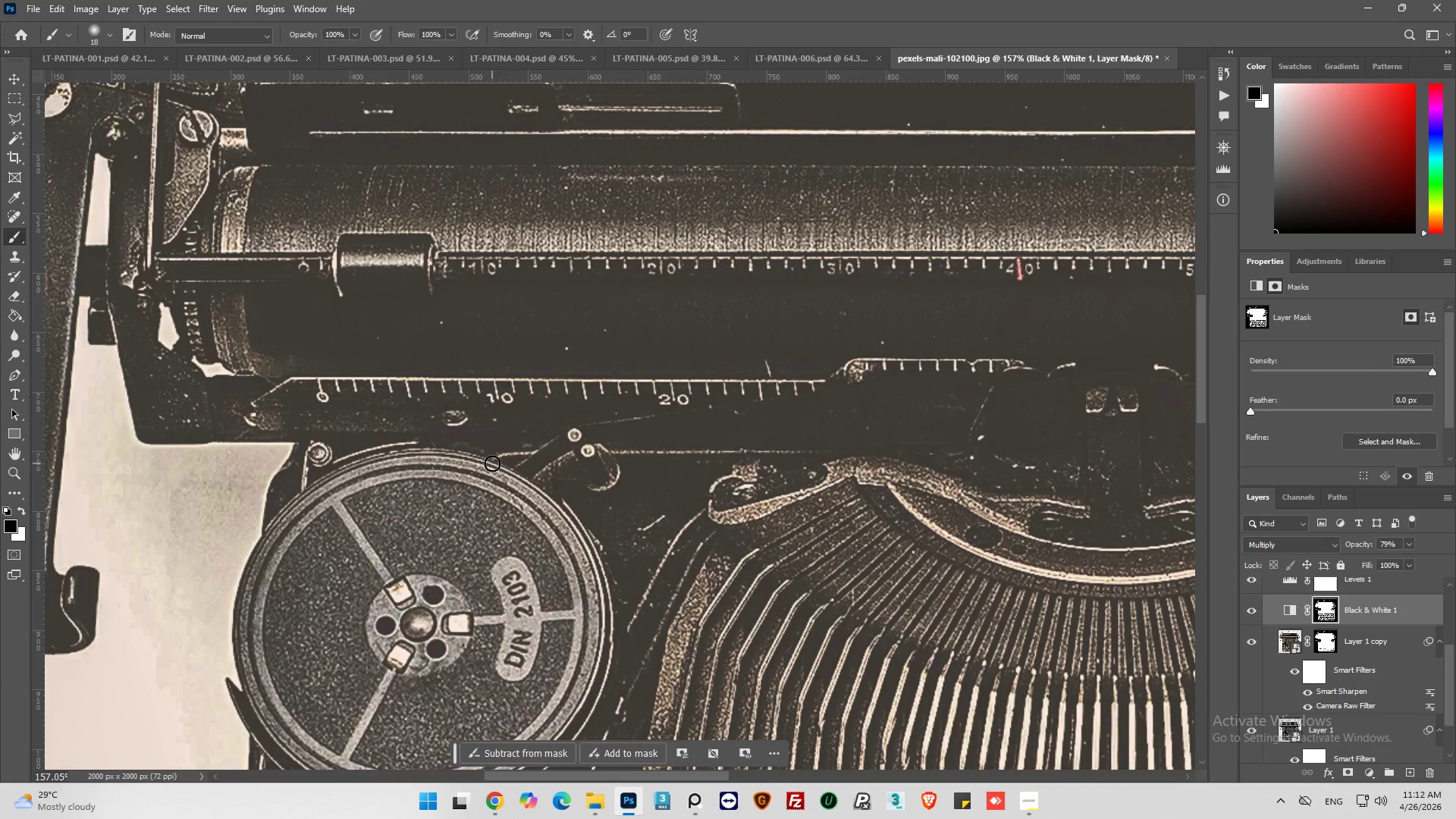 
left_click_drag(start_coordinate=[488, 450], to_coordinate=[523, 463])
 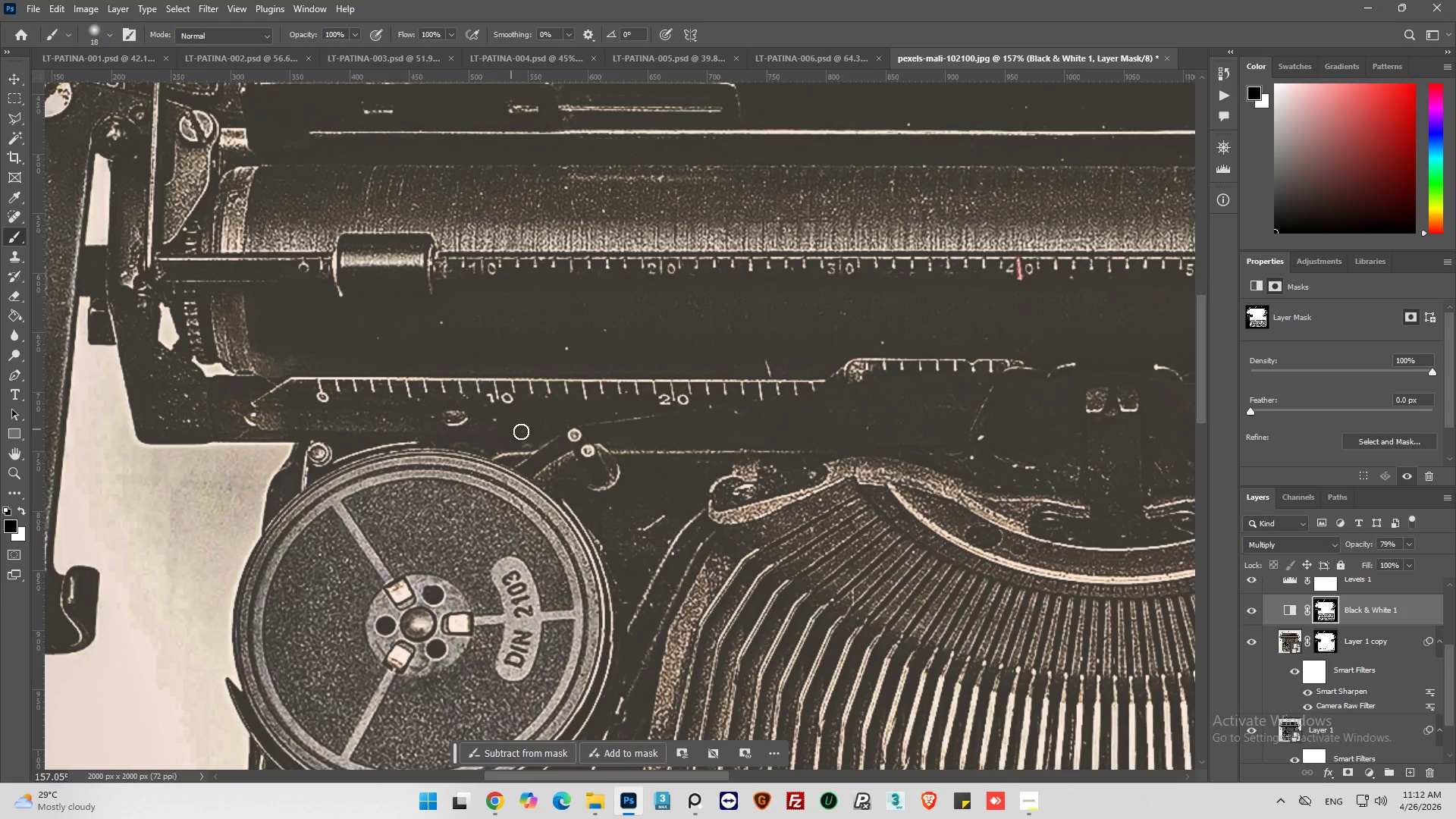 
left_click_drag(start_coordinate=[522, 431], to_coordinate=[636, 418])
 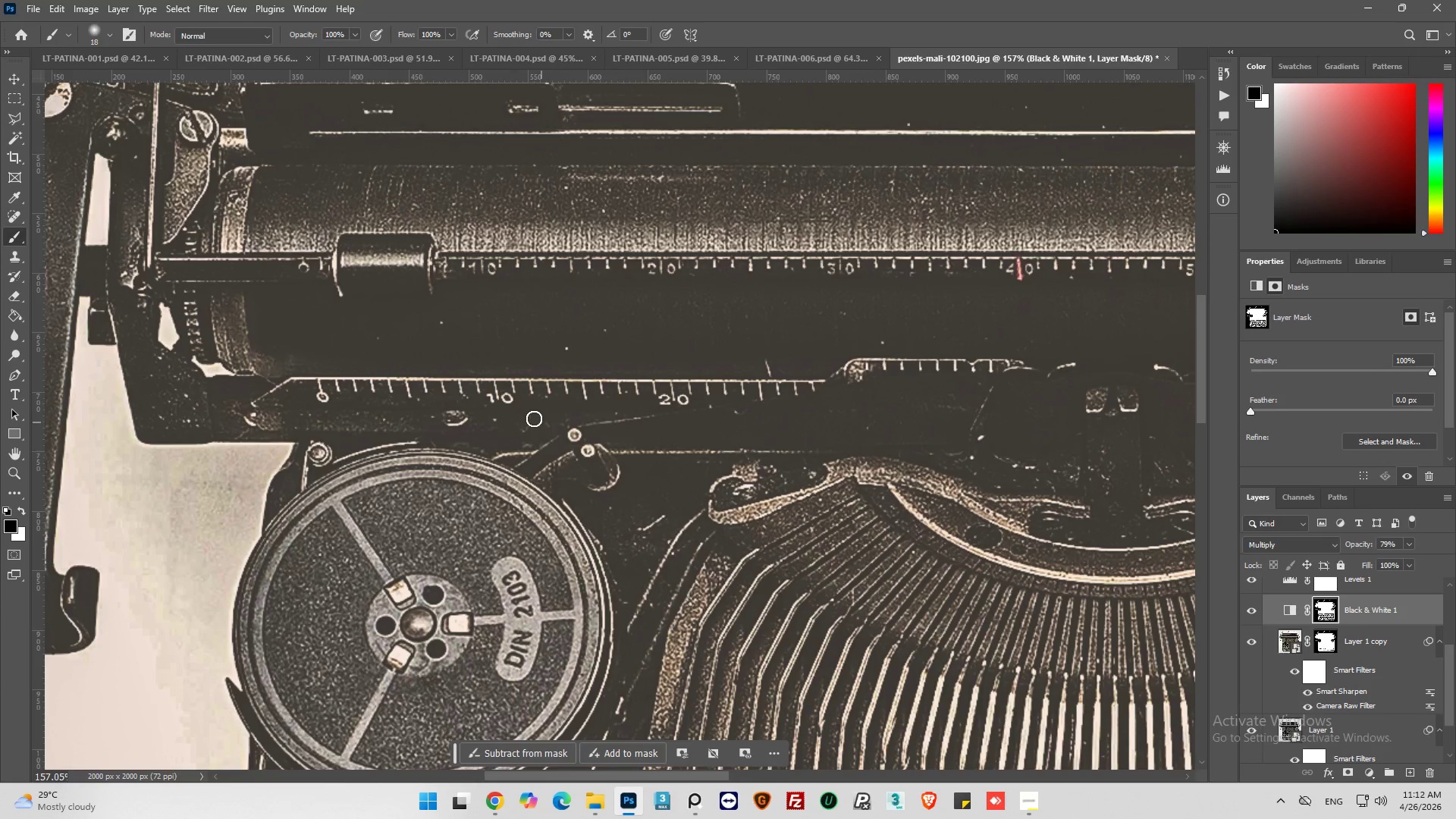 
left_click_drag(start_coordinate=[526, 416], to_coordinate=[698, 413])
 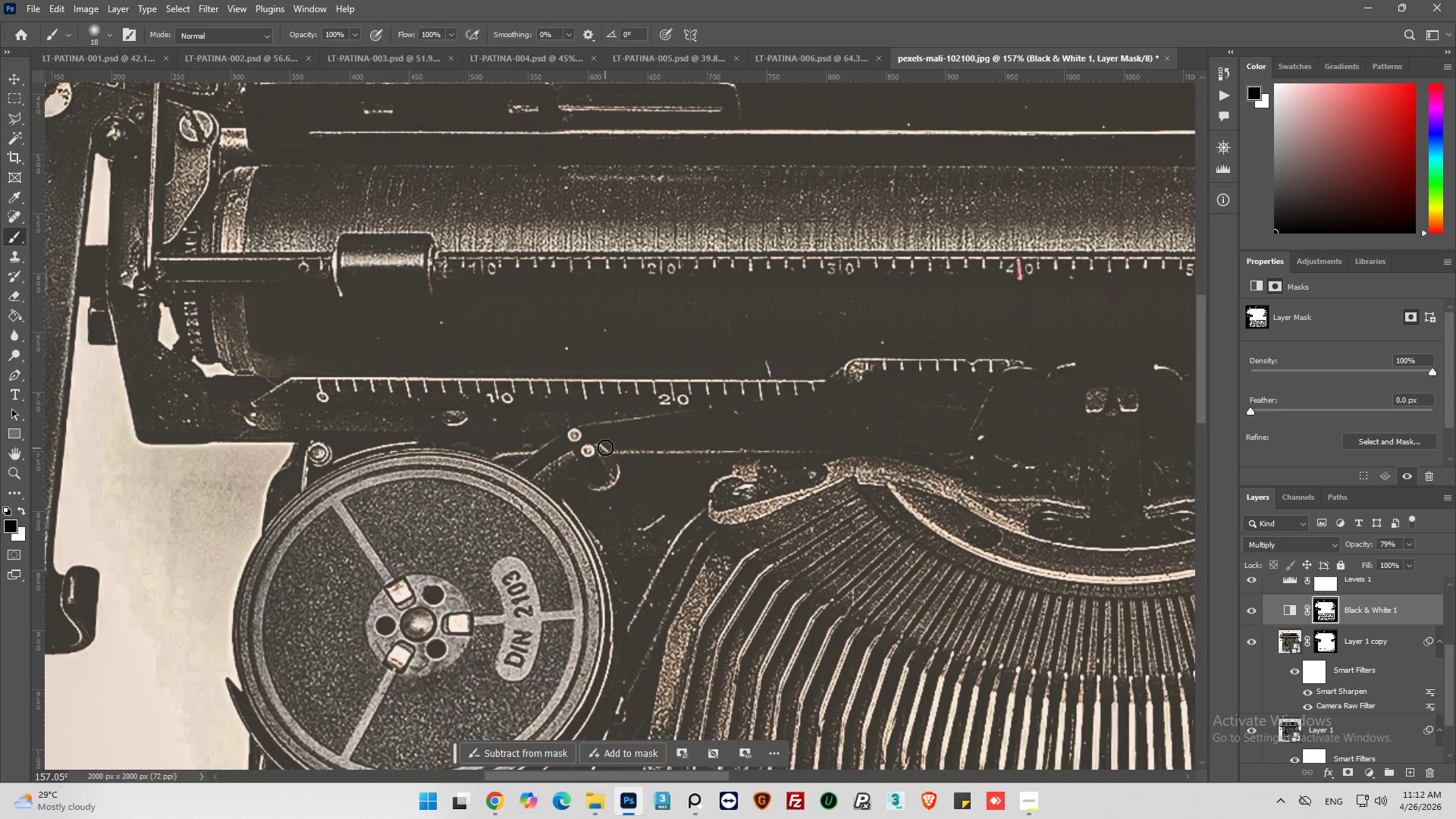 
left_click_drag(start_coordinate=[667, 449], to_coordinate=[818, 461])
 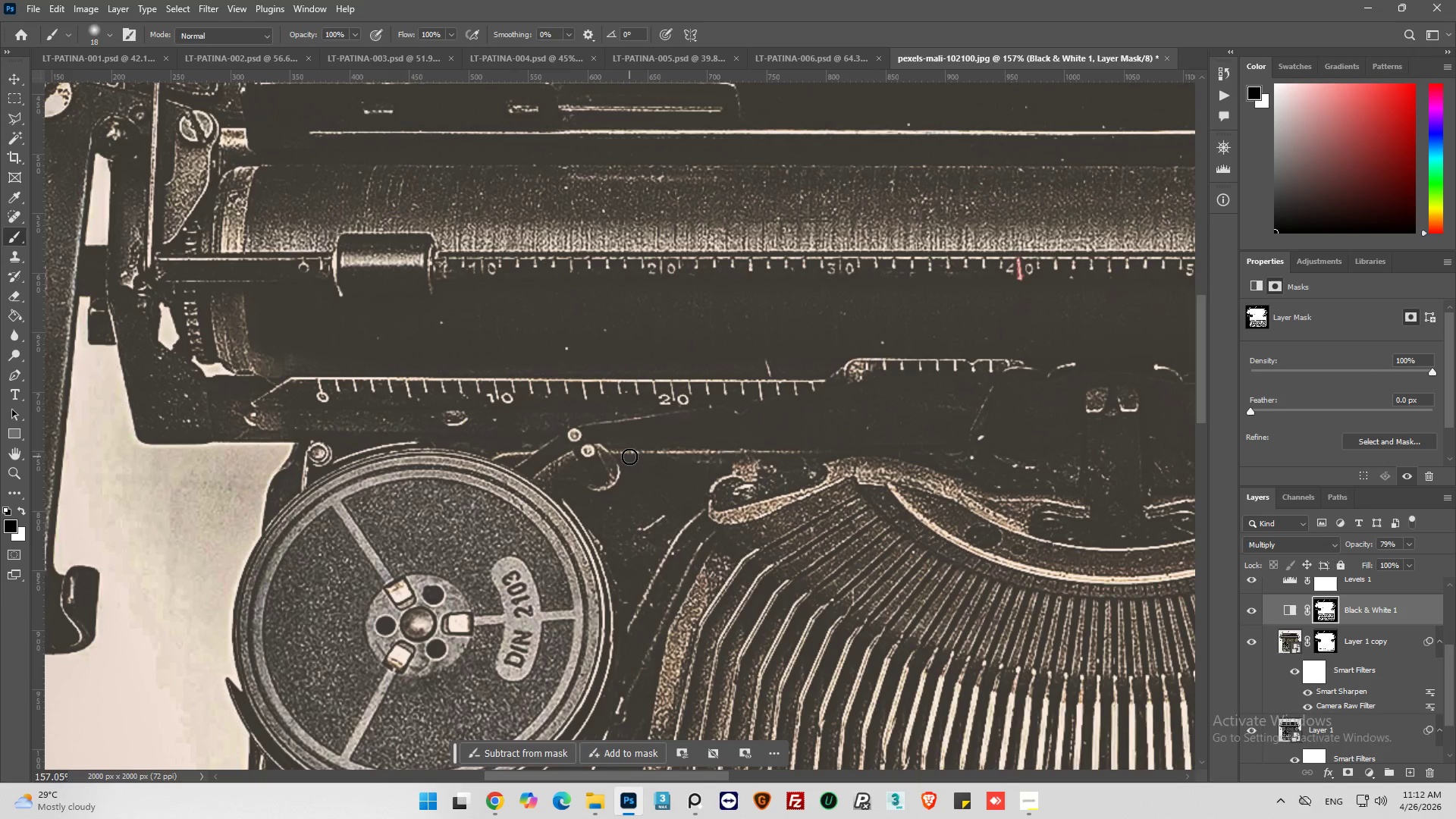 
left_click_drag(start_coordinate=[634, 454], to_coordinate=[752, 436])
 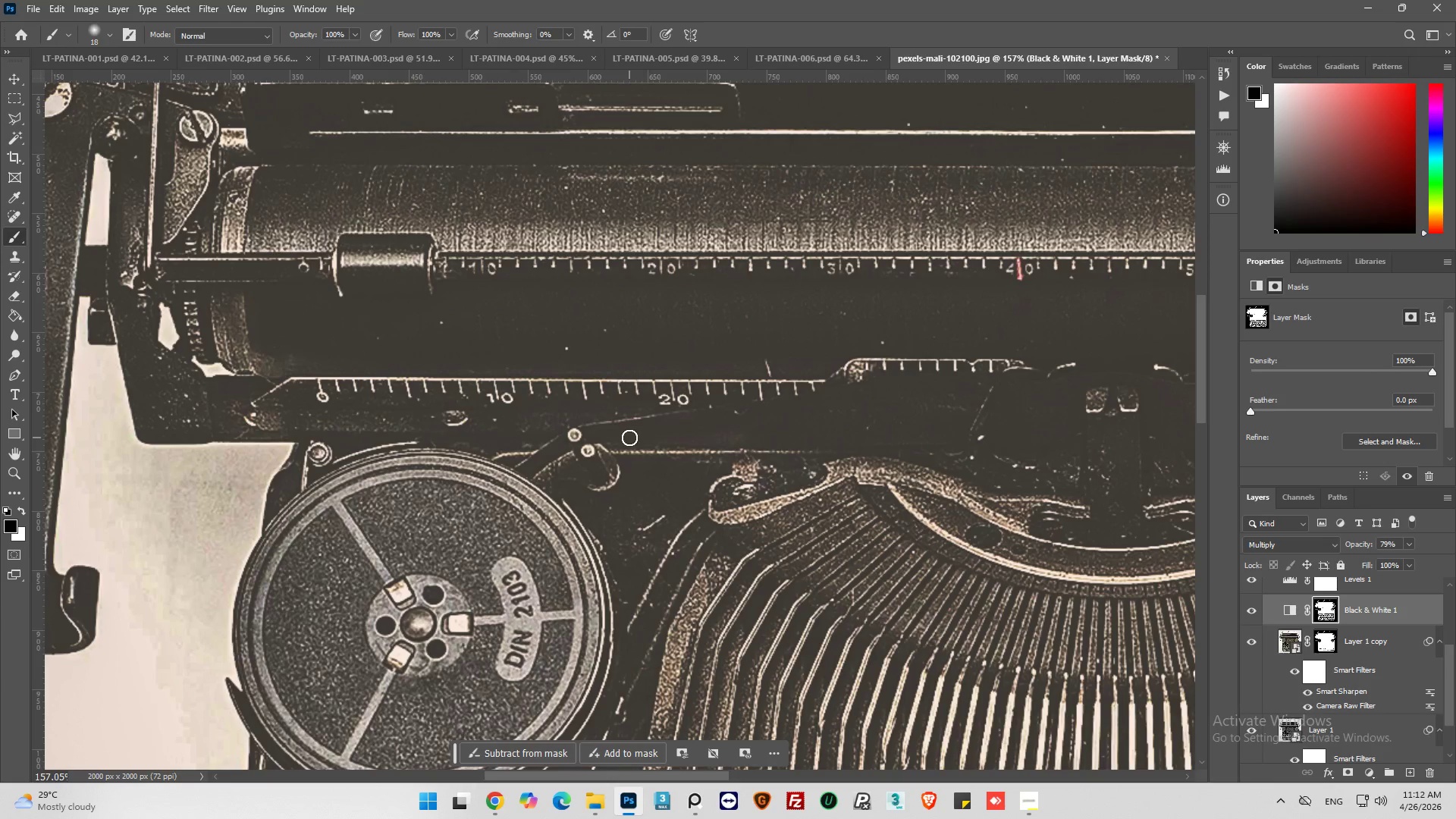 
left_click_drag(start_coordinate=[617, 444], to_coordinate=[949, 444])
 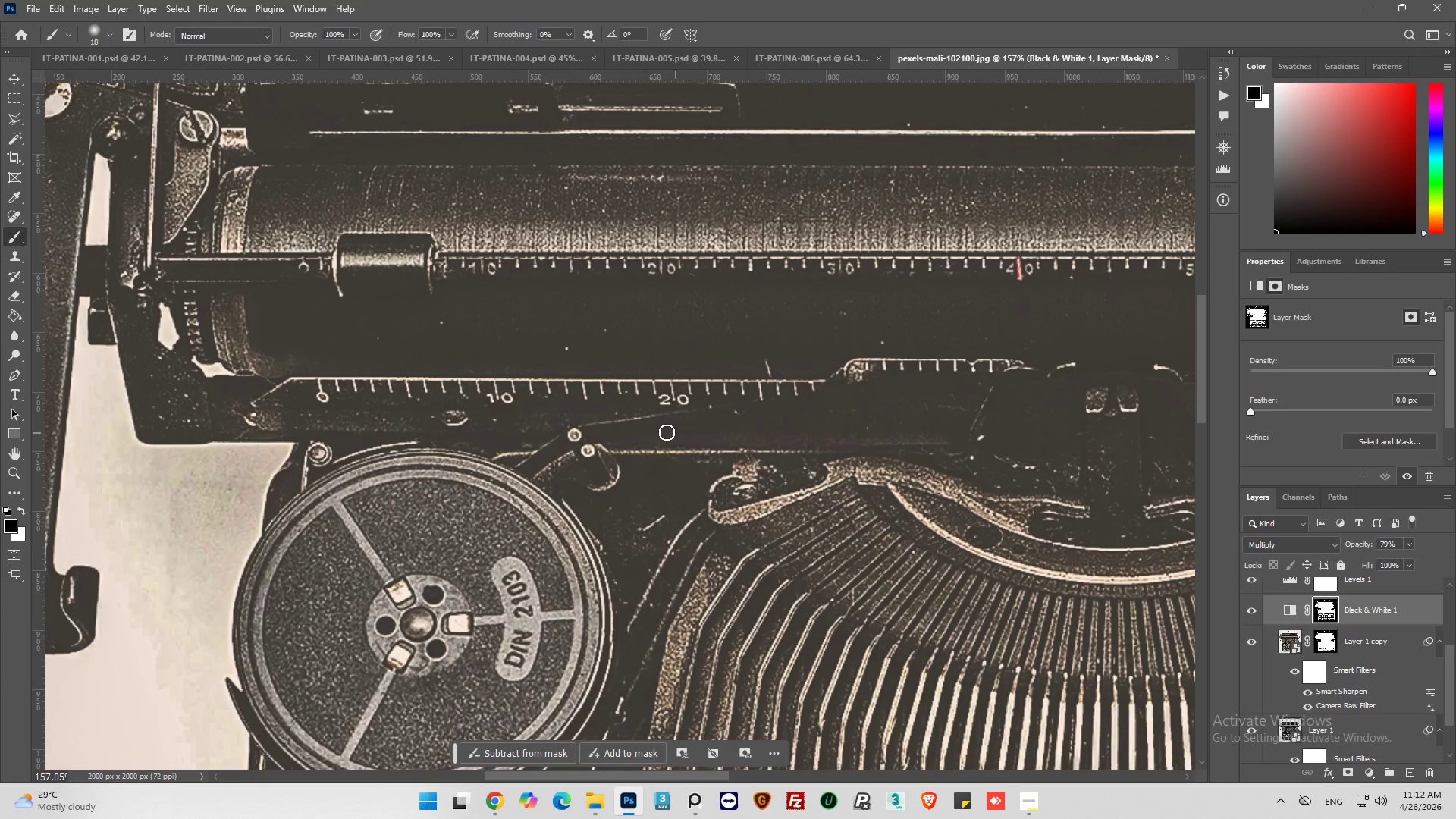 
left_click_drag(start_coordinate=[697, 431], to_coordinate=[793, 431])
 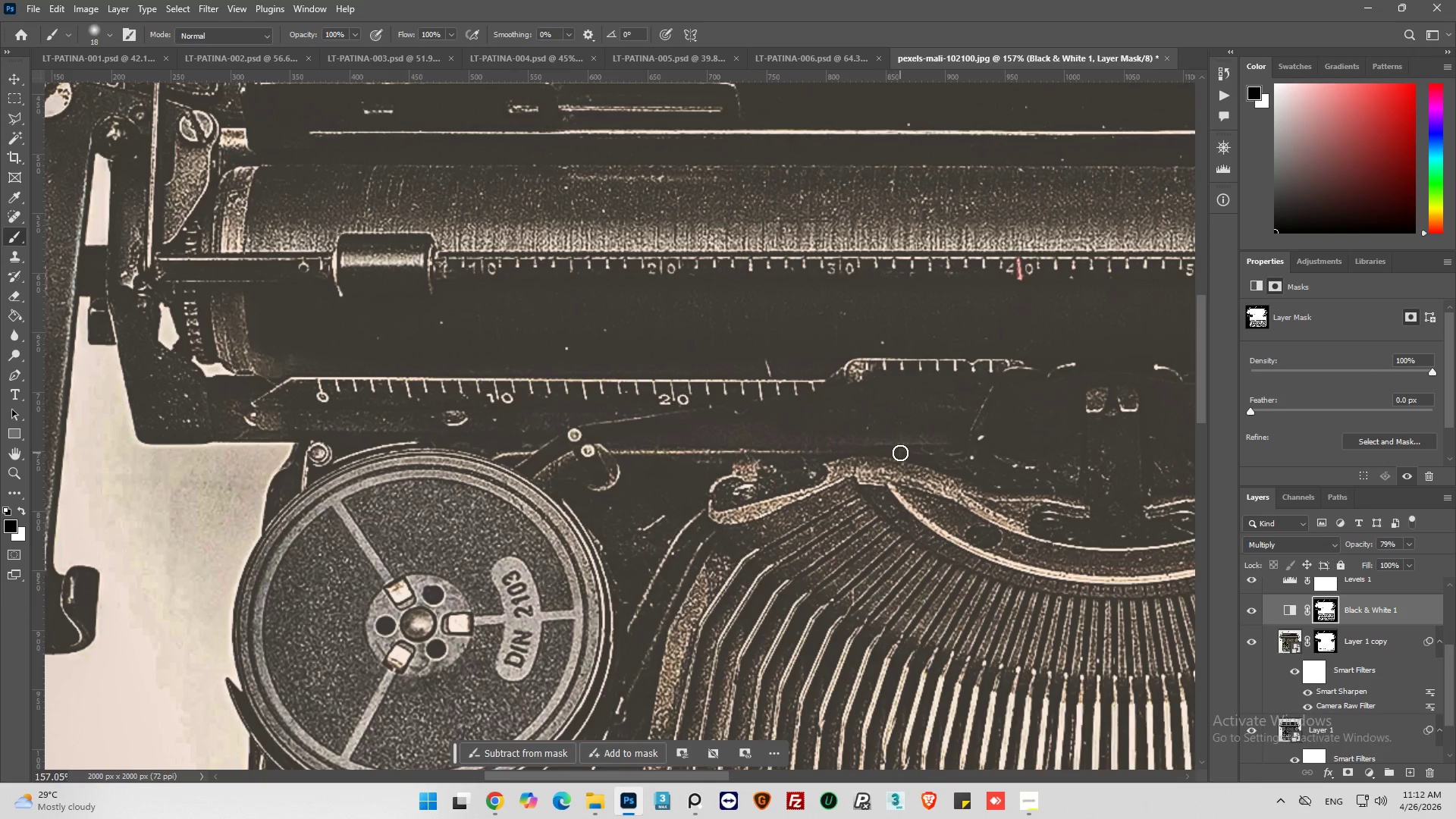 
left_click_drag(start_coordinate=[901, 453], to_coordinate=[1002, 464])
 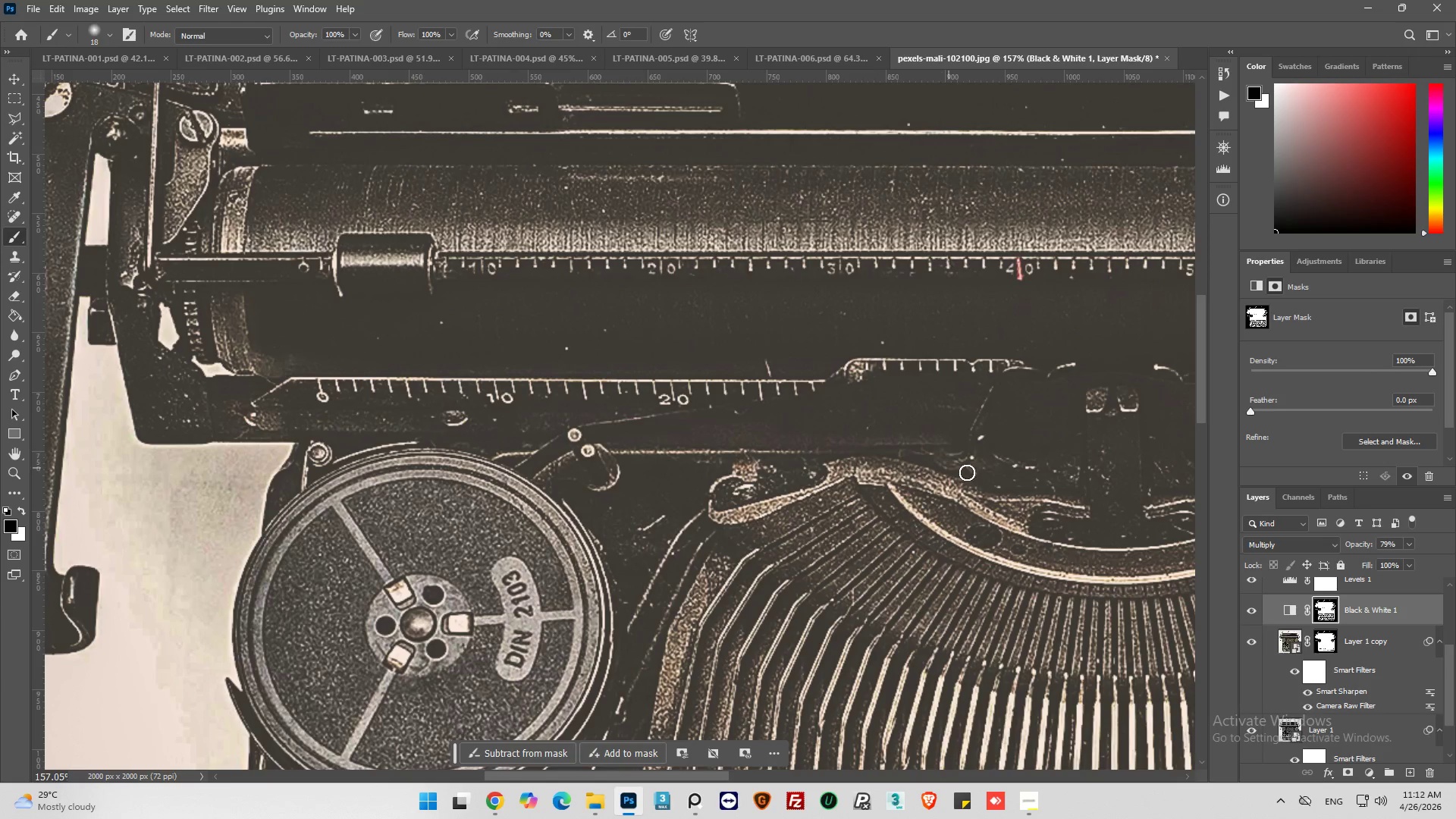 
left_click_drag(start_coordinate=[982, 480], to_coordinate=[1027, 500])
 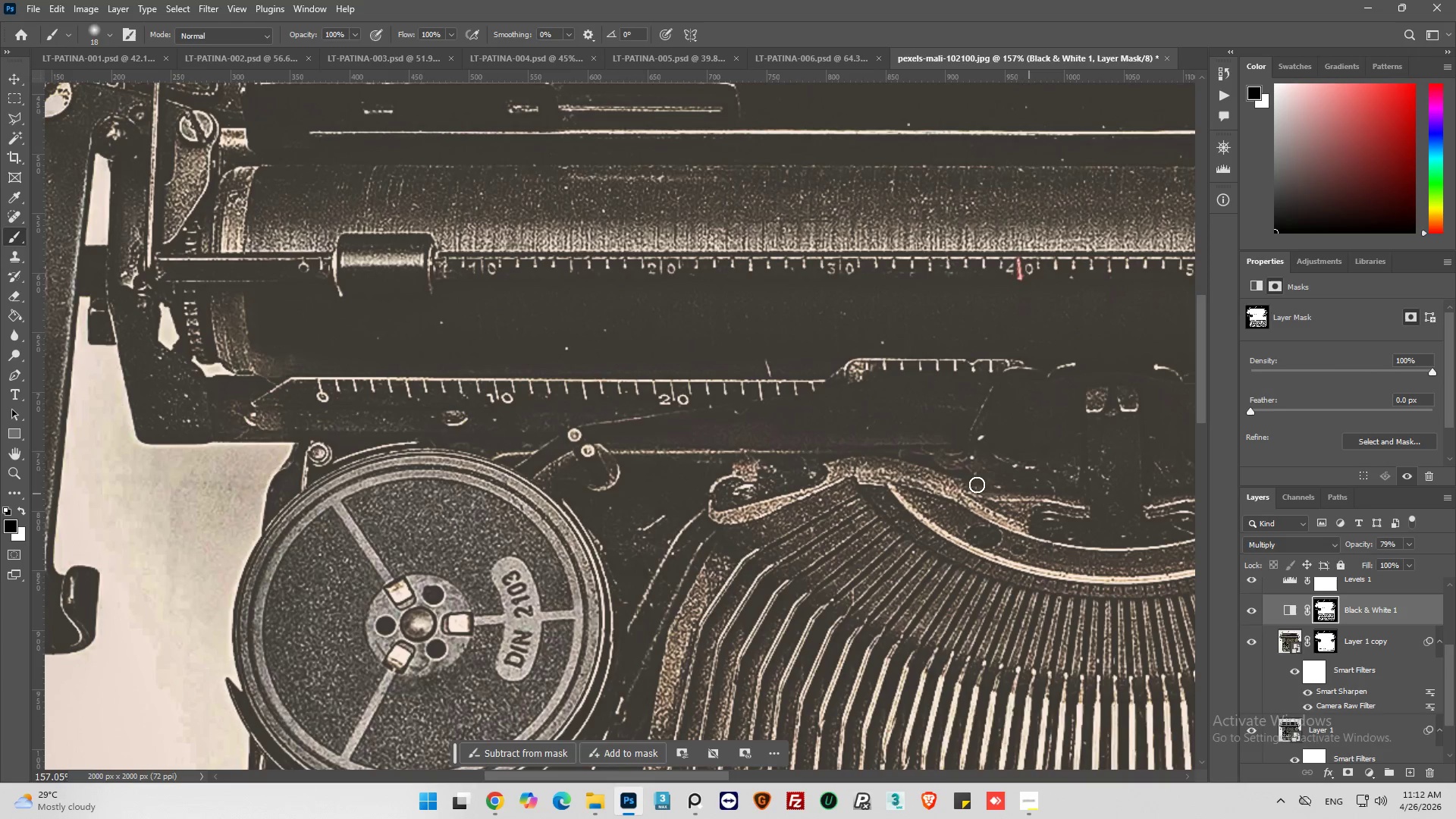 
left_click_drag(start_coordinate=[959, 484], to_coordinate=[1043, 488])
 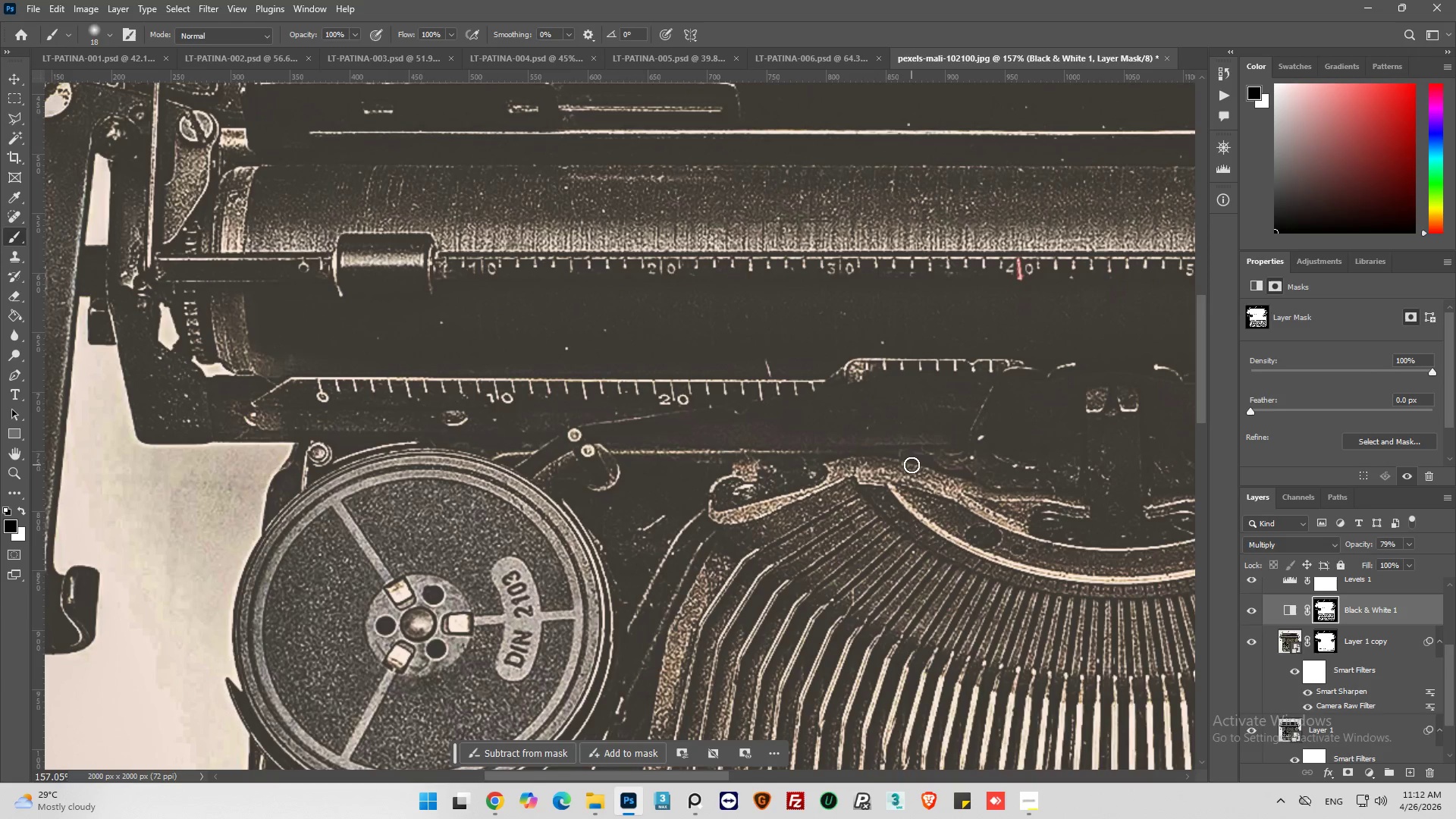 
left_click_drag(start_coordinate=[912, 456], to_coordinate=[953, 476])
 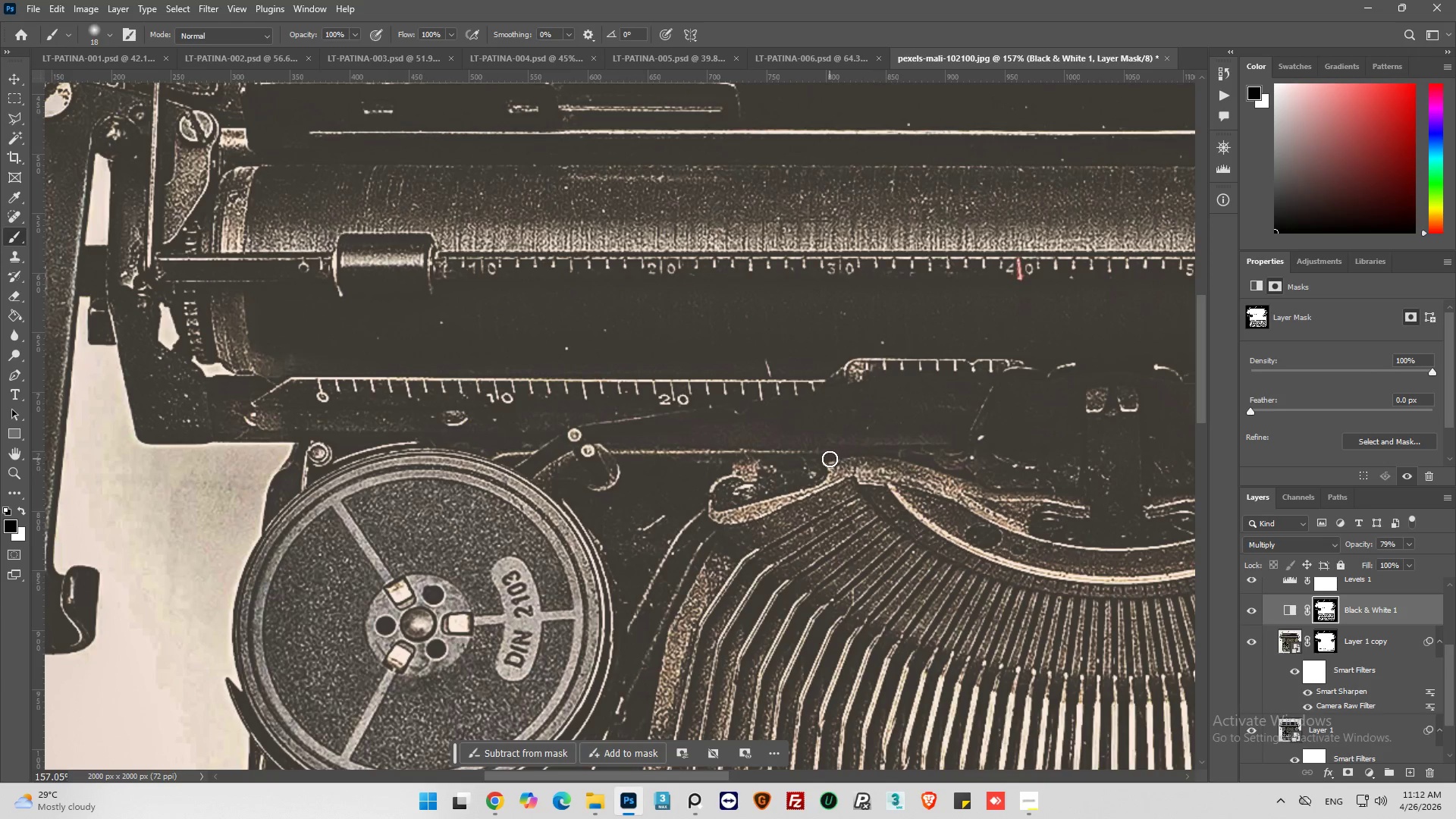 
left_click_drag(start_coordinate=[849, 460], to_coordinate=[722, 463])
 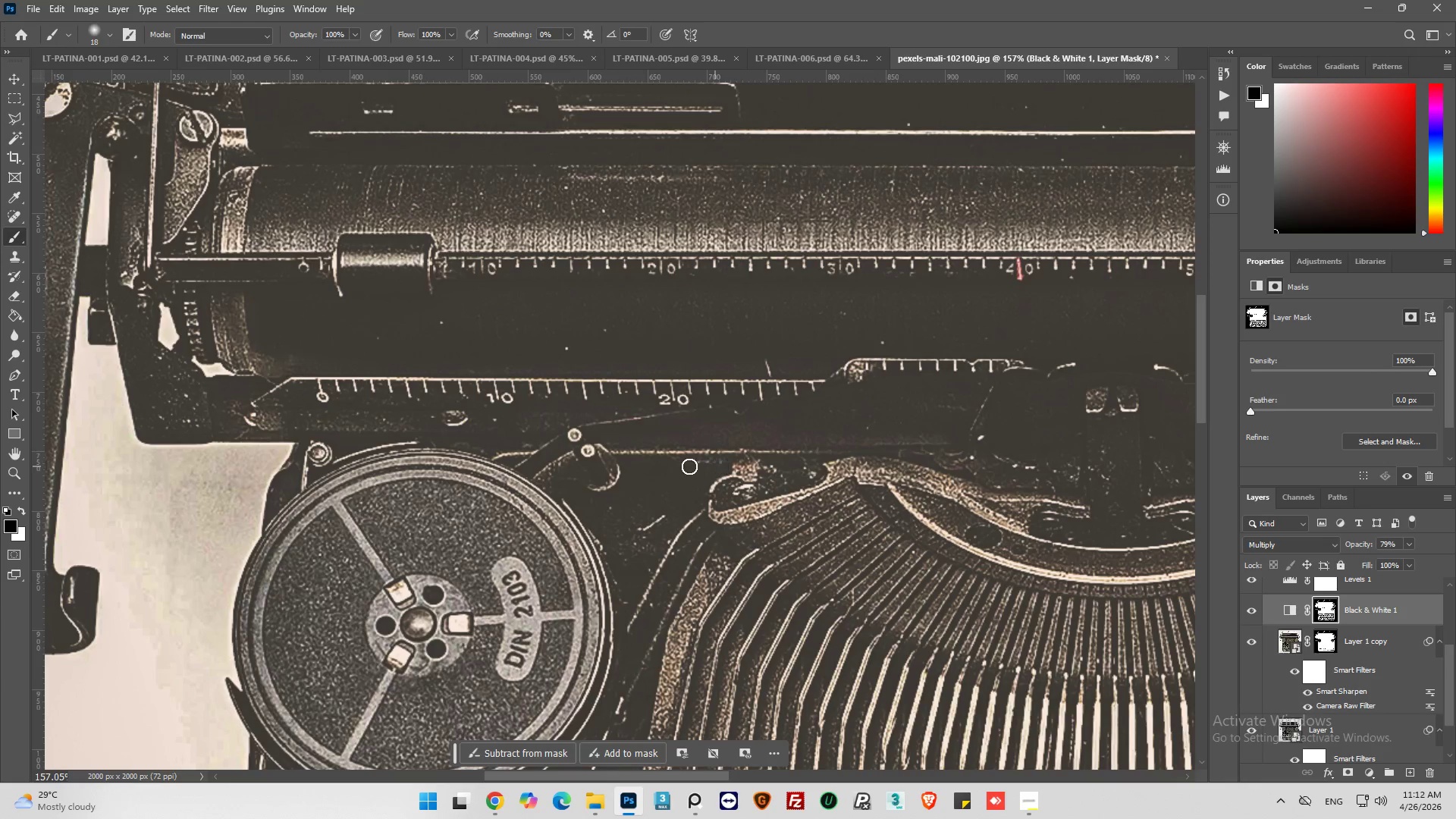 
left_click_drag(start_coordinate=[687, 466], to_coordinate=[623, 488])
 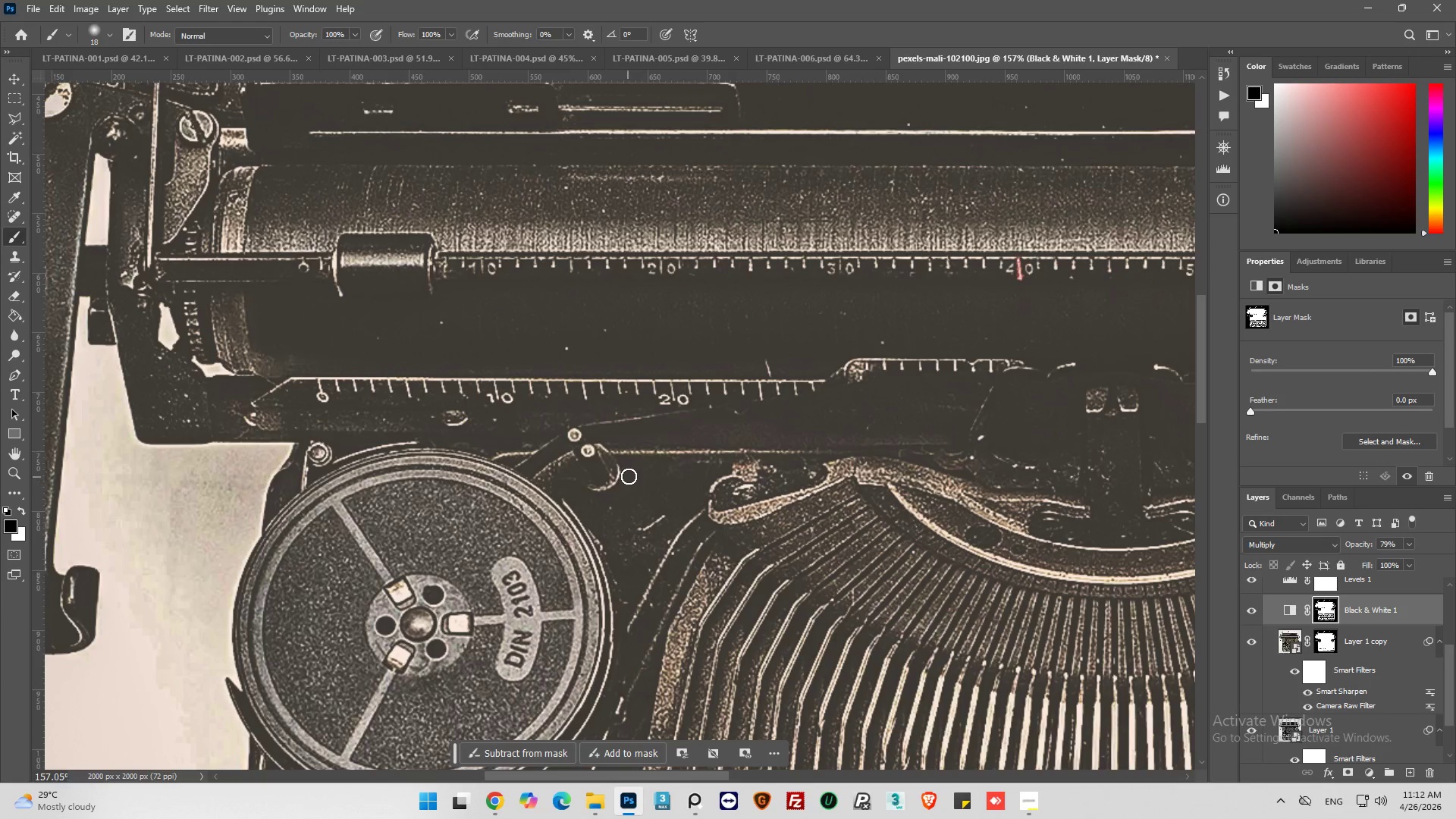 
left_click_drag(start_coordinate=[629, 476], to_coordinate=[620, 500])
 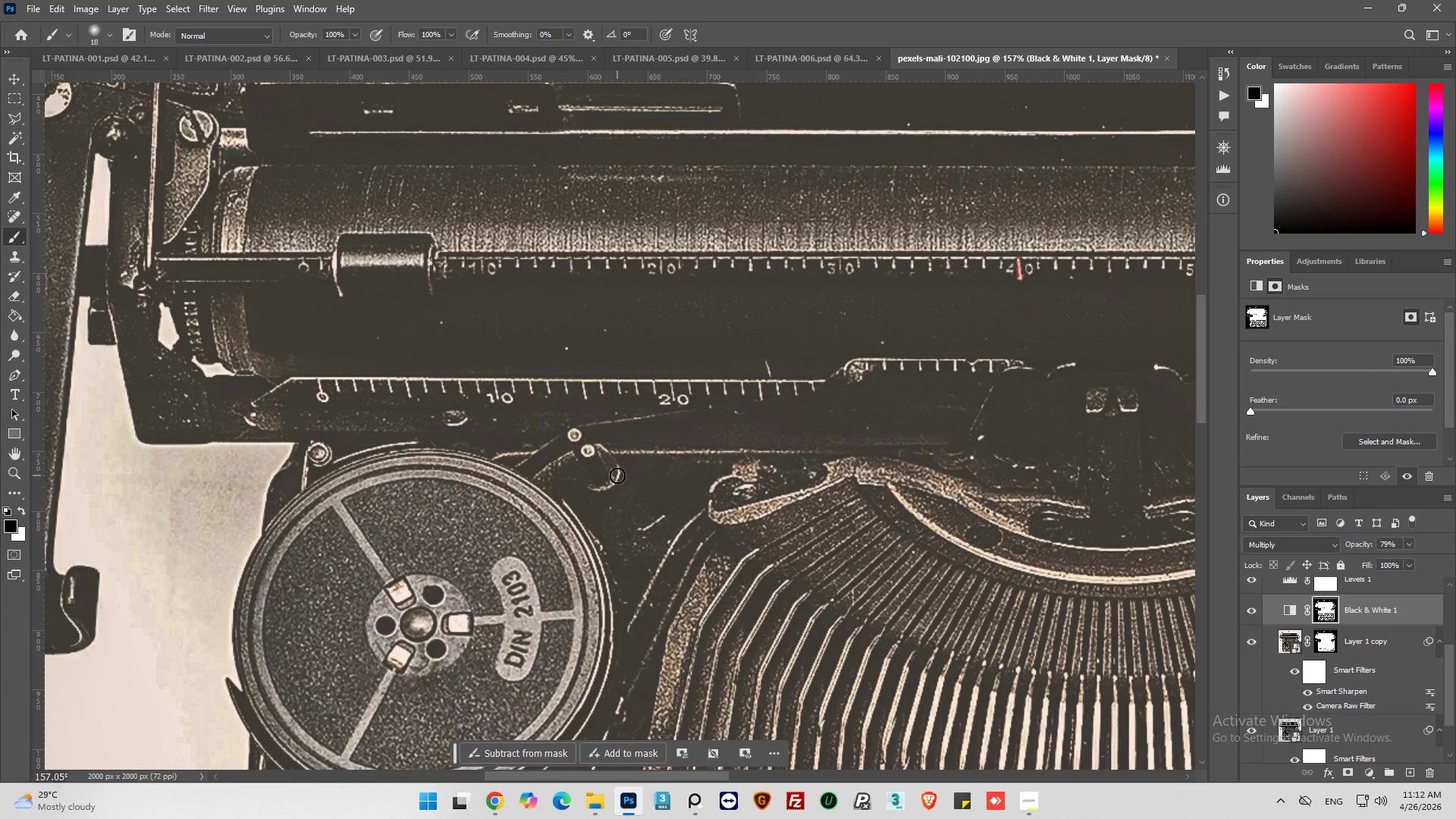 
left_click_drag(start_coordinate=[617, 475], to_coordinate=[600, 524])
 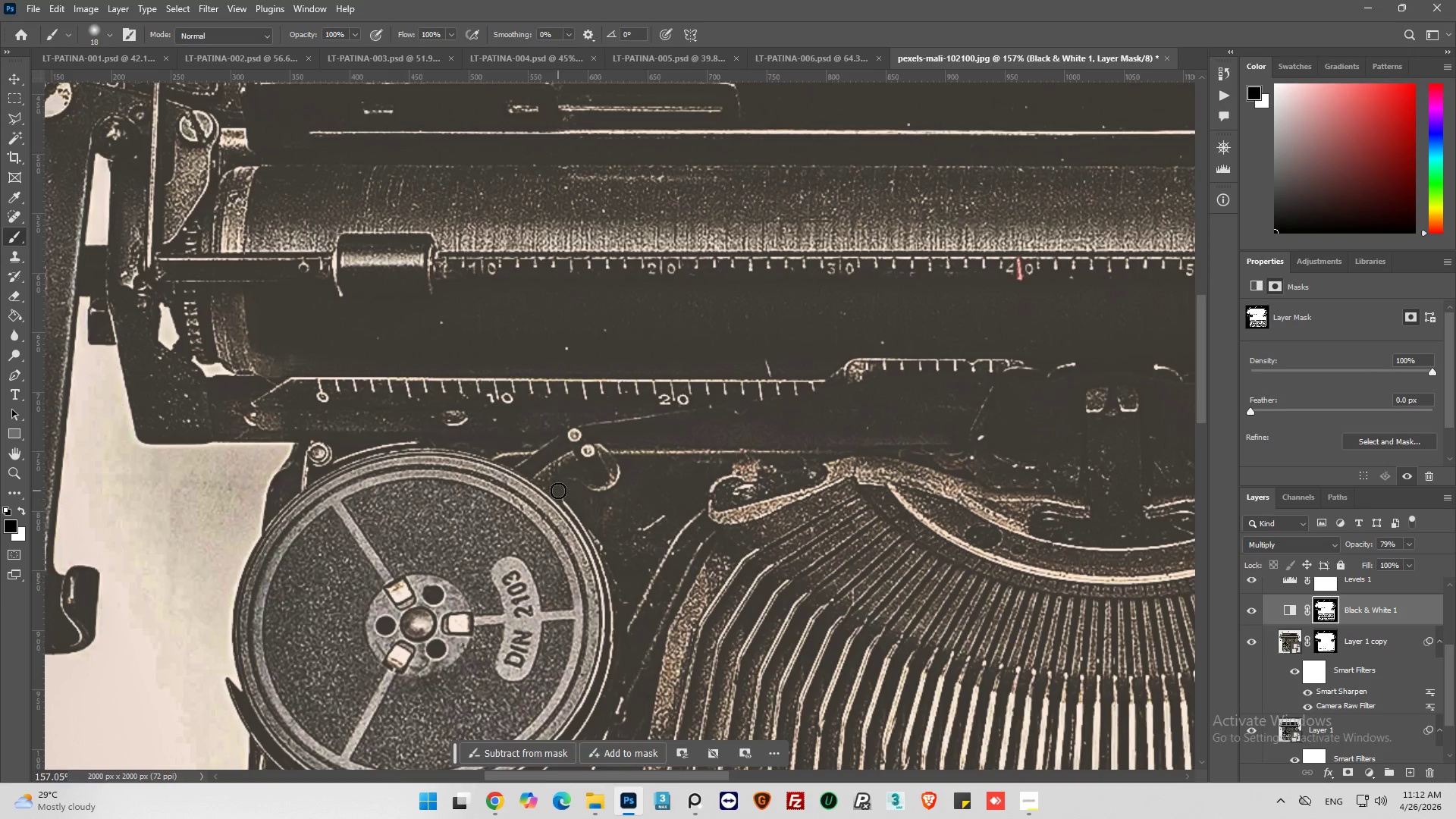 
left_click_drag(start_coordinate=[557, 491], to_coordinate=[589, 524])
 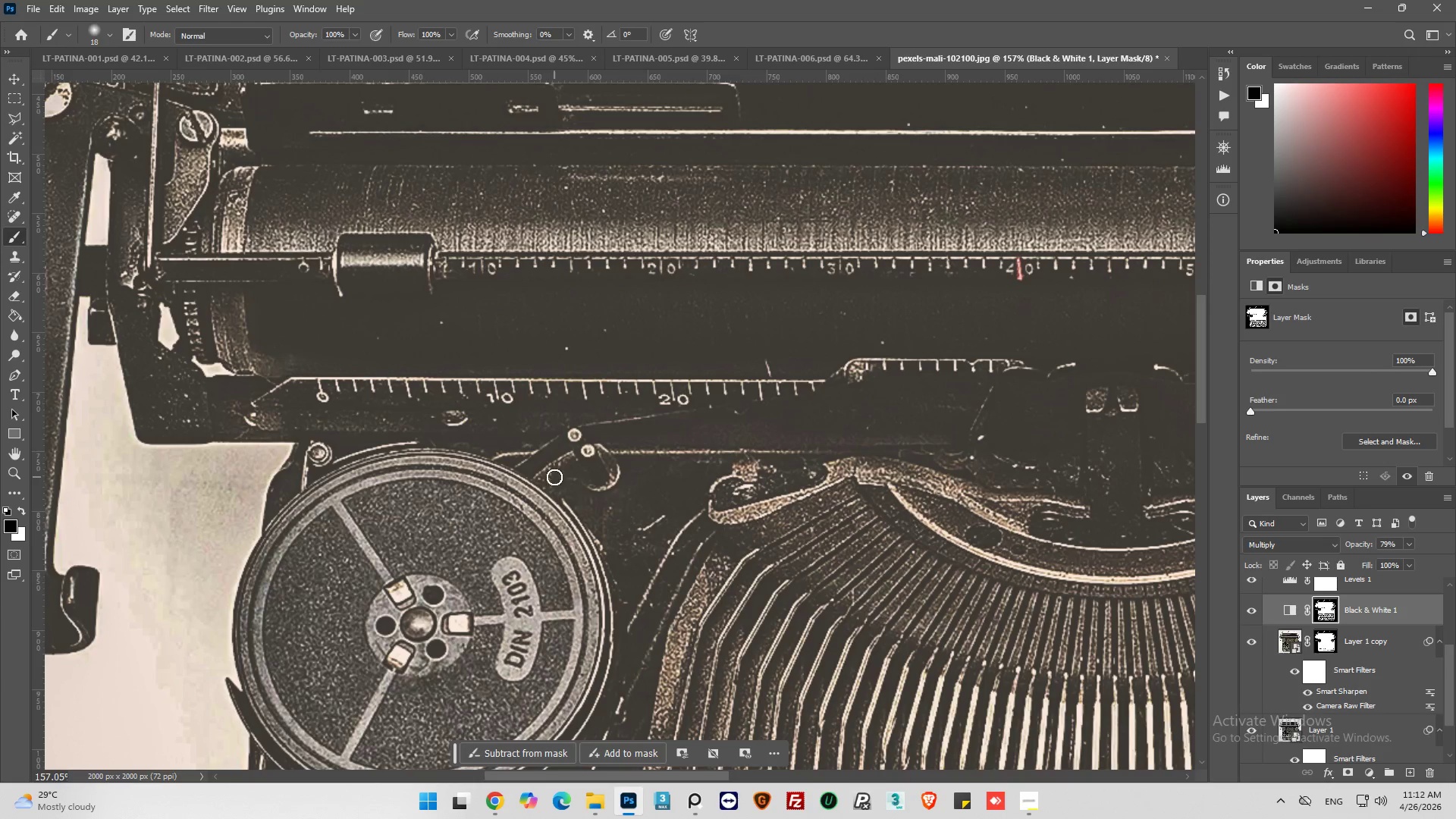 
left_click_drag(start_coordinate=[579, 490], to_coordinate=[617, 516])
 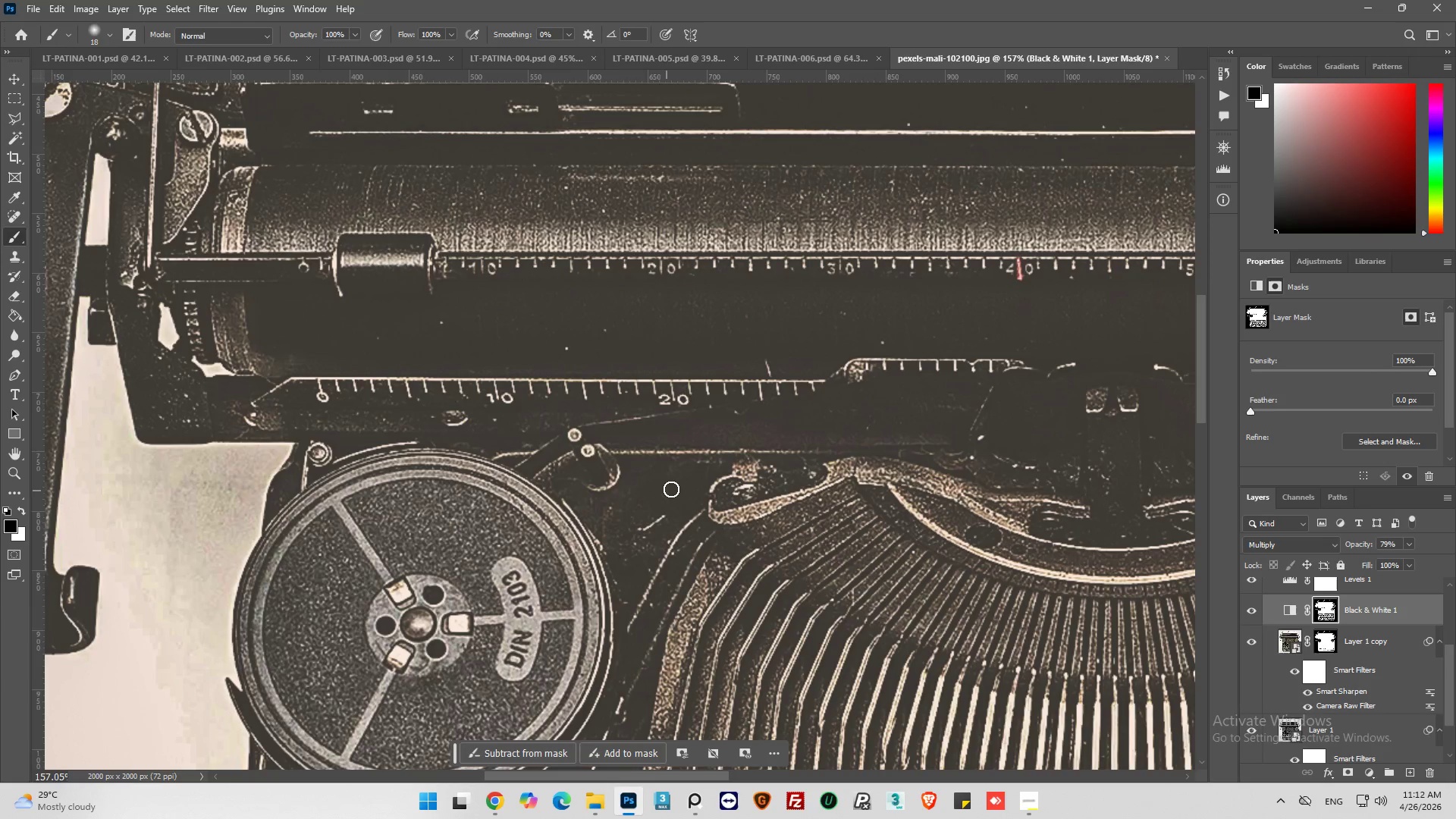 
left_click_drag(start_coordinate=[671, 489], to_coordinate=[641, 579])
 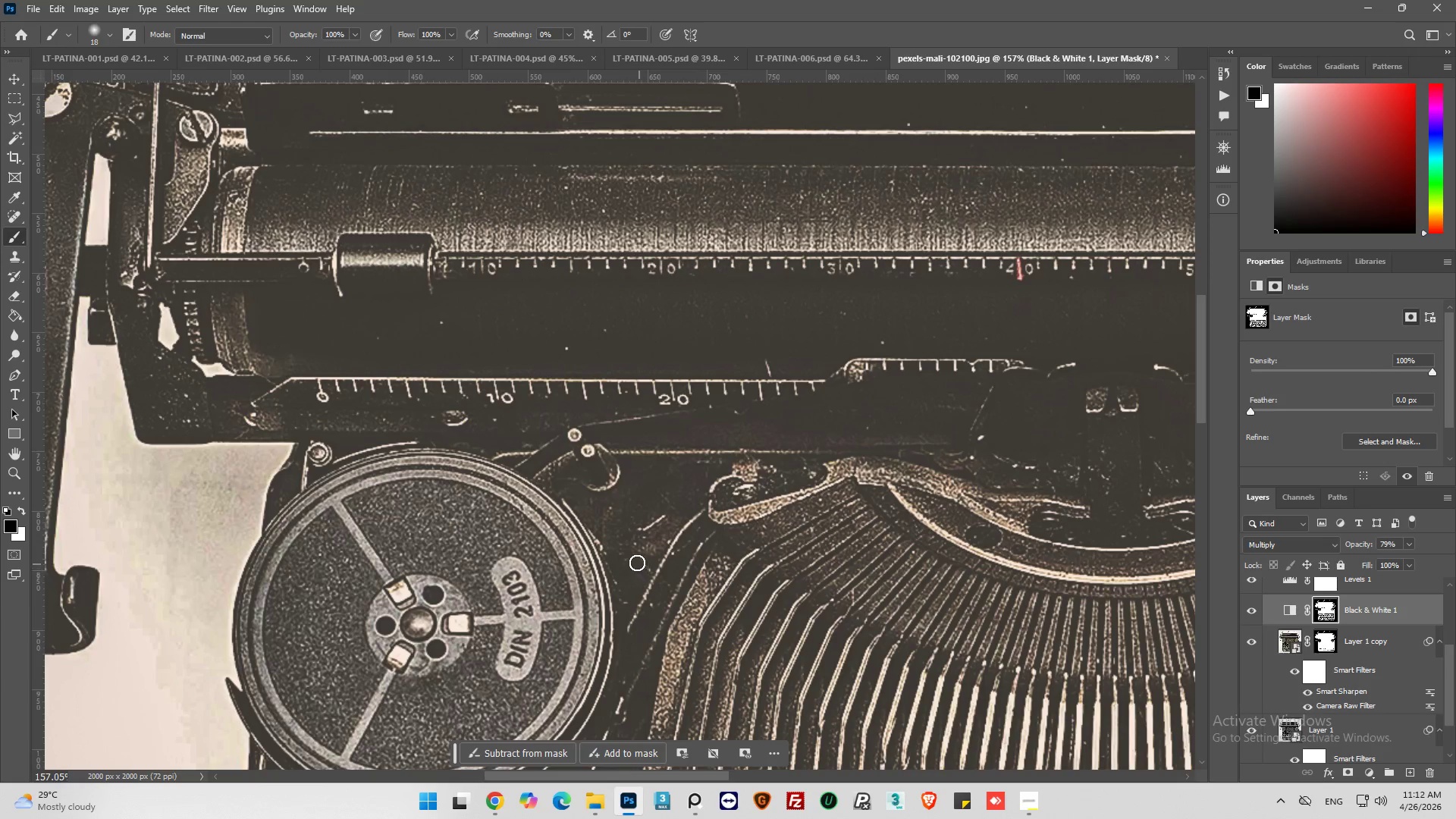 
left_click_drag(start_coordinate=[633, 563], to_coordinate=[623, 617])
 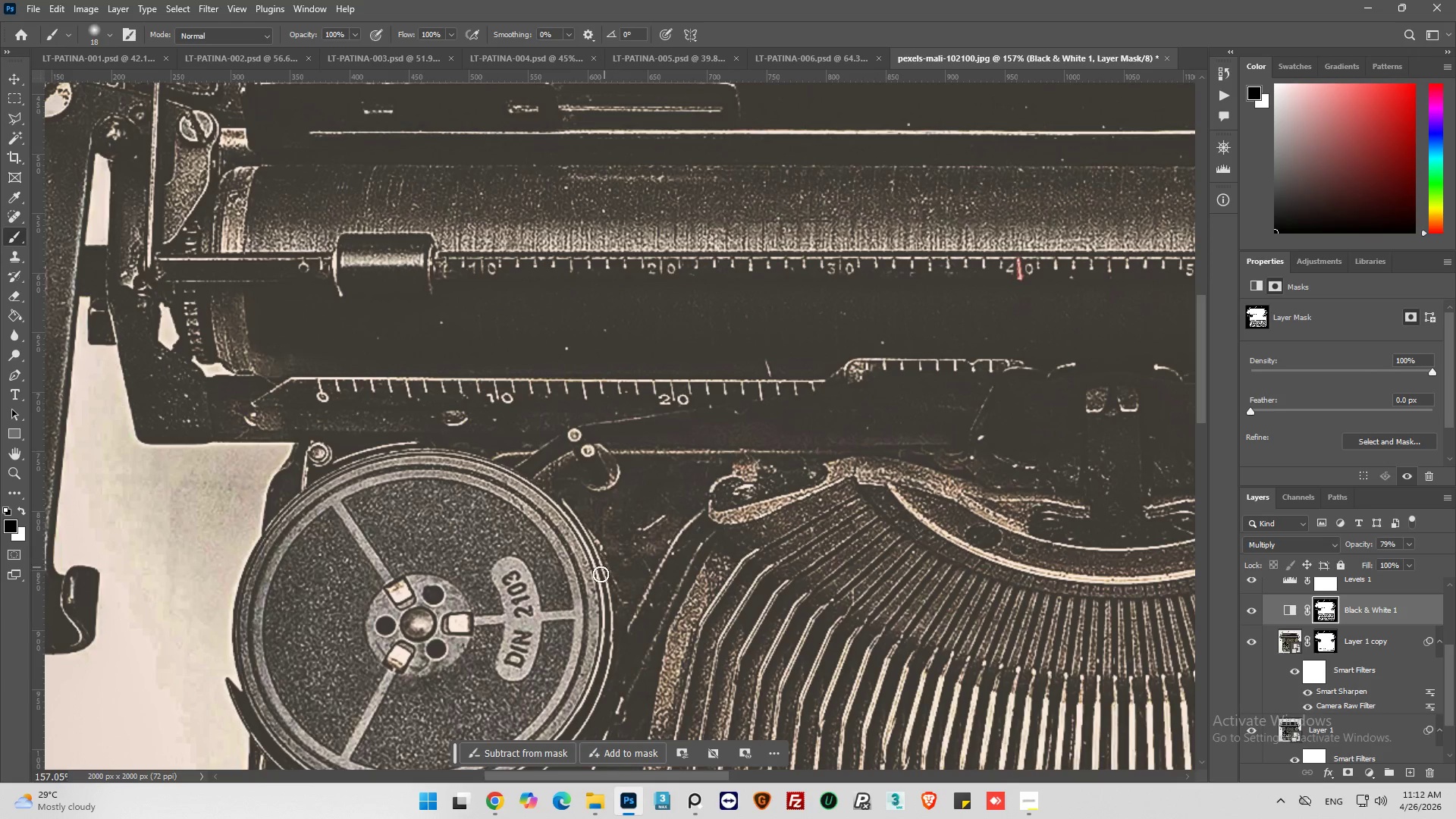 
hold_key(key=AltLeft, duration=0.36)
 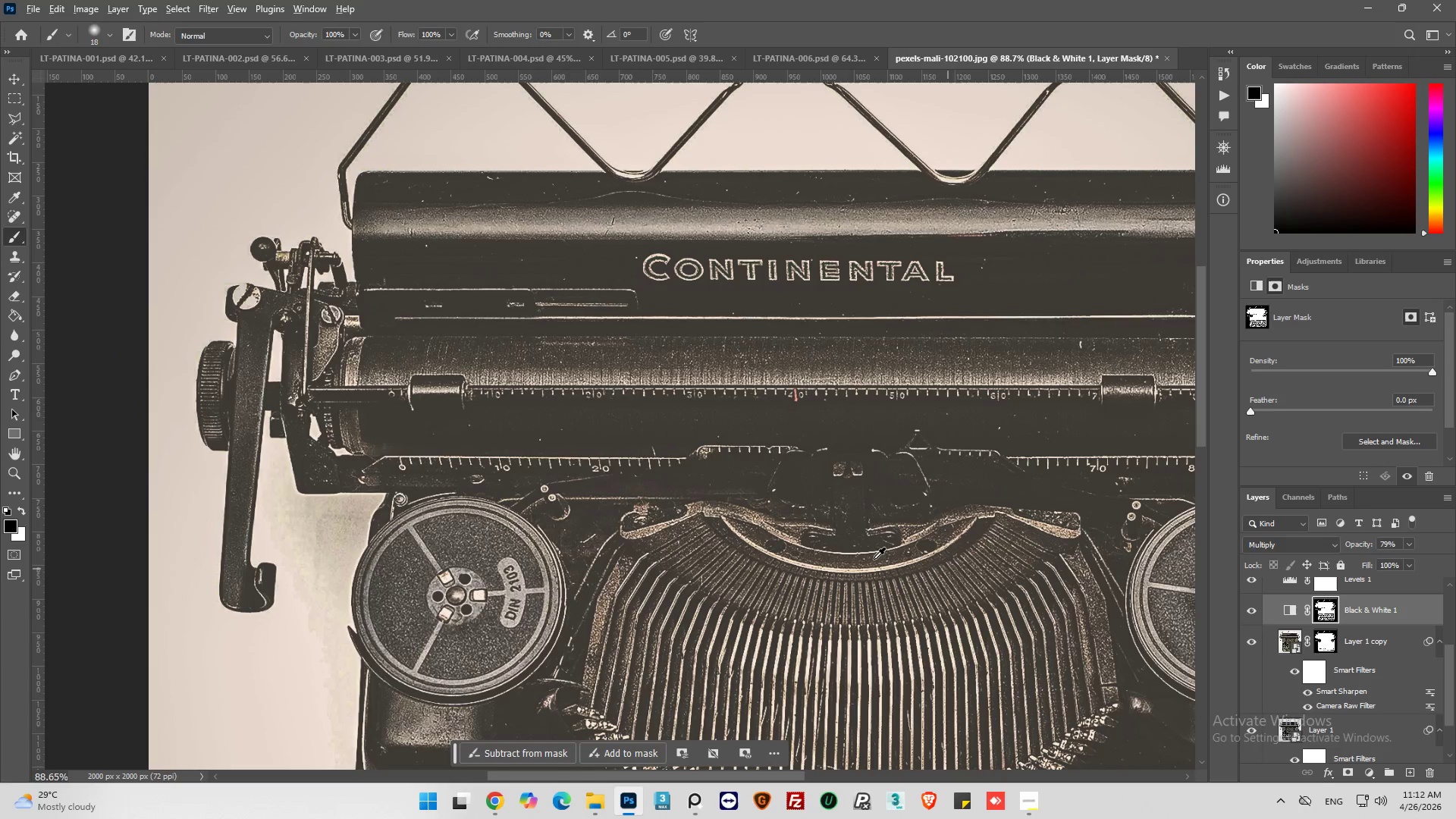 
hold_key(key=AltLeft, duration=0.31)
 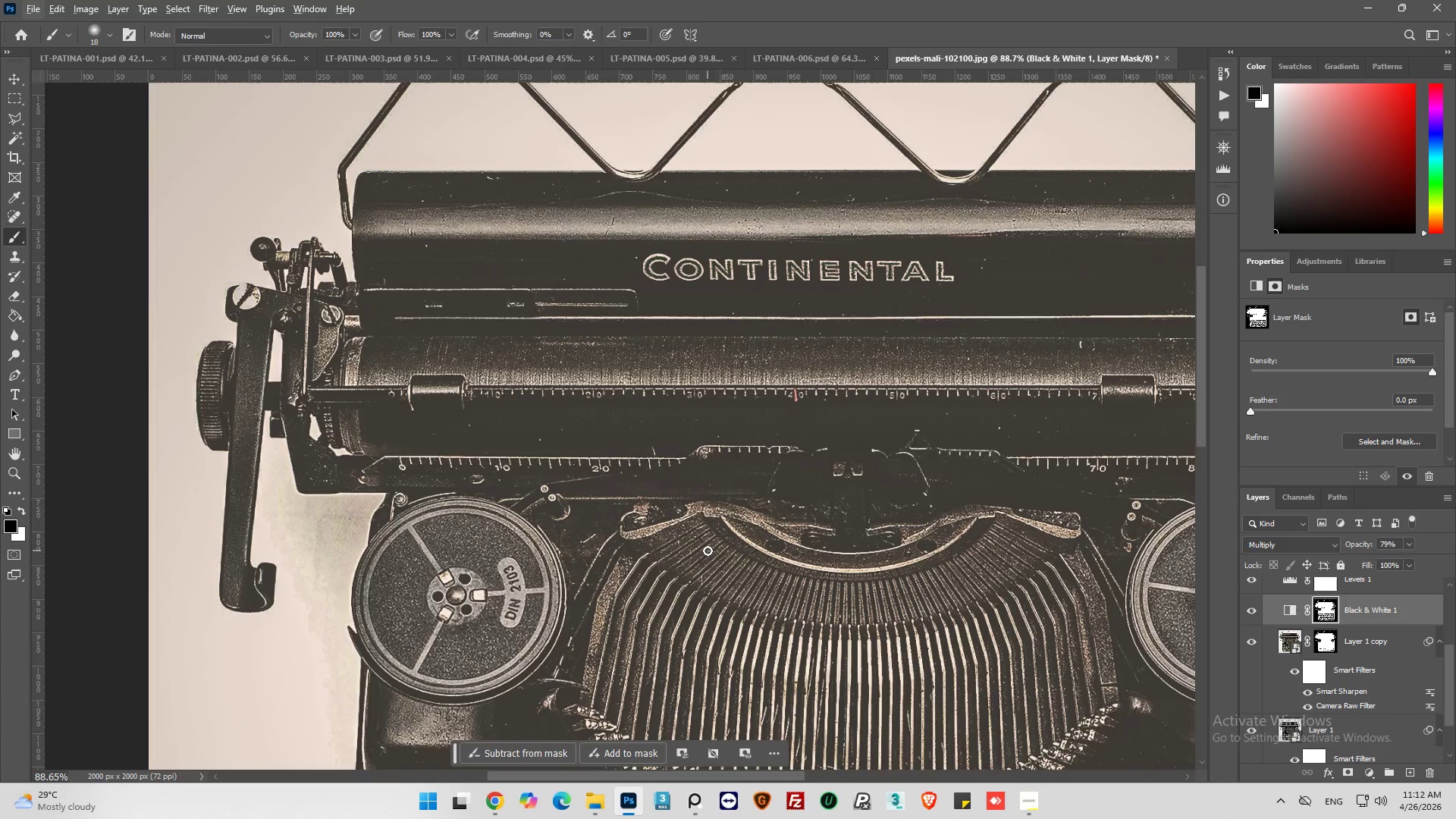 
scroll: coordinate [700, 550], scroll_direction: down, amount: 10.0
 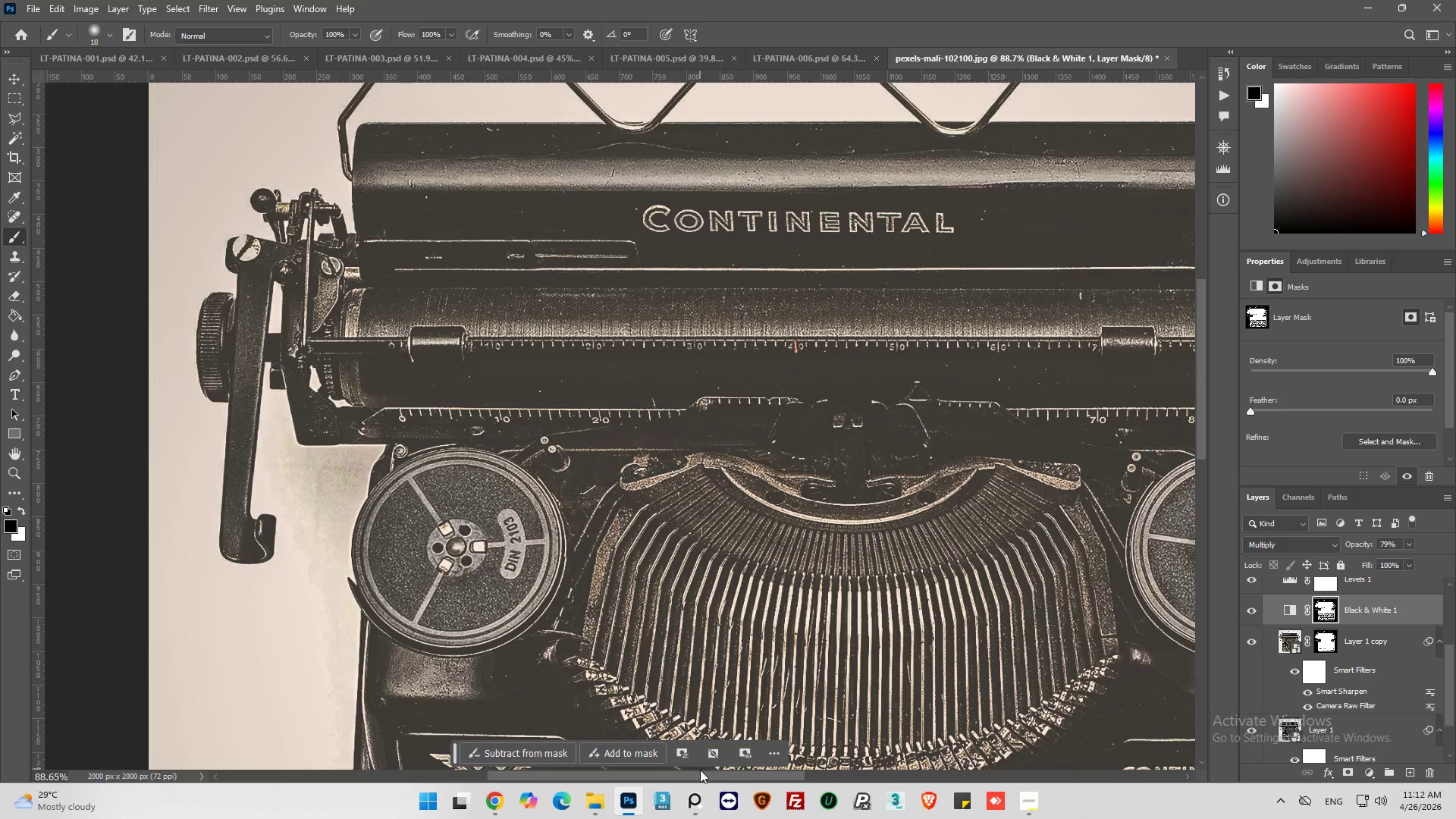 
left_click_drag(start_coordinate=[701, 776], to_coordinate=[792, 796])
 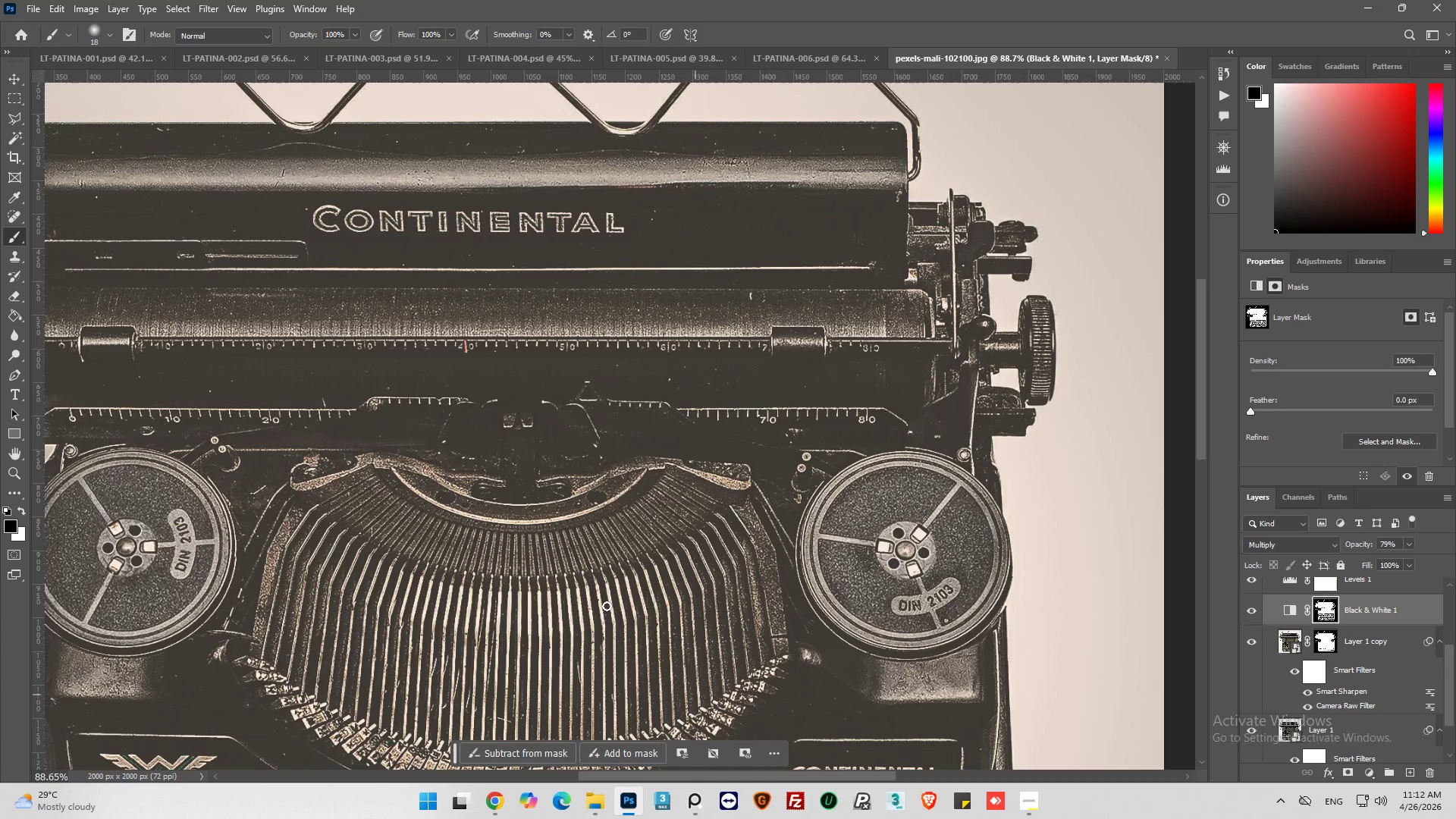 
hold_key(key=AltLeft, duration=0.39)
scroll: coordinate [511, 469], scroll_direction: up, amount: 4.0
 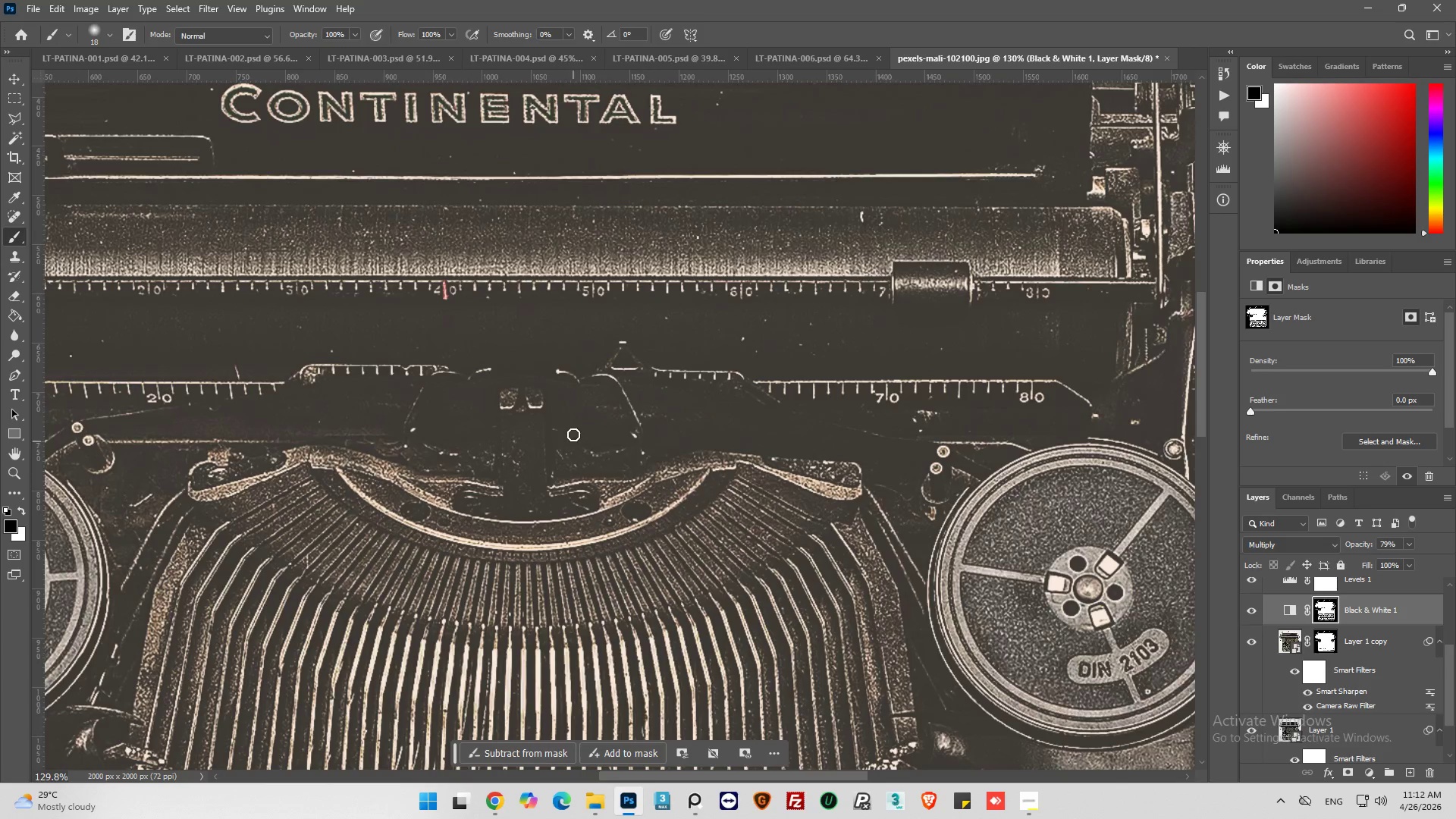 
left_click_drag(start_coordinate=[570, 428], to_coordinate=[568, 458])
 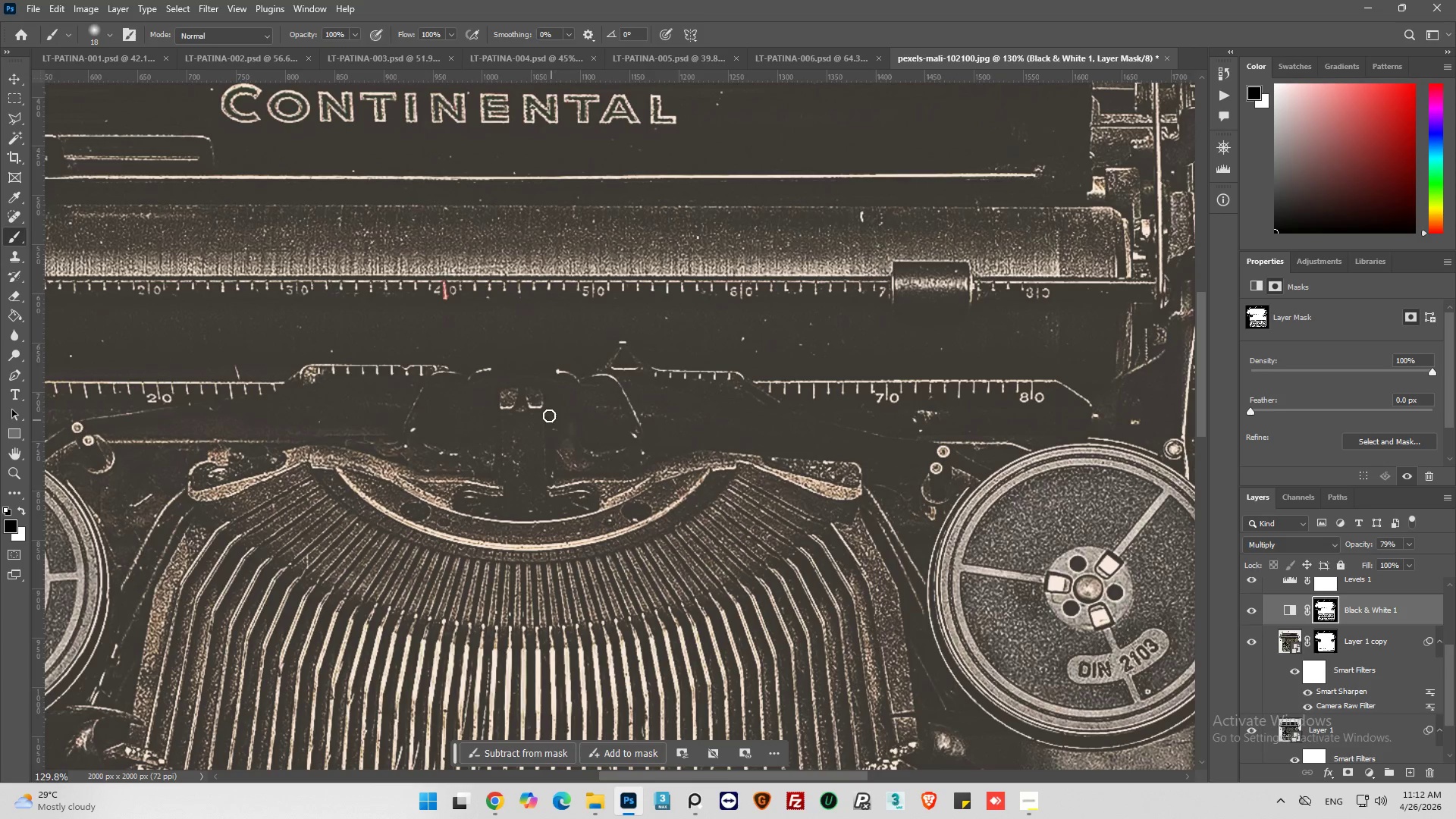 
left_click_drag(start_coordinate=[548, 416], to_coordinate=[582, 417])
 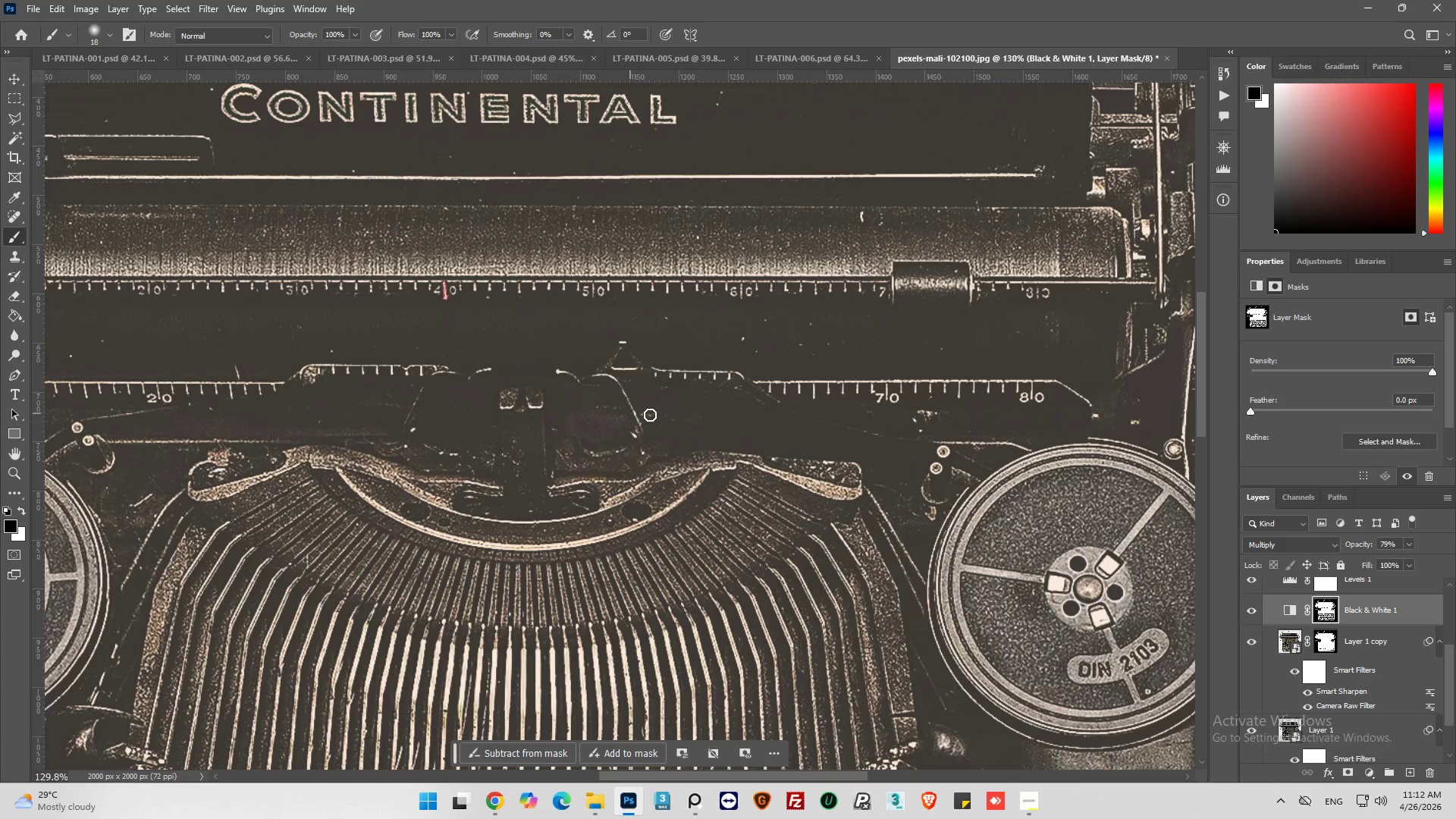 
left_click_drag(start_coordinate=[650, 415], to_coordinate=[633, 413])
 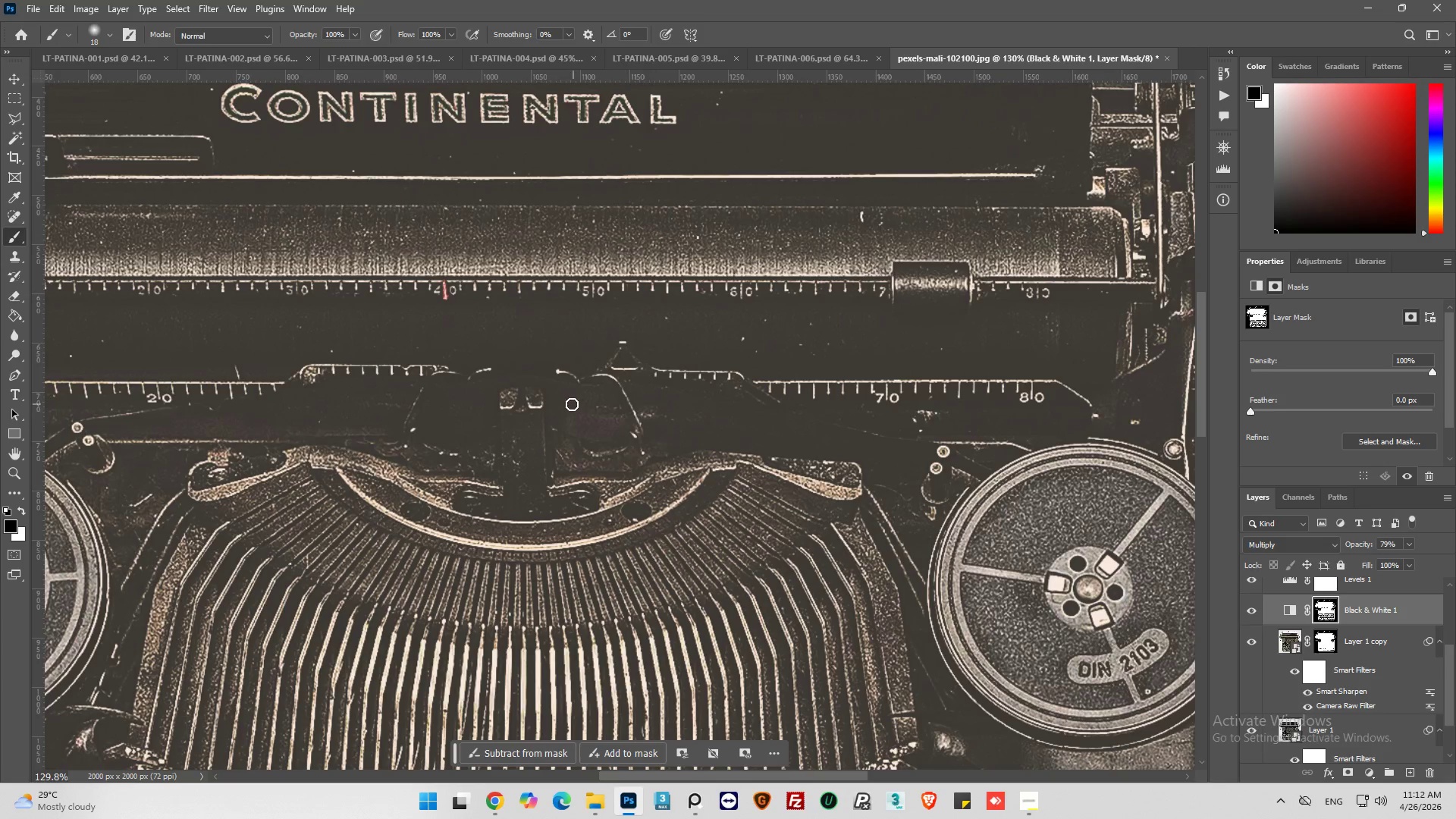 
left_click_drag(start_coordinate=[572, 404], to_coordinate=[534, 394])
 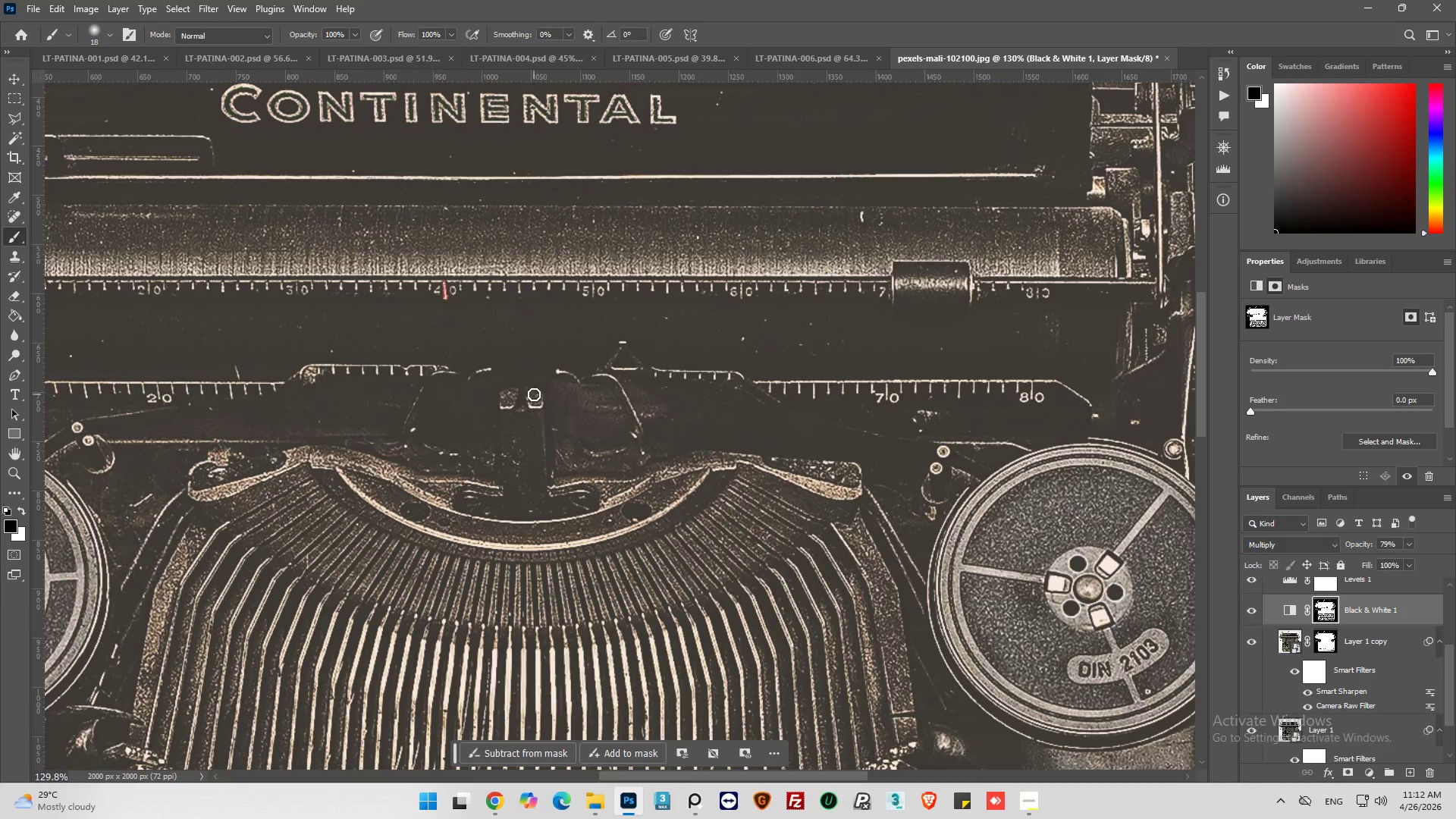 
left_click_drag(start_coordinate=[534, 394], to_coordinate=[557, 510])
 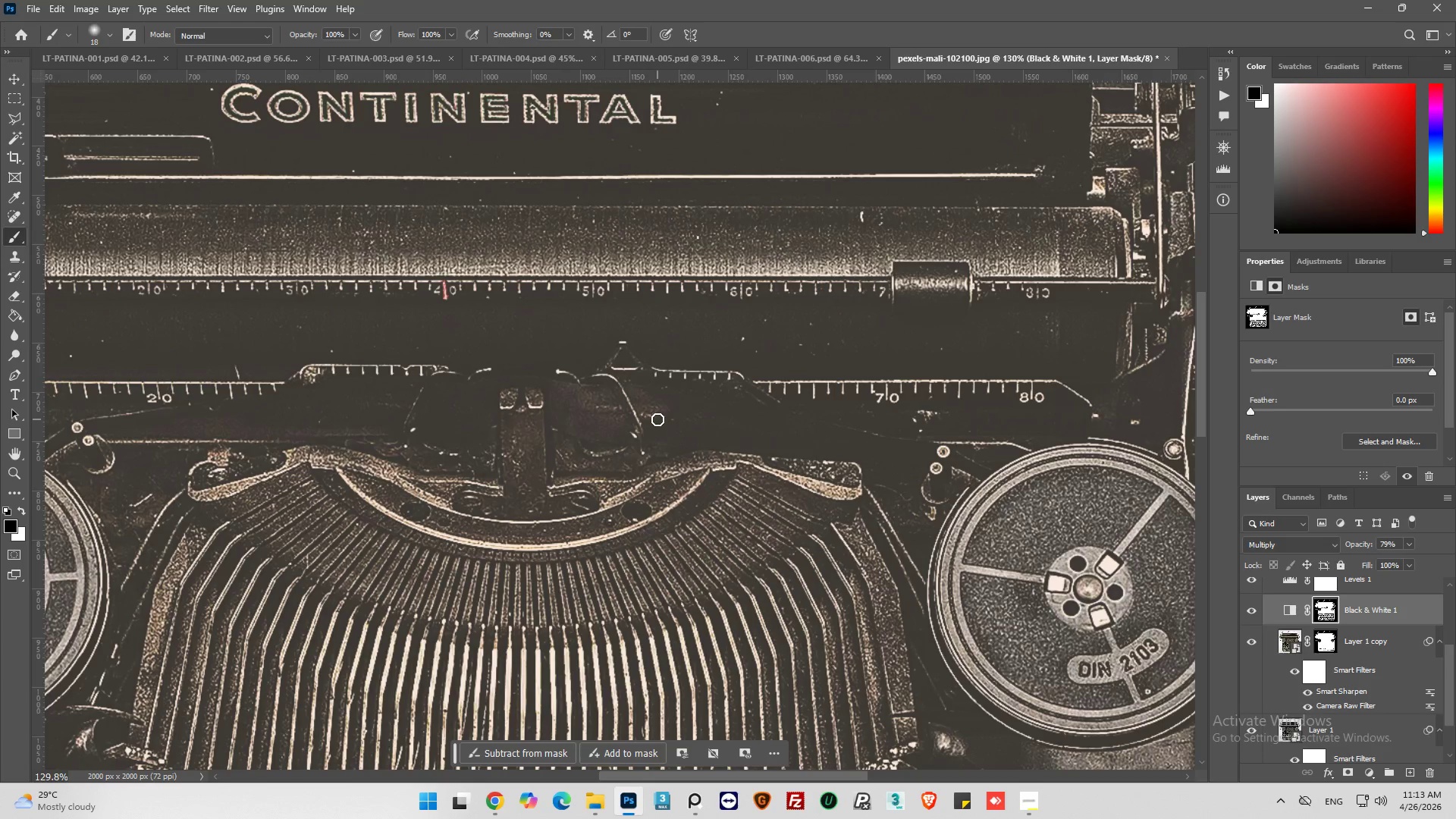 
left_click_drag(start_coordinate=[644, 440], to_coordinate=[750, 442])
 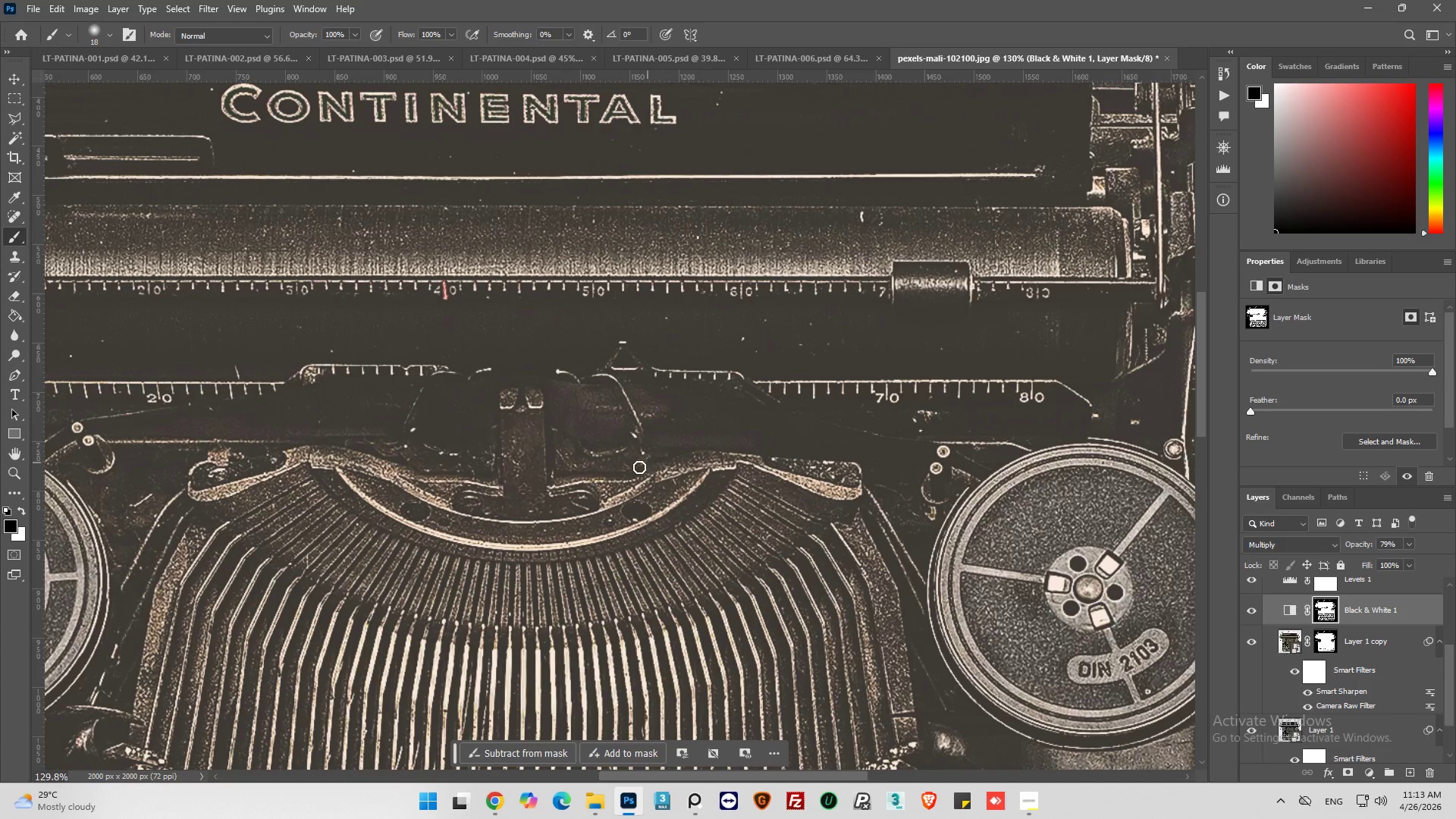 
left_click_drag(start_coordinate=[639, 468], to_coordinate=[758, 441])
 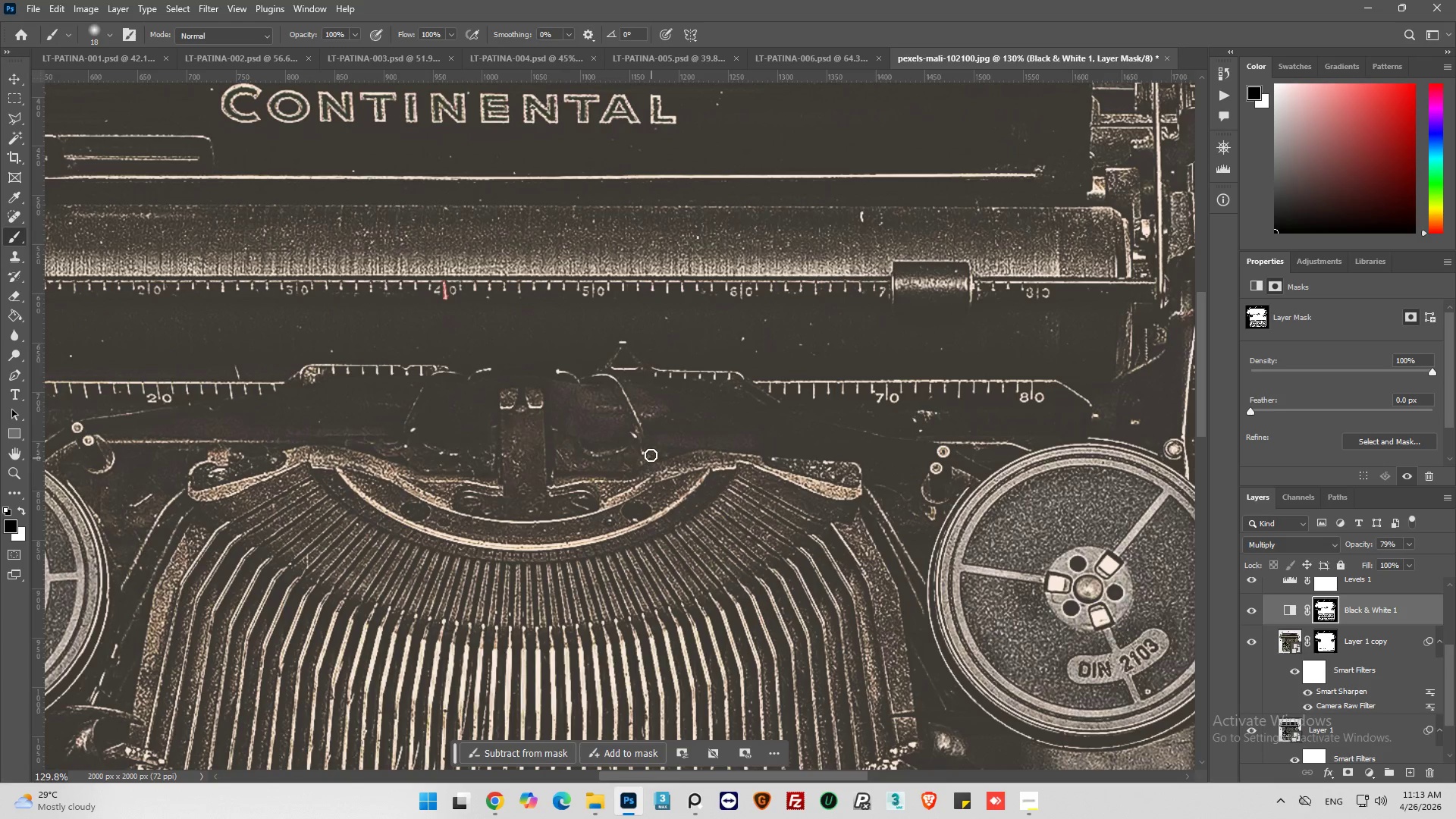 
left_click_drag(start_coordinate=[651, 445], to_coordinate=[897, 463])
 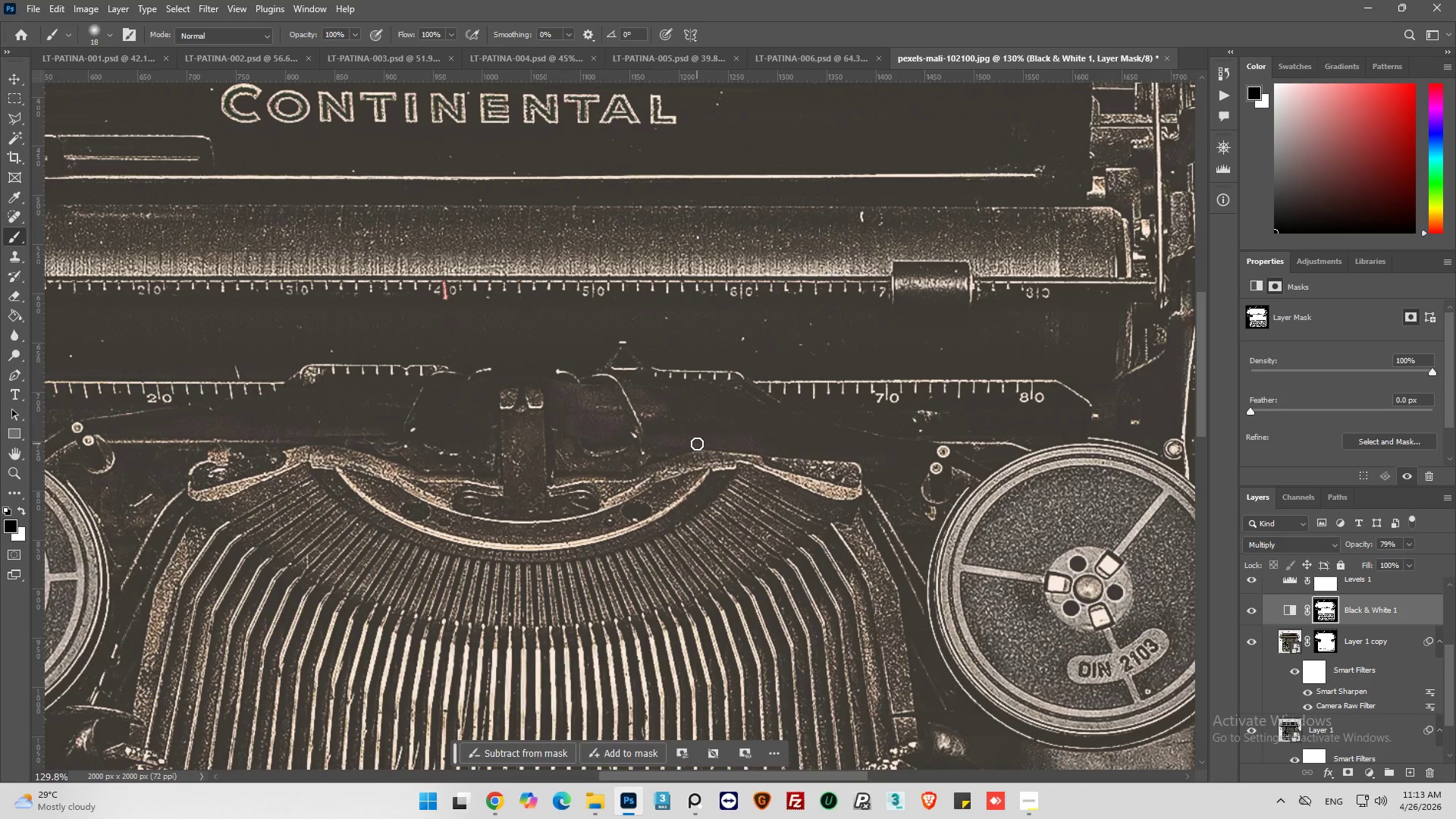 
left_click_drag(start_coordinate=[700, 444], to_coordinate=[890, 461])
 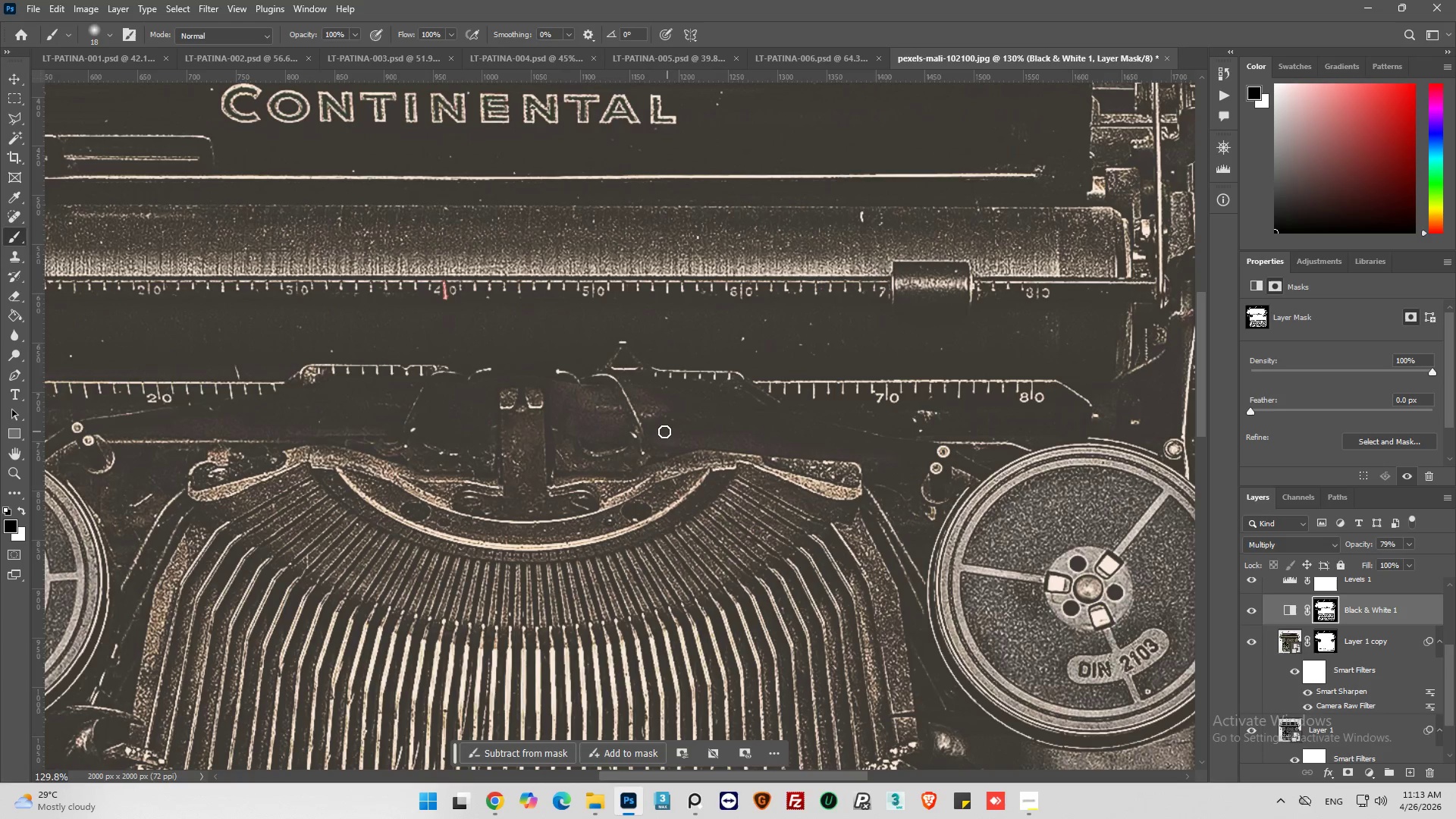 
left_click_drag(start_coordinate=[664, 431], to_coordinate=[648, 427])
 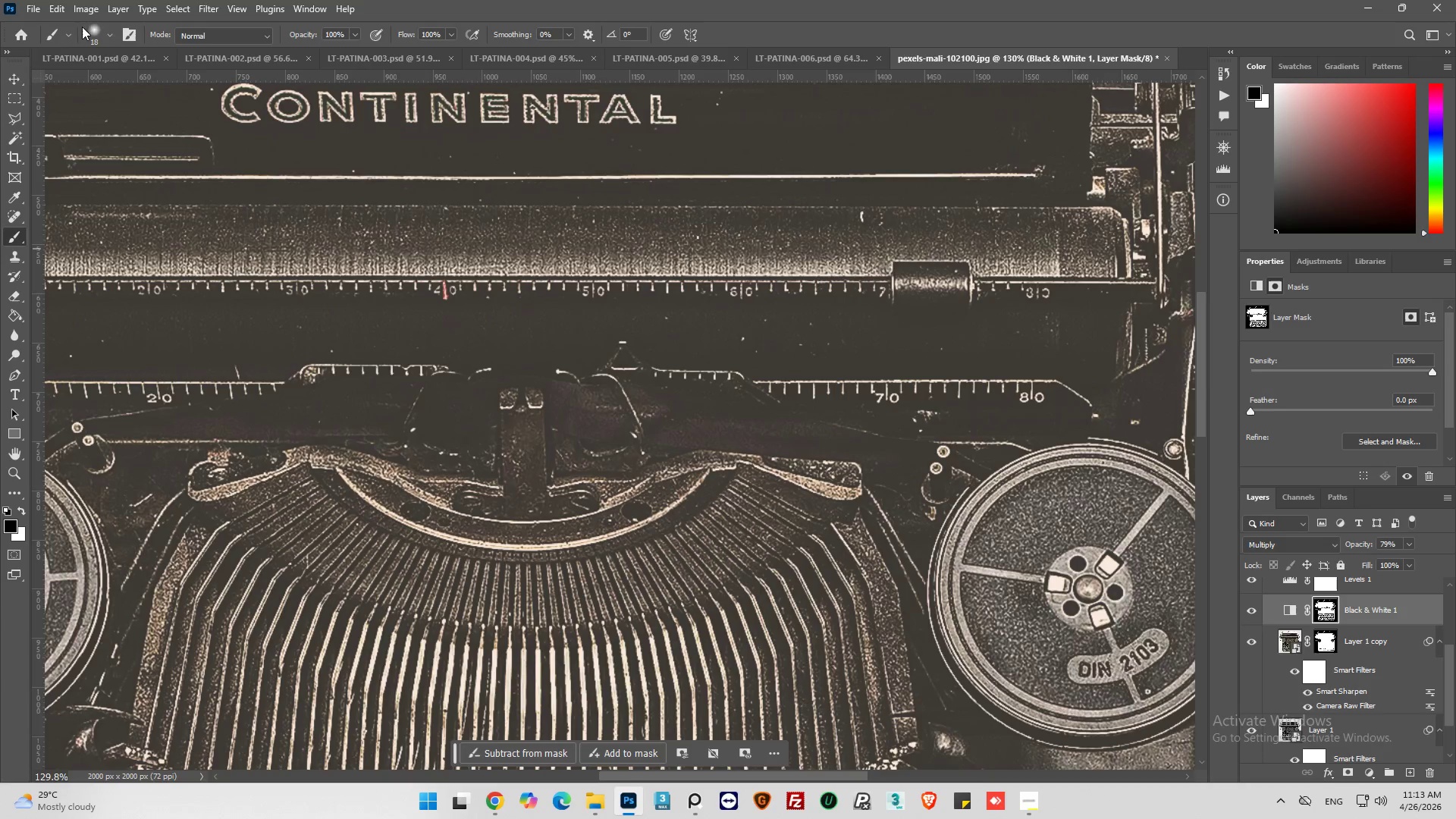 
left_click([104, 35])
 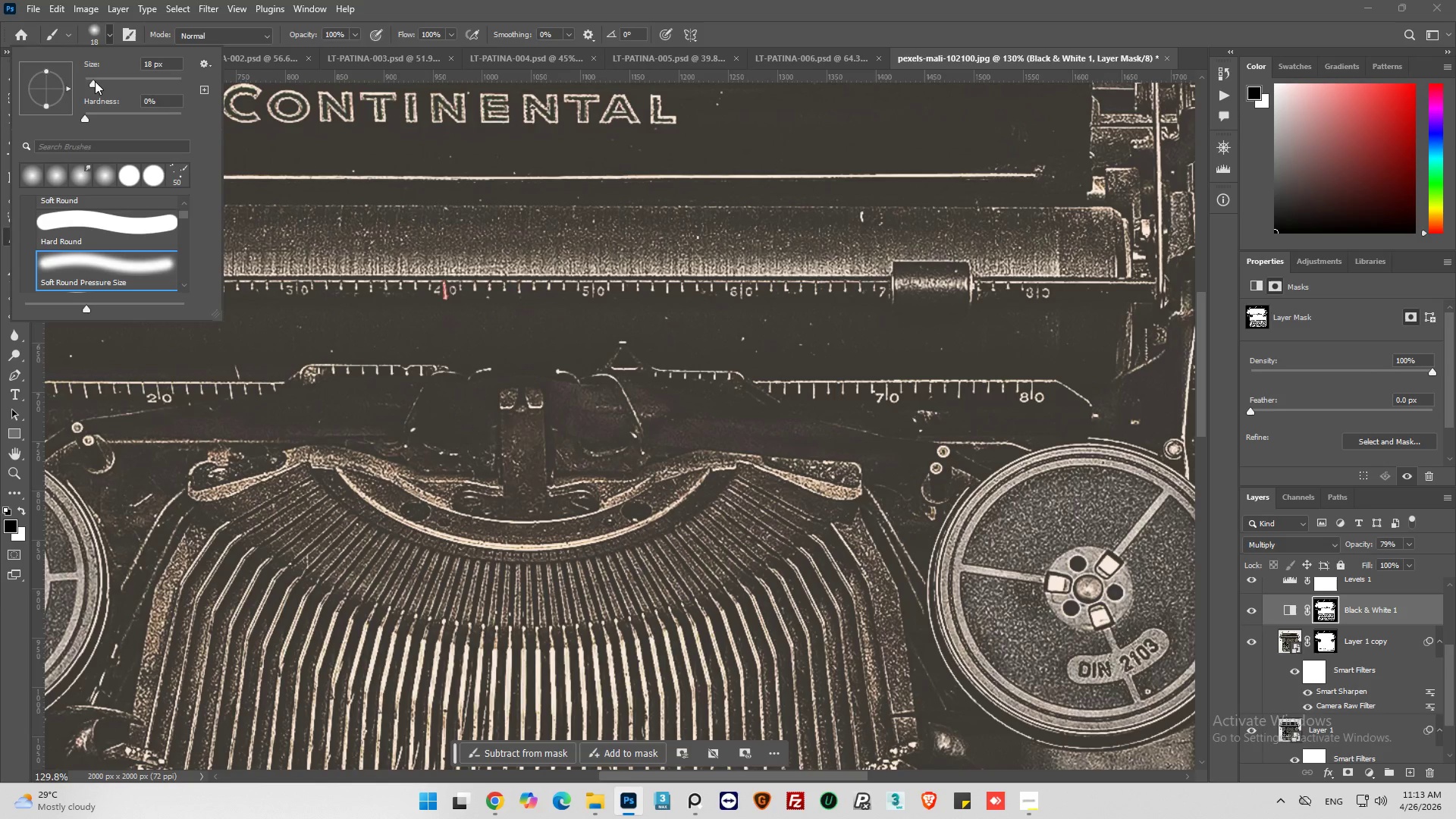 
left_click_drag(start_coordinate=[95, 81], to_coordinate=[107, 82])
 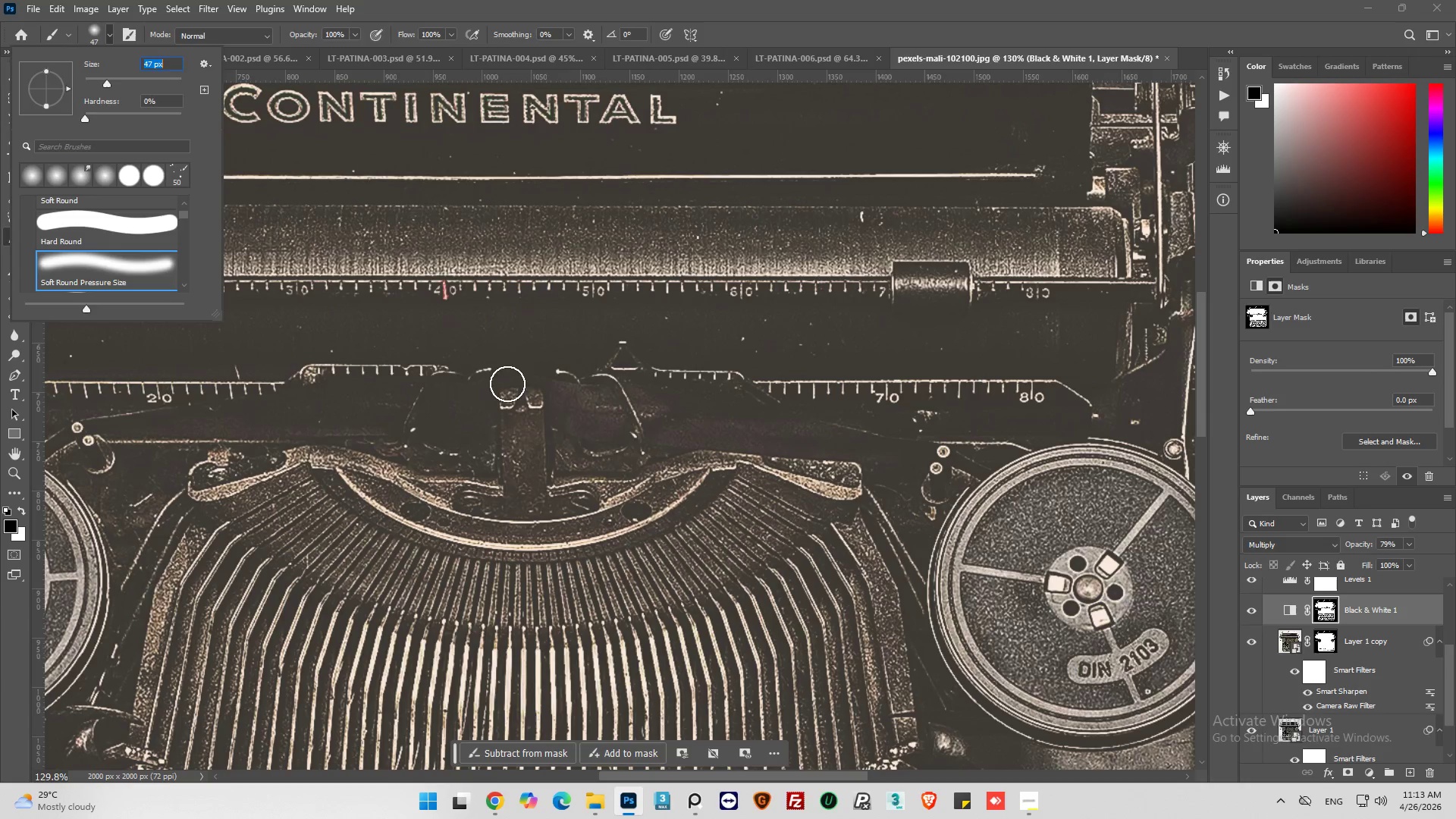 
left_click_drag(start_coordinate=[504, 388], to_coordinate=[981, 379])
 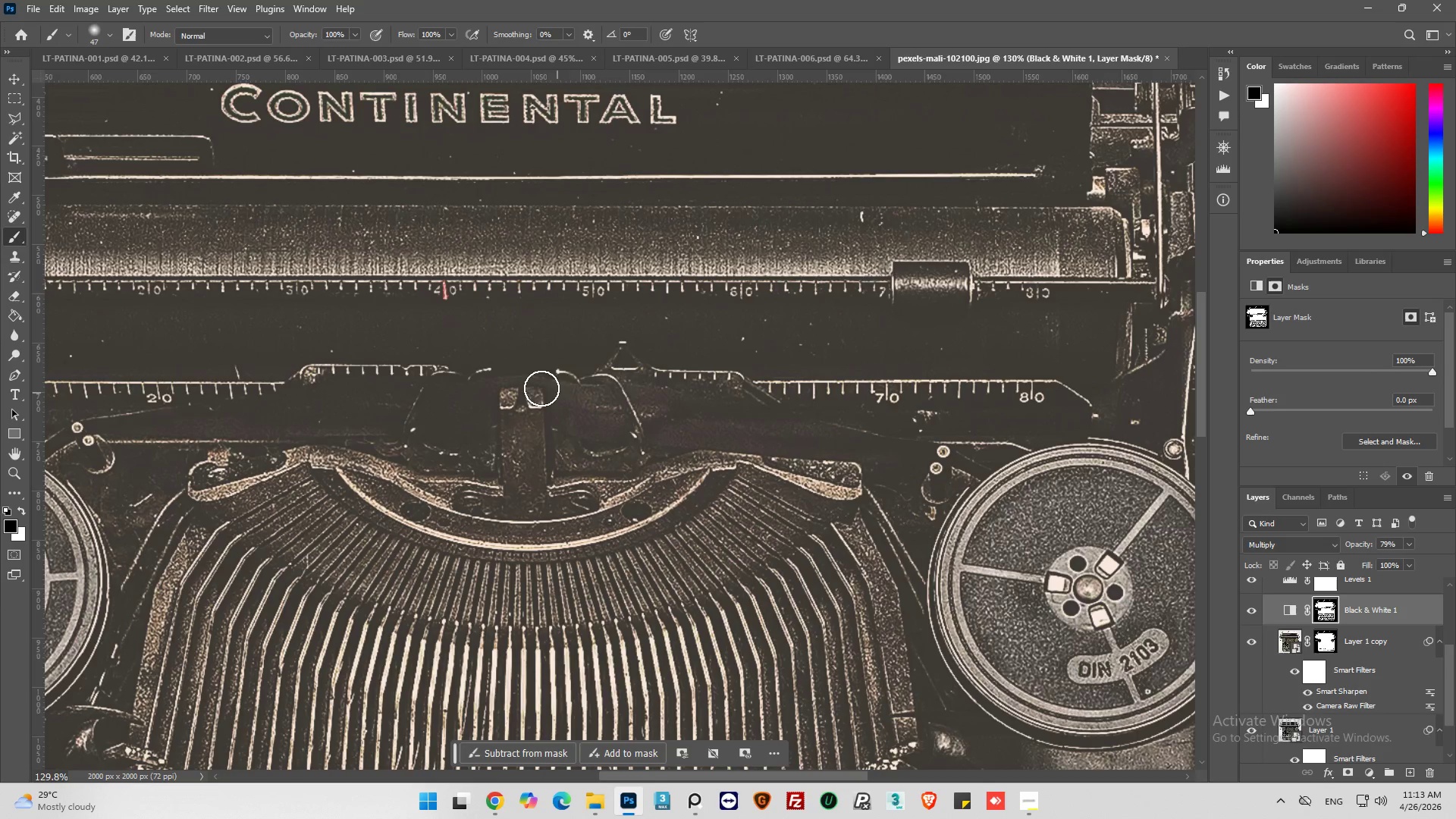 
left_click_drag(start_coordinate=[541, 388], to_coordinate=[842, 373])
 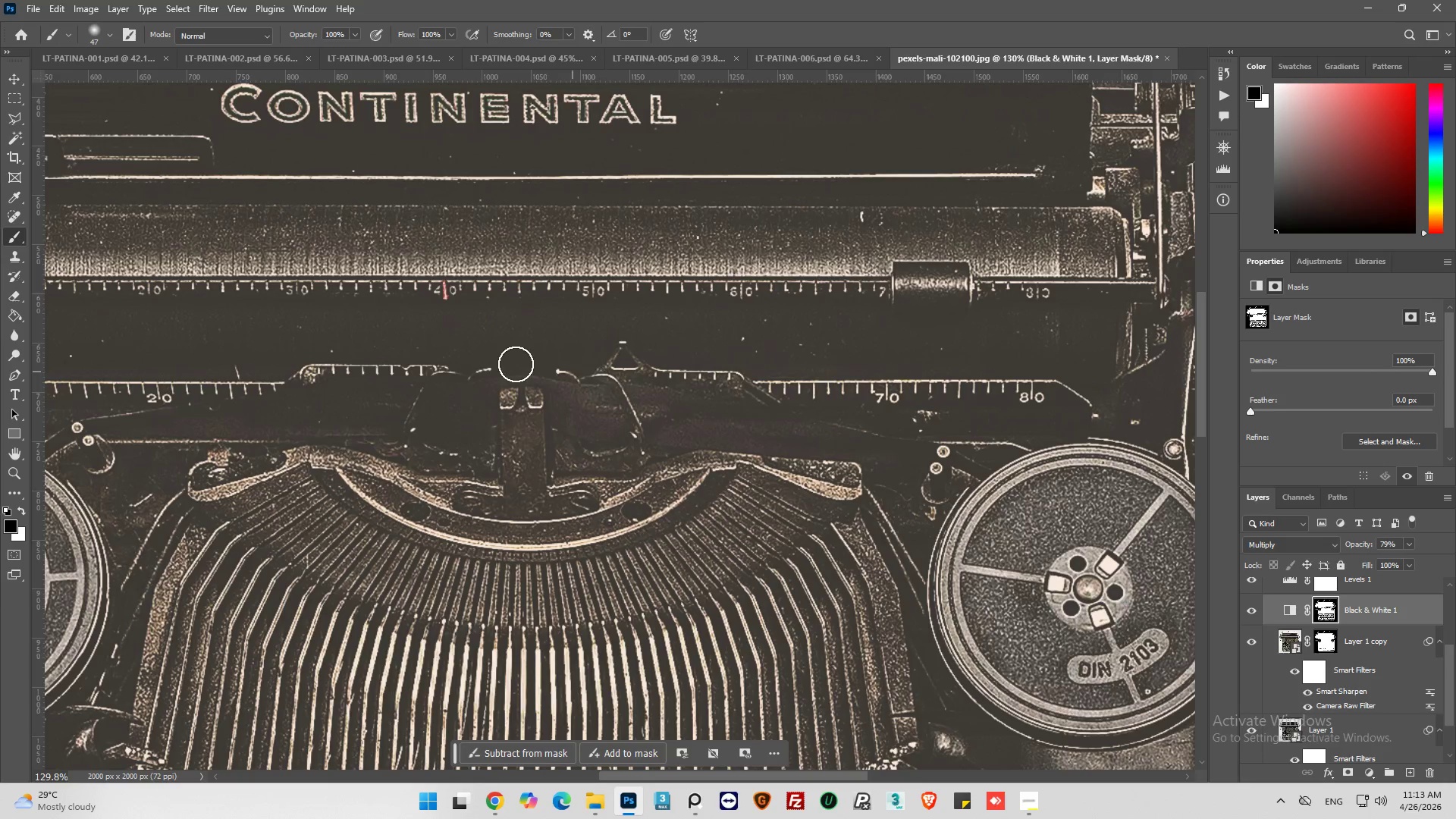 
left_click_drag(start_coordinate=[515, 364], to_coordinate=[830, 350])
 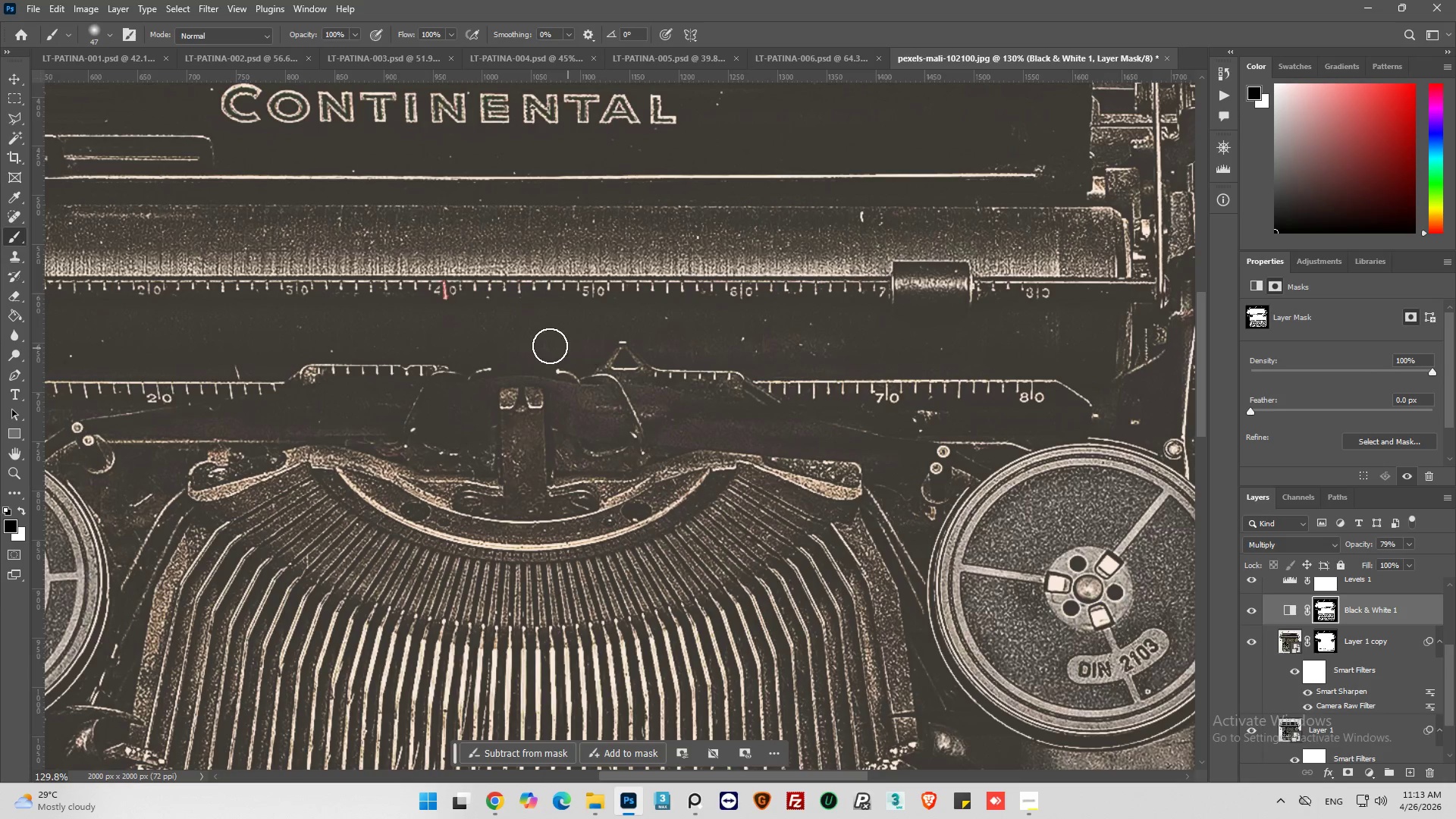 
left_click_drag(start_coordinate=[550, 346], to_coordinate=[806, 335])
 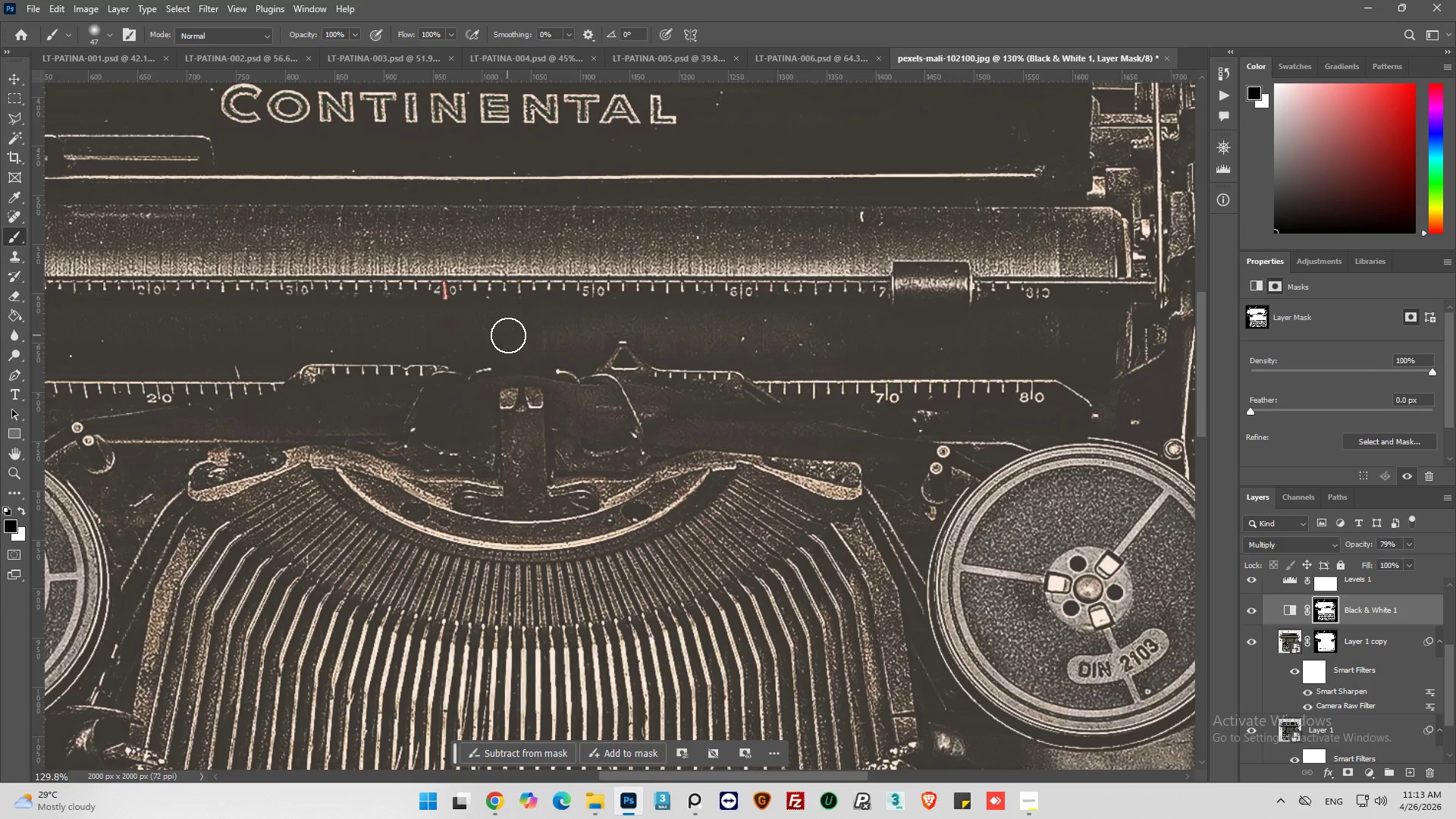 
left_click_drag(start_coordinate=[516, 335], to_coordinate=[855, 335])
 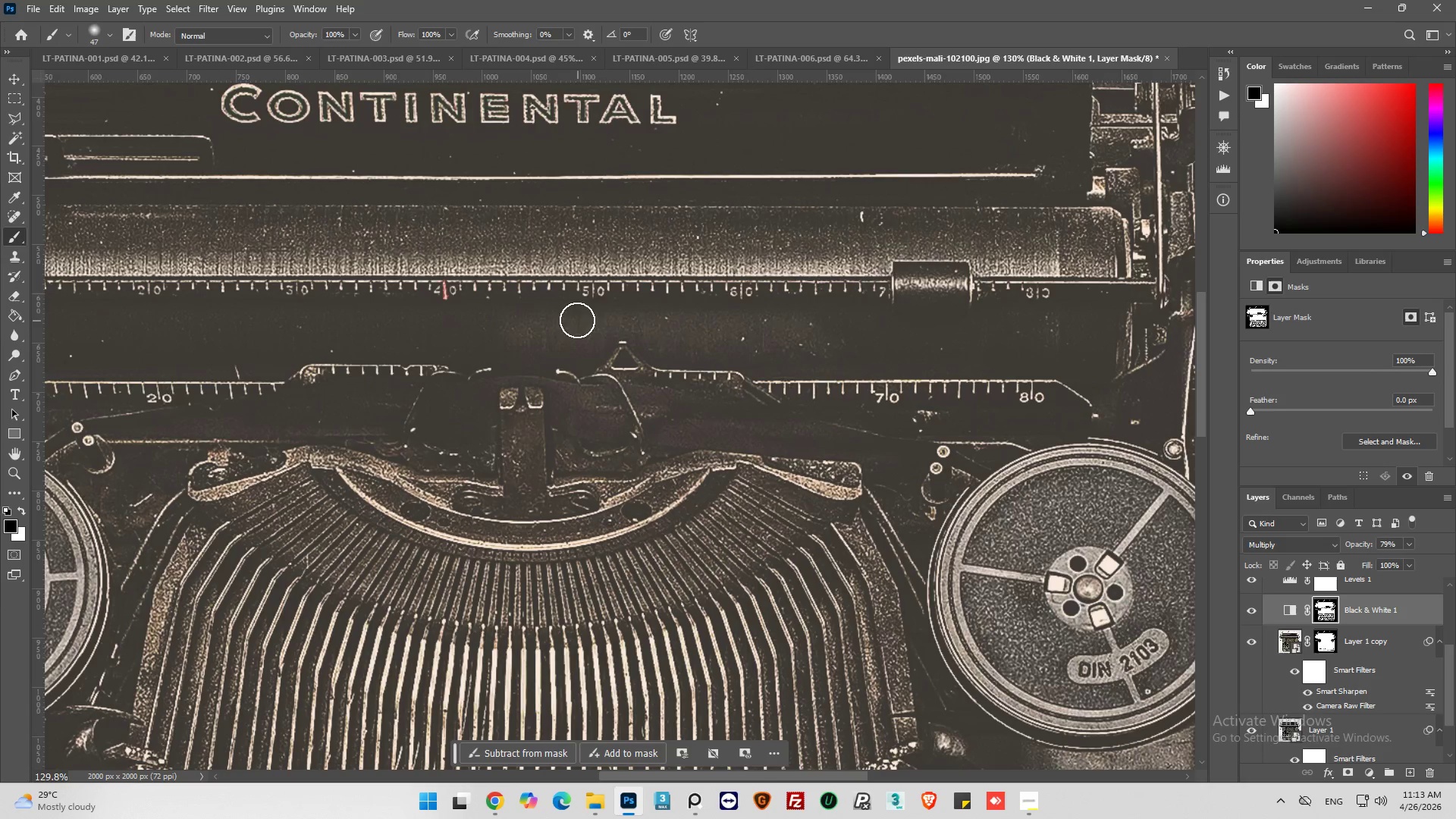 
left_click_drag(start_coordinate=[577, 320], to_coordinate=[924, 308])
 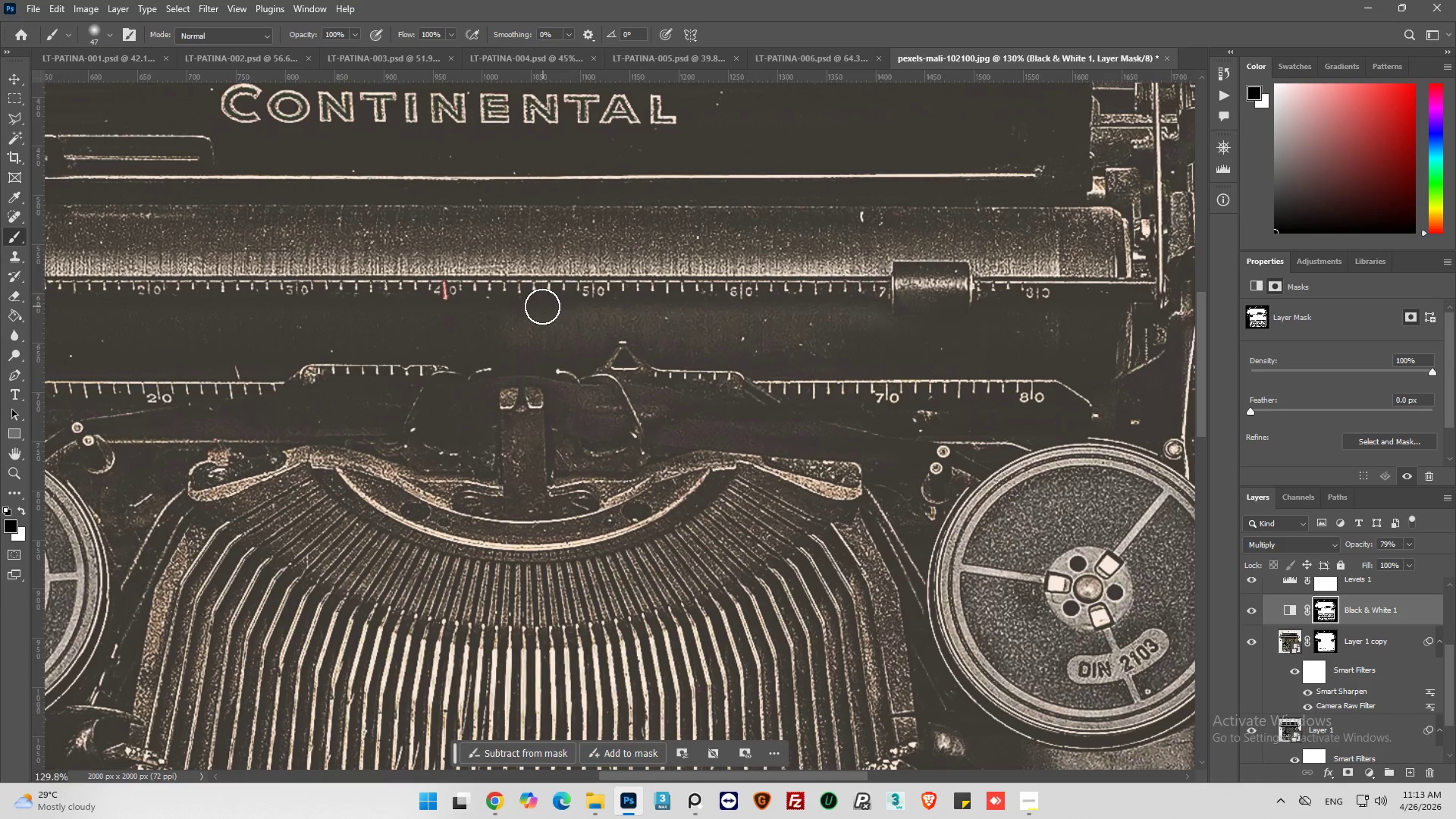 
left_click_drag(start_coordinate=[563, 306], to_coordinate=[997, 305])
 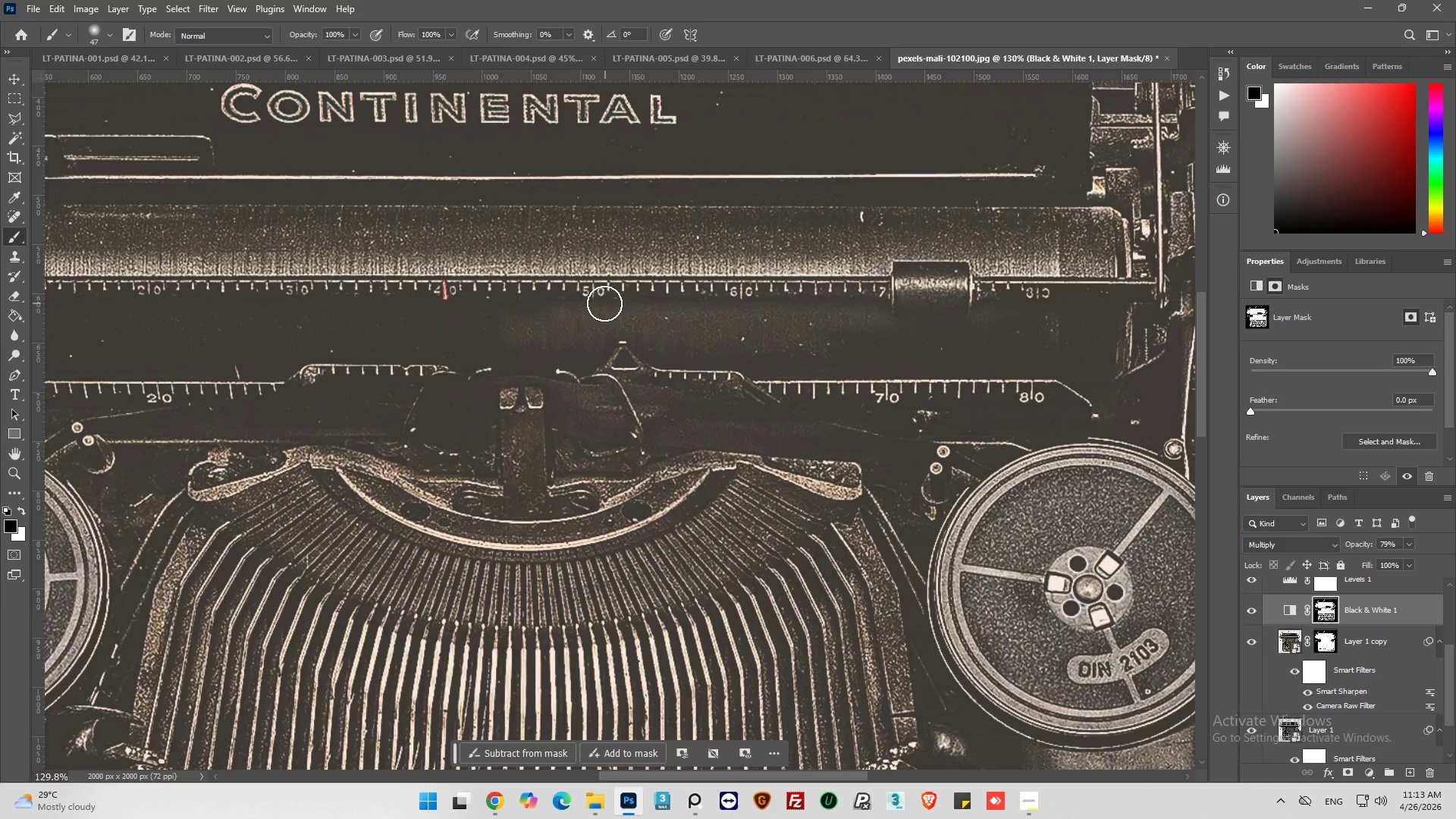 
left_click_drag(start_coordinate=[609, 303], to_coordinate=[858, 303])
 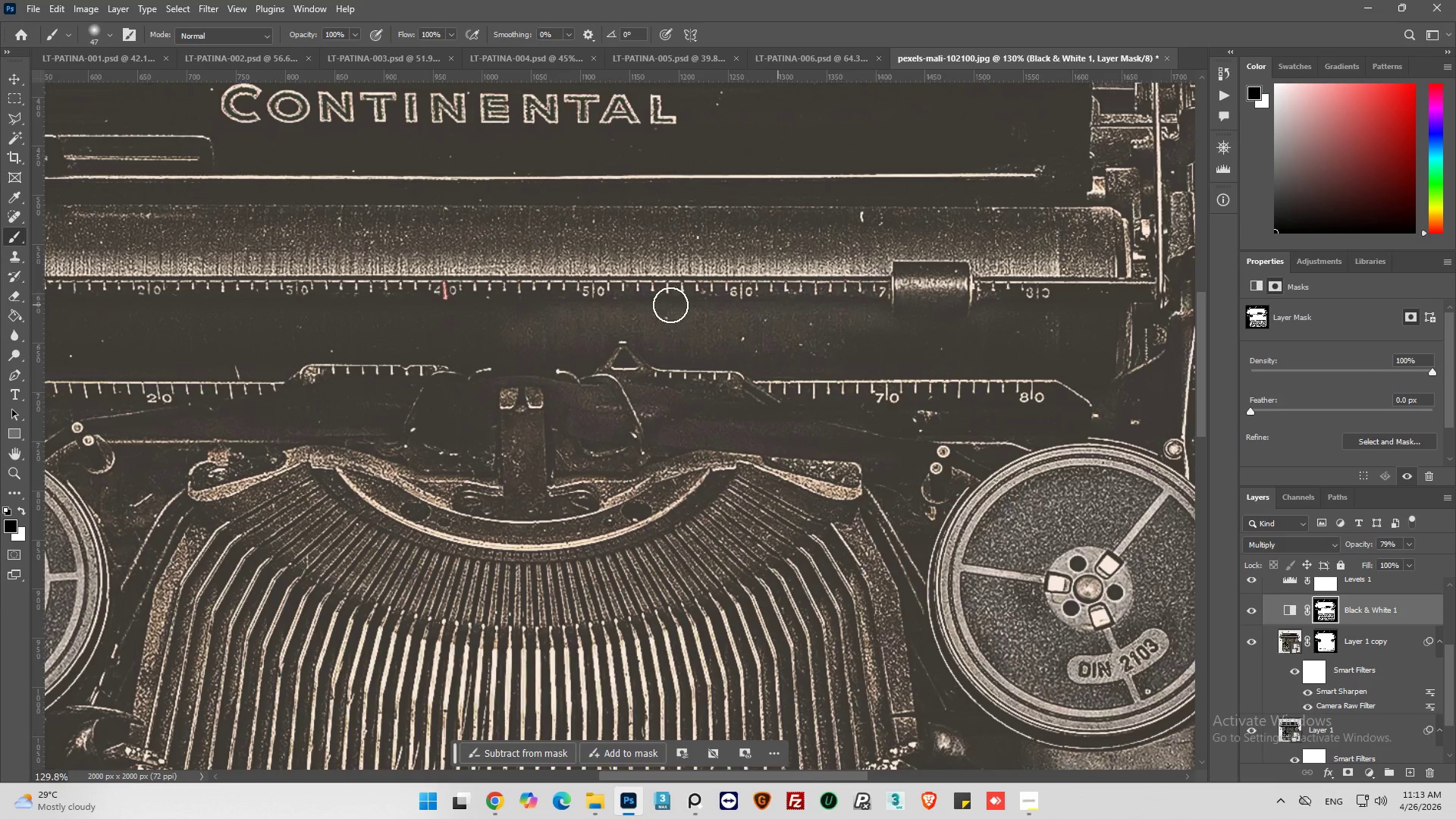 
left_click_drag(start_coordinate=[619, 305], to_coordinate=[1068, 377])
 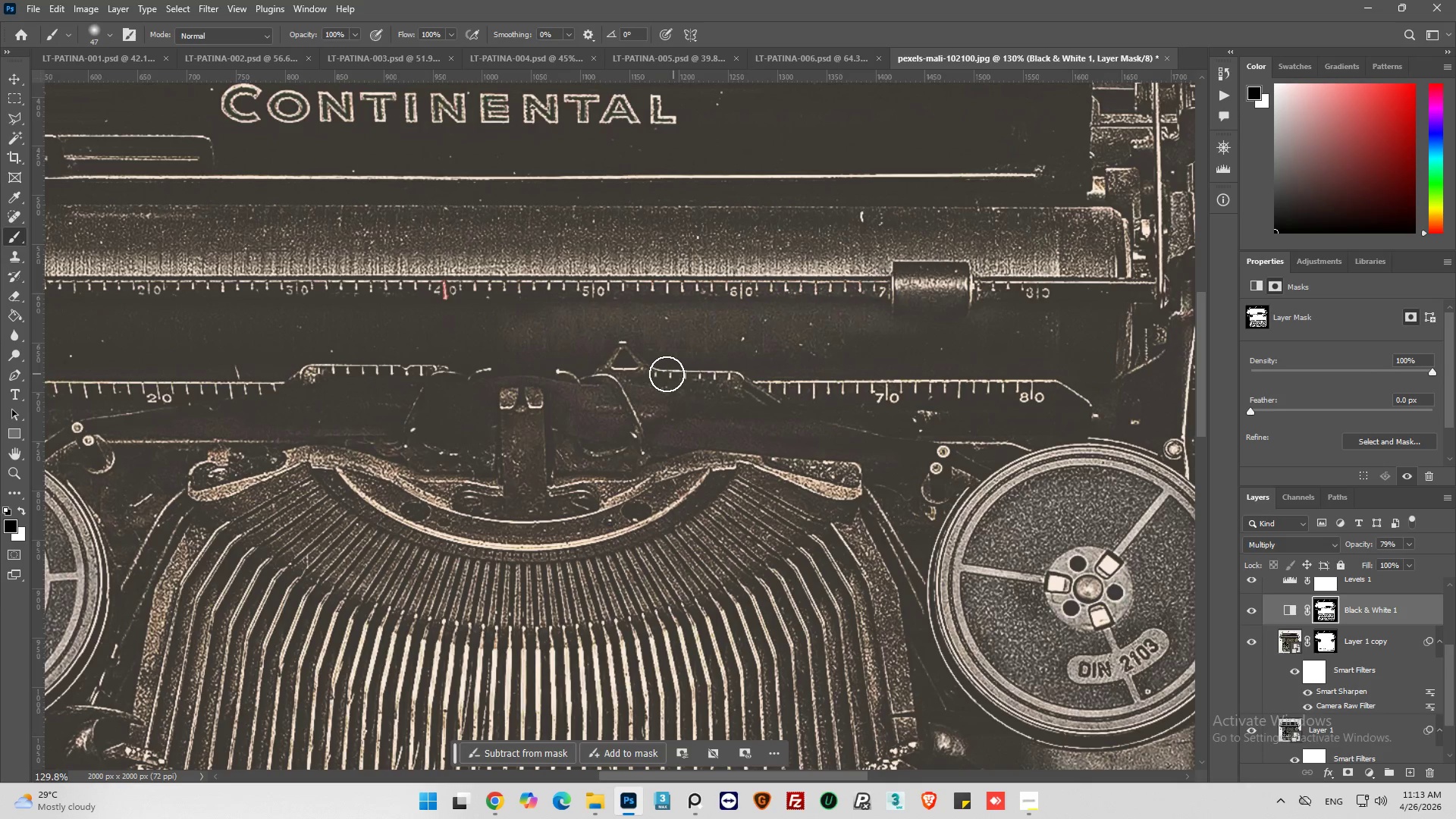 
left_click_drag(start_coordinate=[676, 374], to_coordinate=[705, 356])
 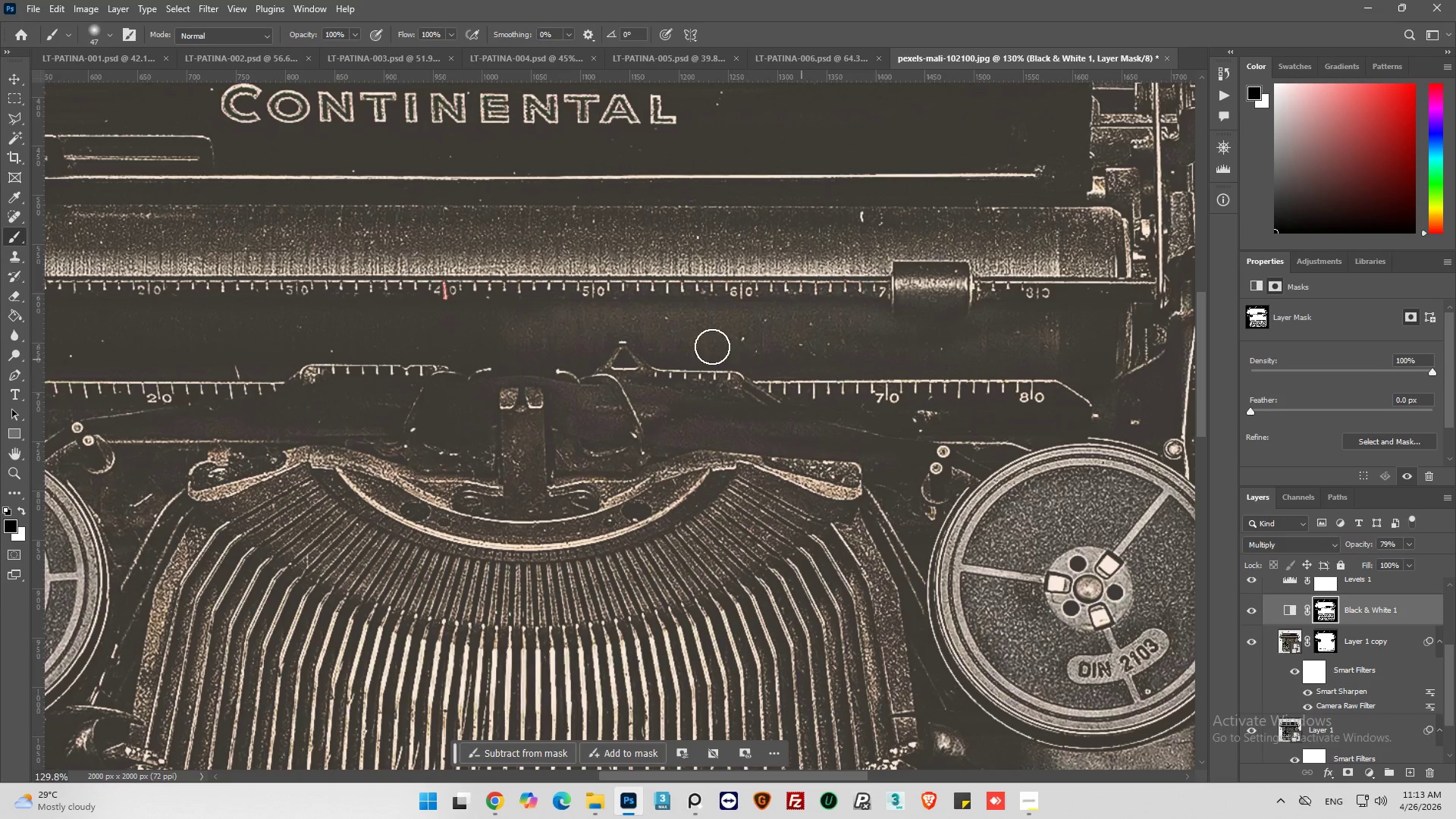 
left_click_drag(start_coordinate=[789, 347], to_coordinate=[1072, 343])
 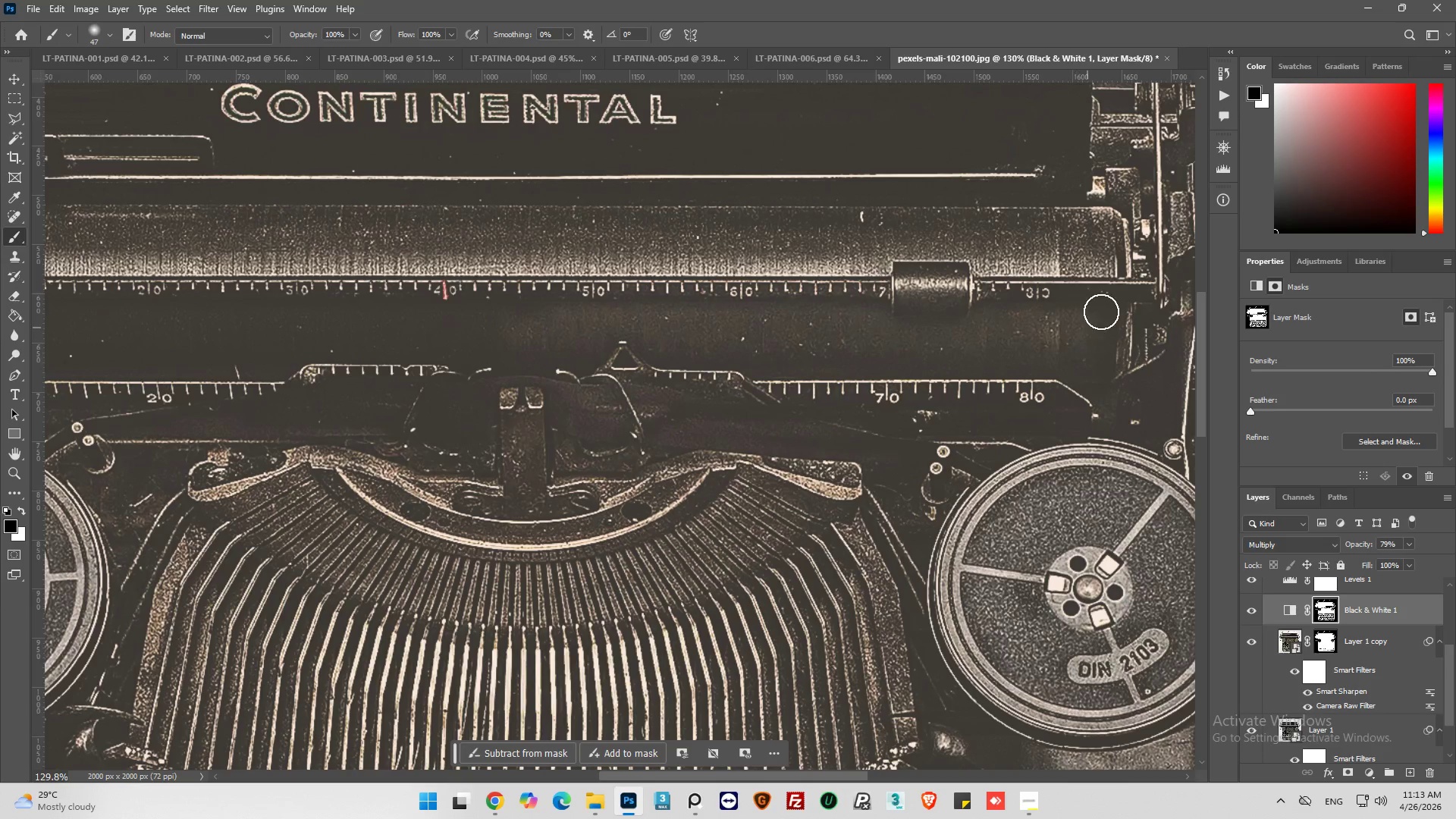 
left_click_drag(start_coordinate=[1103, 310], to_coordinate=[1112, 379])
 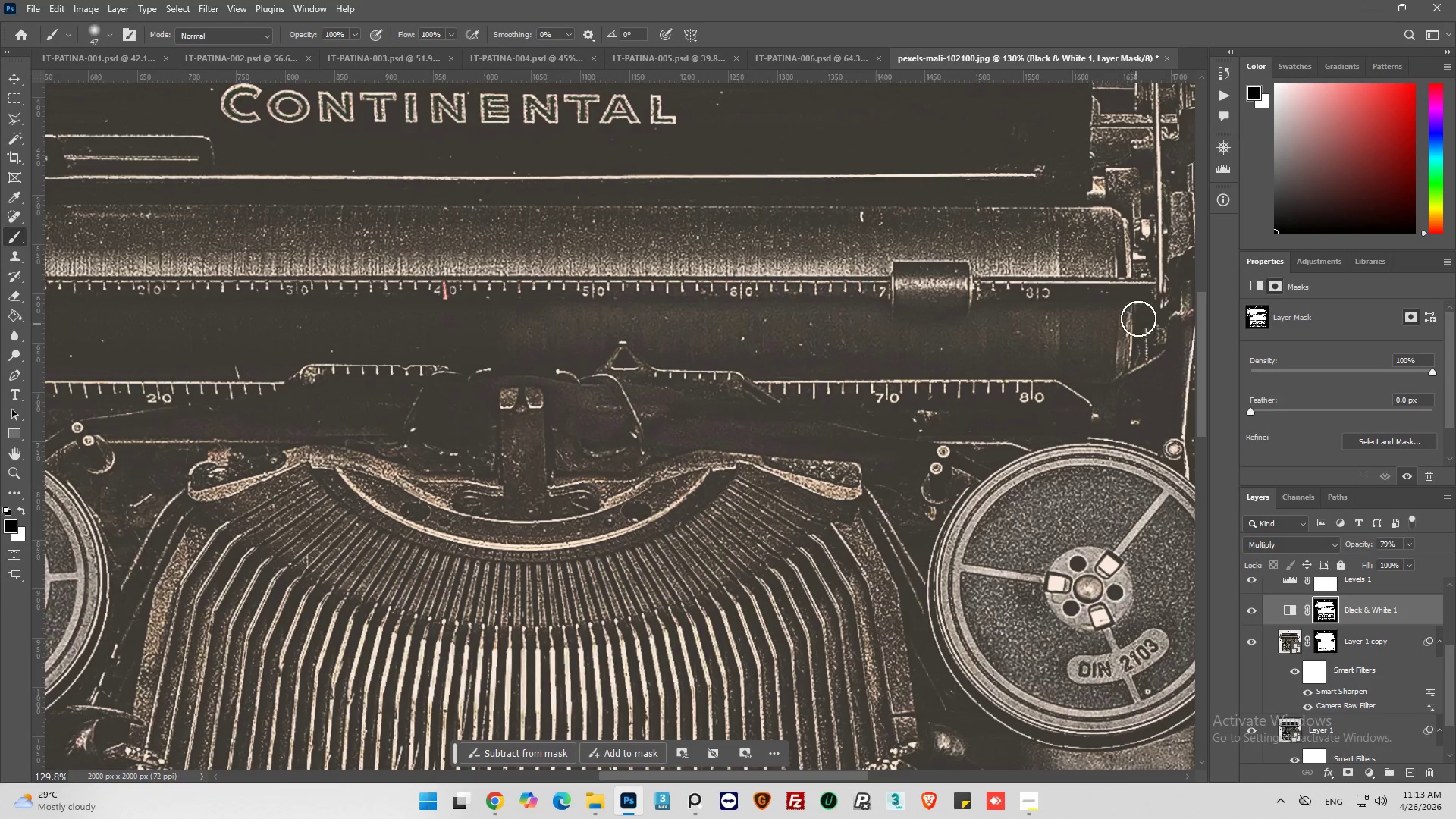 
left_click_drag(start_coordinate=[1139, 315], to_coordinate=[847, 422])
 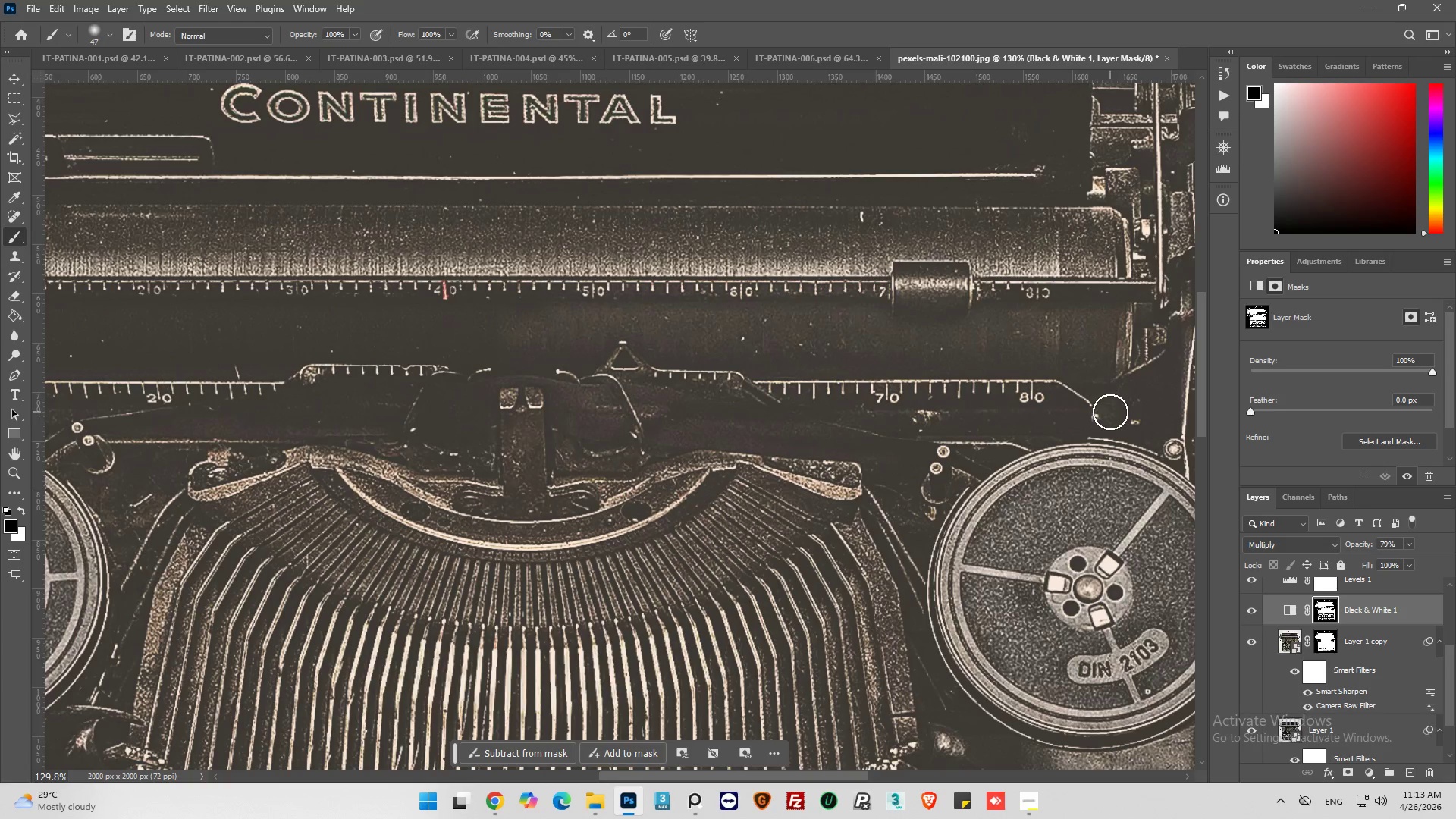 
left_click_drag(start_coordinate=[1111, 413], to_coordinate=[554, 427])
 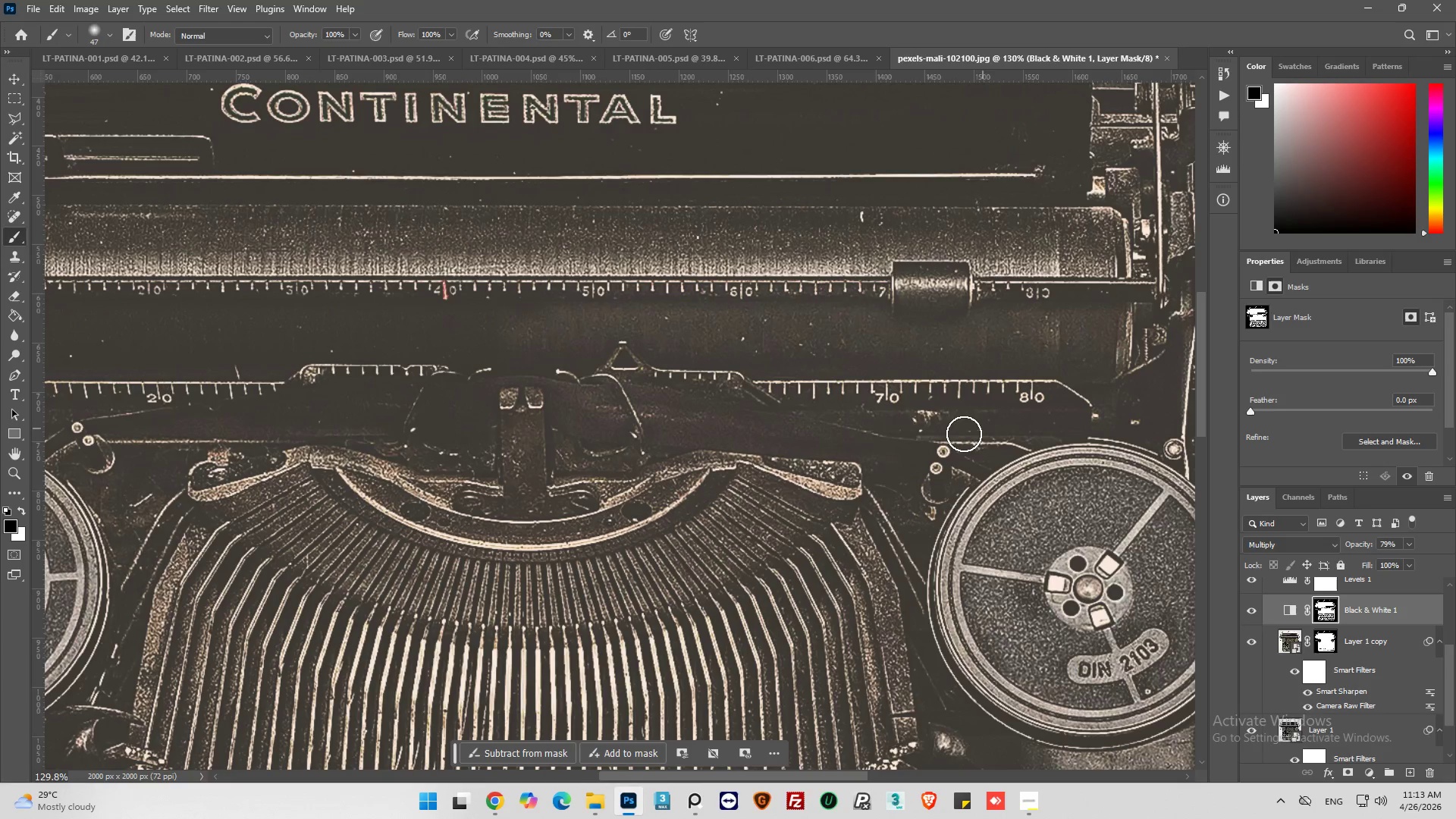 
left_click_drag(start_coordinate=[896, 432], to_coordinate=[921, 441])
 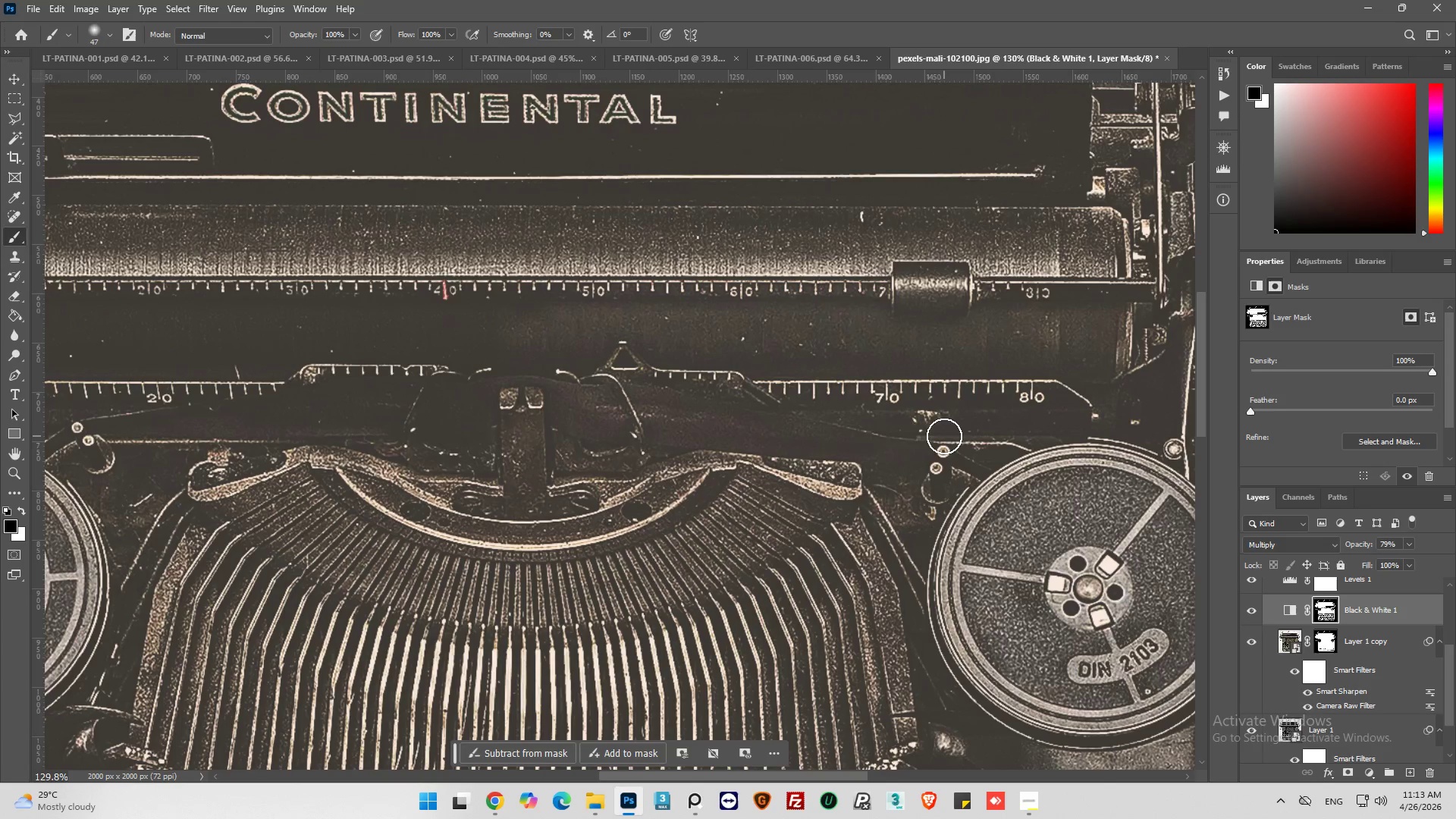 
left_click_drag(start_coordinate=[944, 436], to_coordinate=[917, 563])
 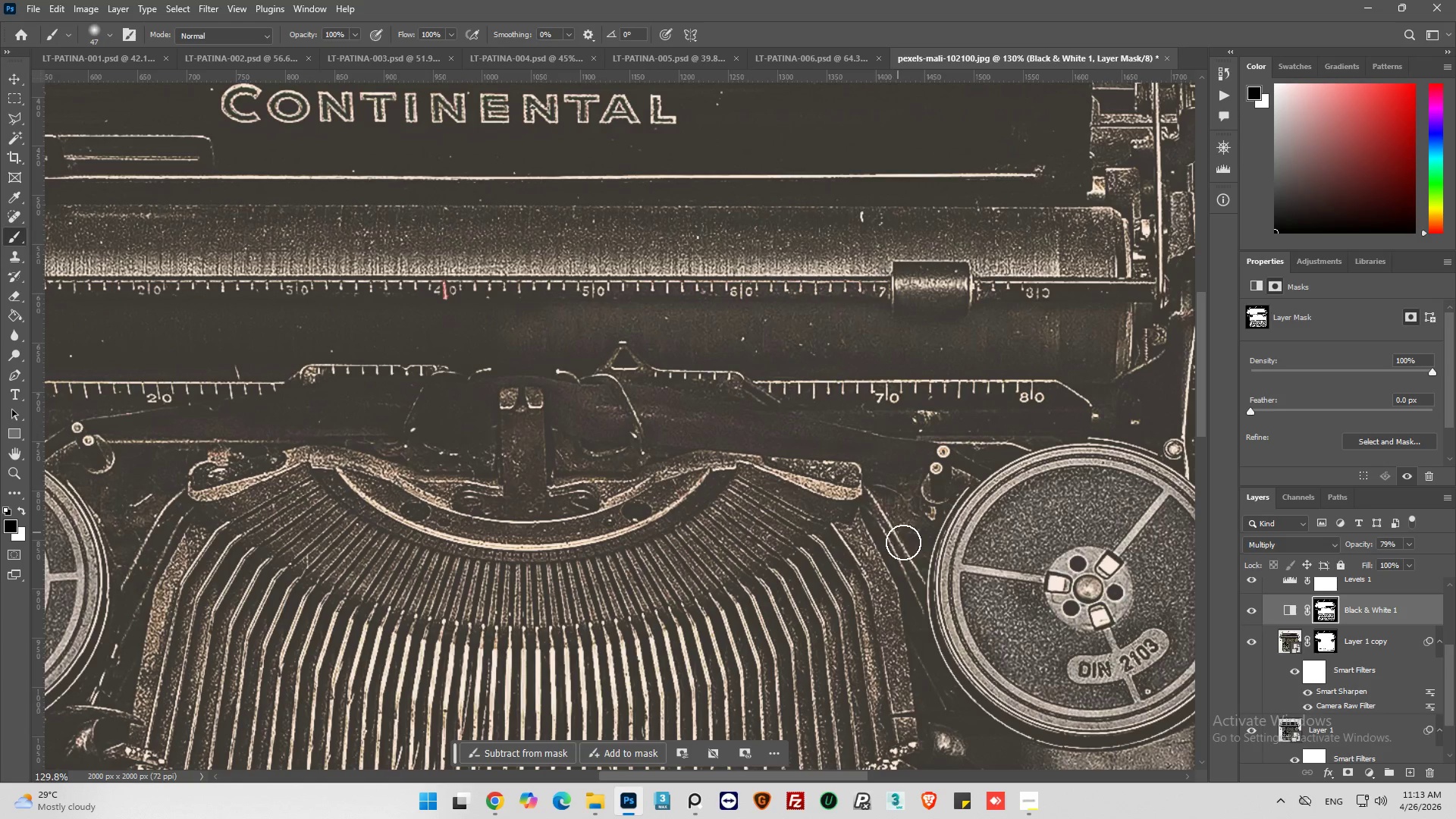 
left_click_drag(start_coordinate=[905, 548], to_coordinate=[915, 576])
 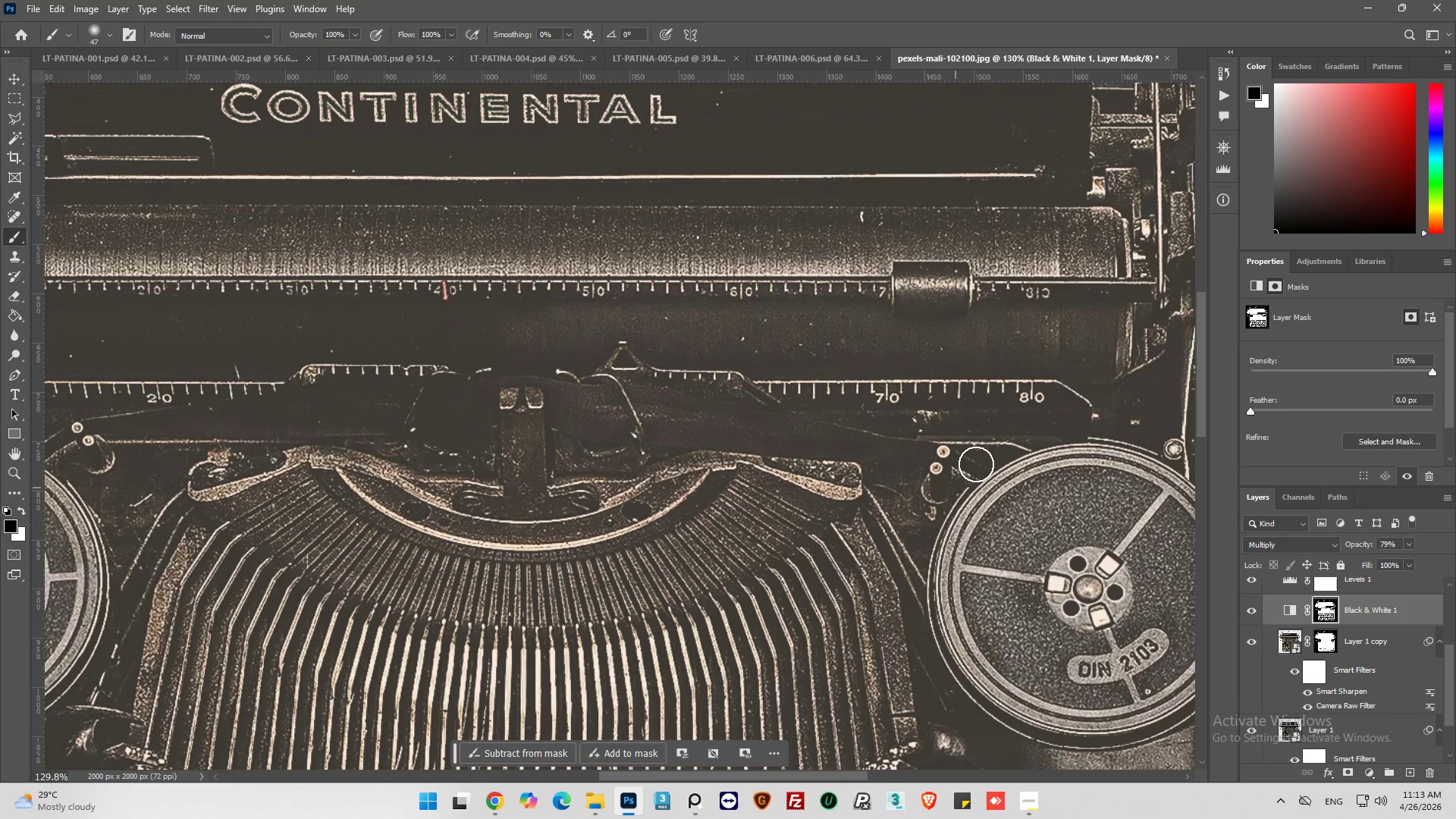 
left_click_drag(start_coordinate=[983, 452], to_coordinate=[1079, 423])
 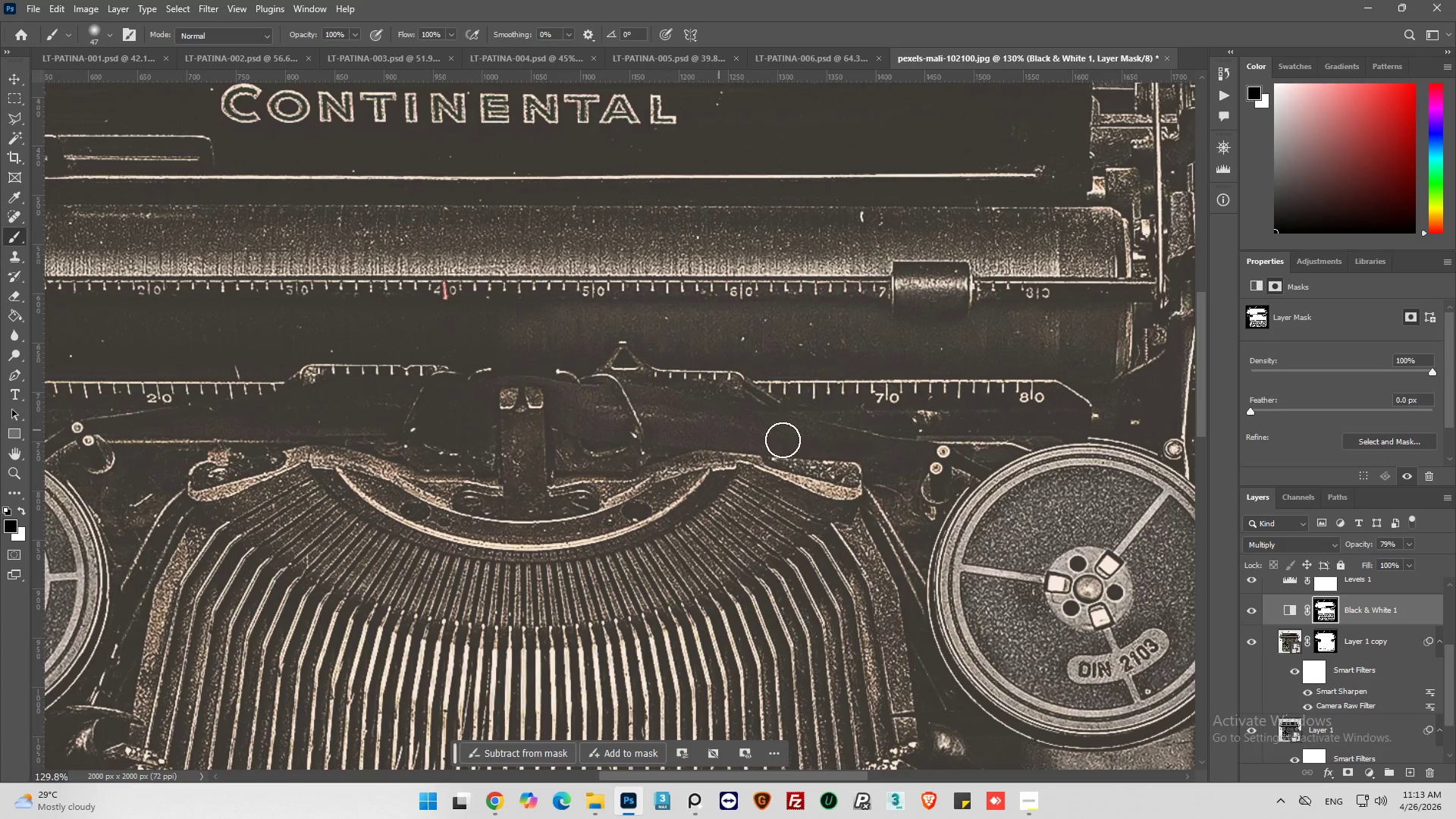 
hold_key(key=AltLeft, duration=0.58)
scroll: coordinate [912, 441], scroll_direction: down, amount: 12.0
 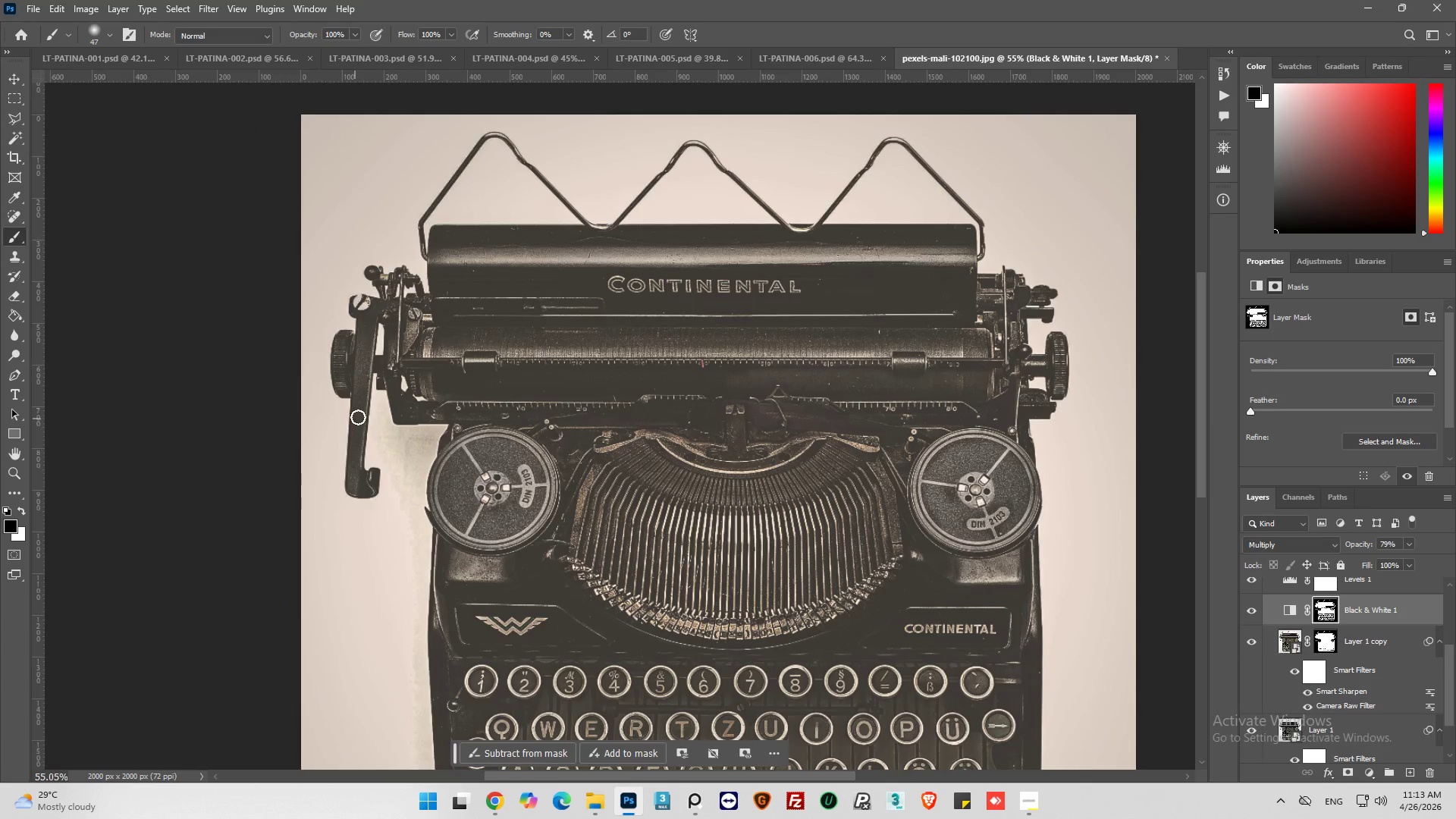 
hold_key(key=AltLeft, duration=0.45)
scroll: coordinate [474, 425], scroll_direction: up, amount: 6.0
 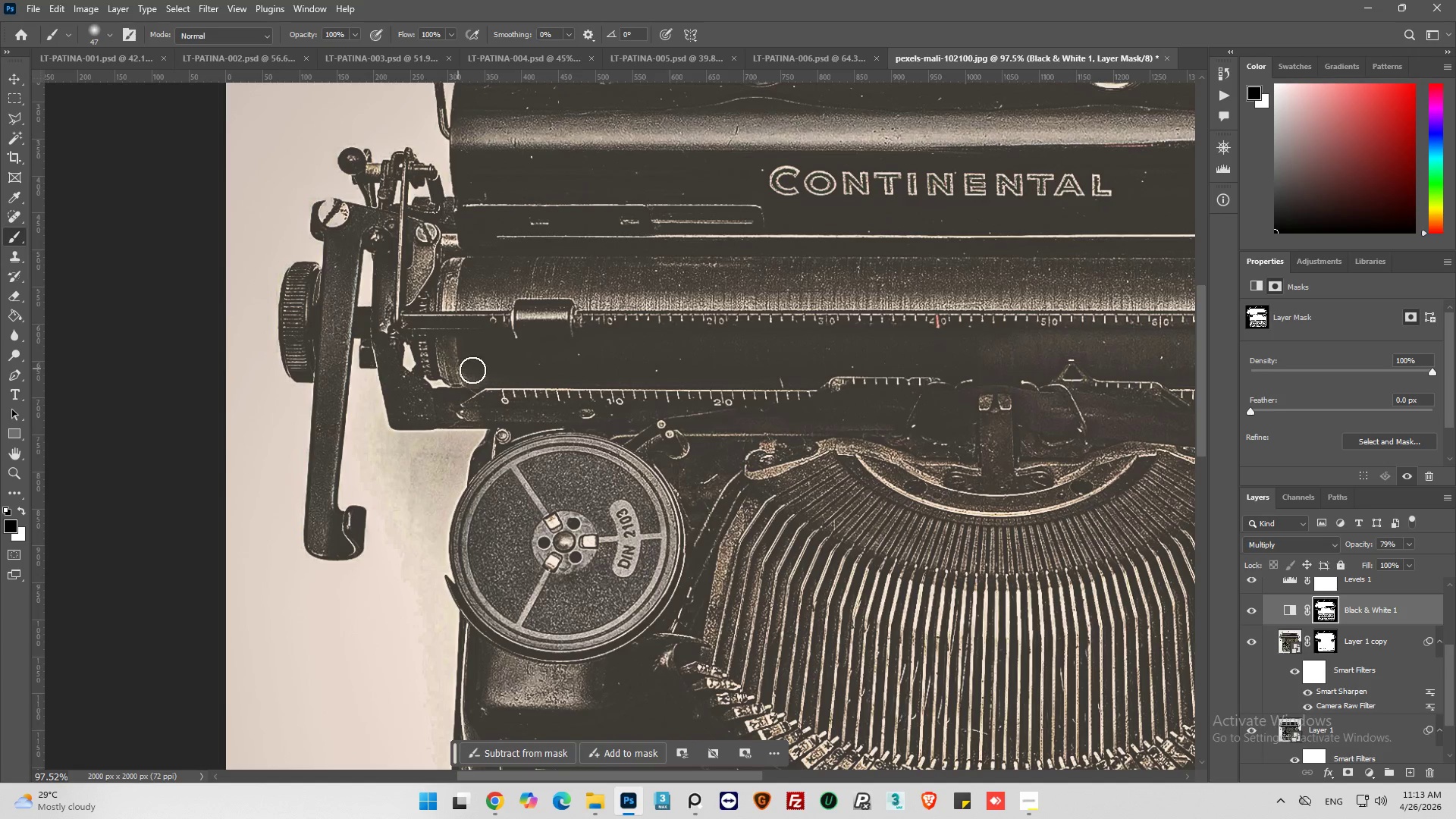 
left_click_drag(start_coordinate=[482, 370], to_coordinate=[502, 344])
 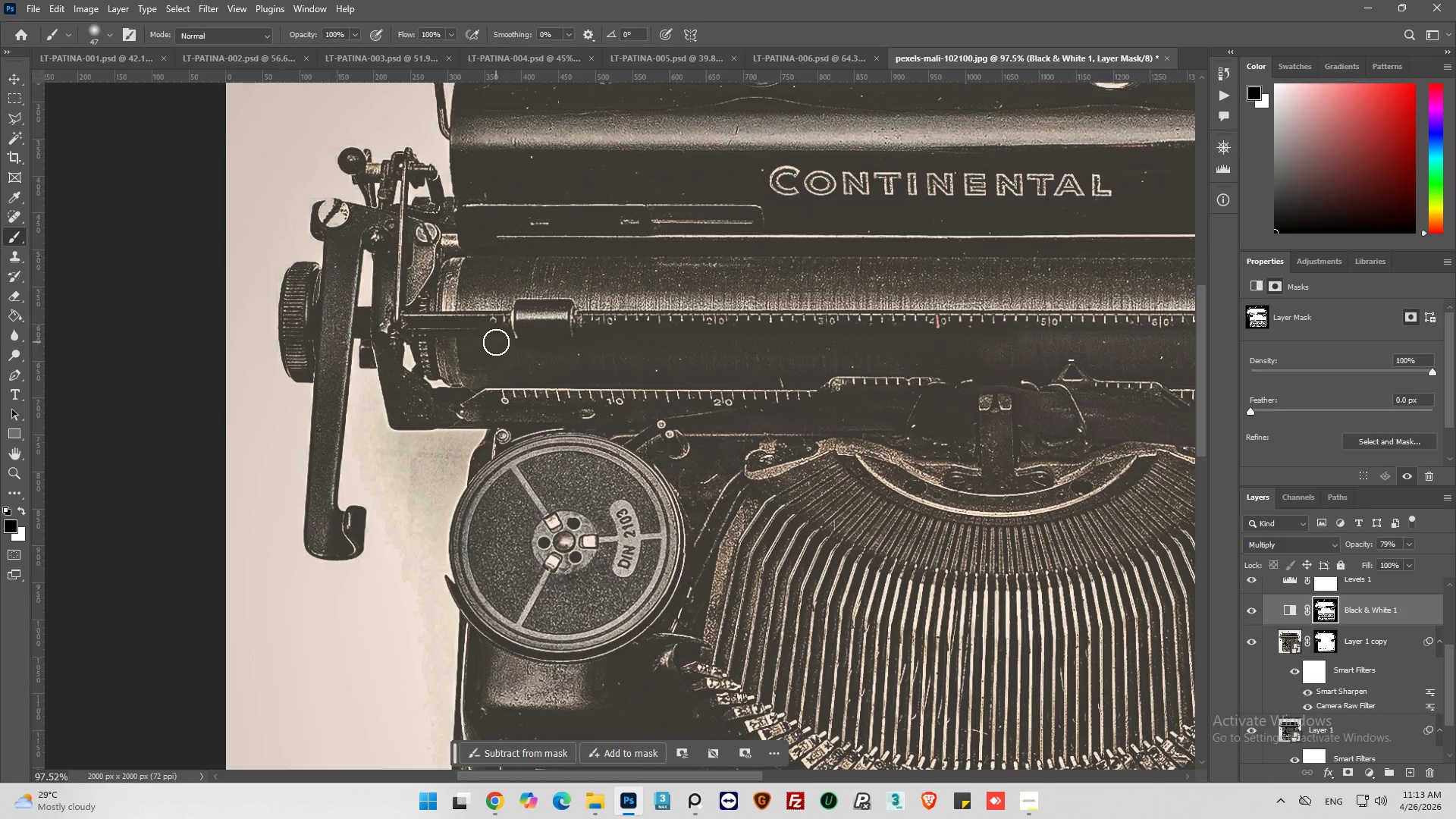 
left_click_drag(start_coordinate=[496, 342], to_coordinate=[490, 381])
 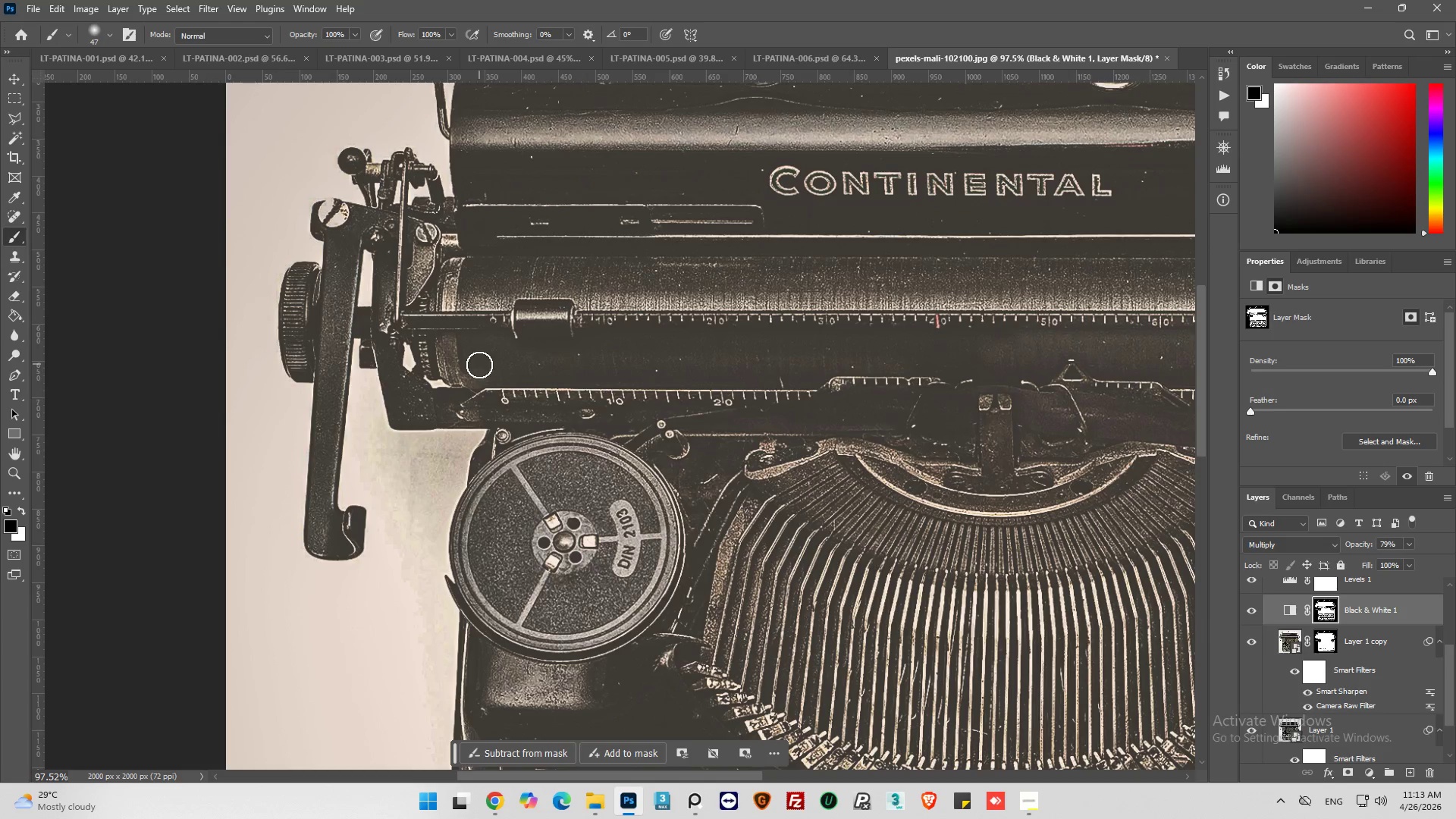 
left_click_drag(start_coordinate=[479, 365], to_coordinate=[781, 400])
 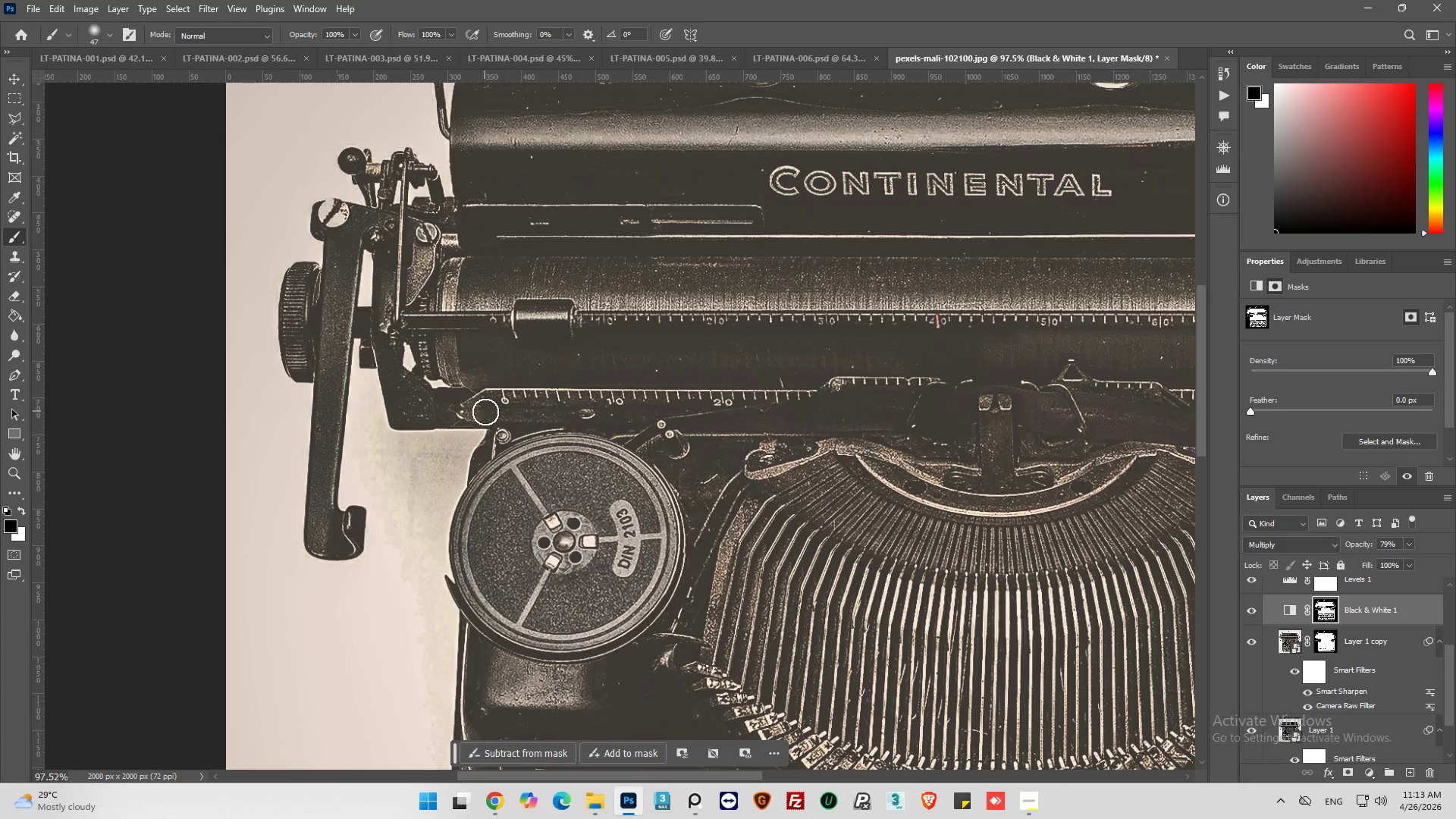 
left_click_drag(start_coordinate=[499, 416], to_coordinate=[843, 423])
 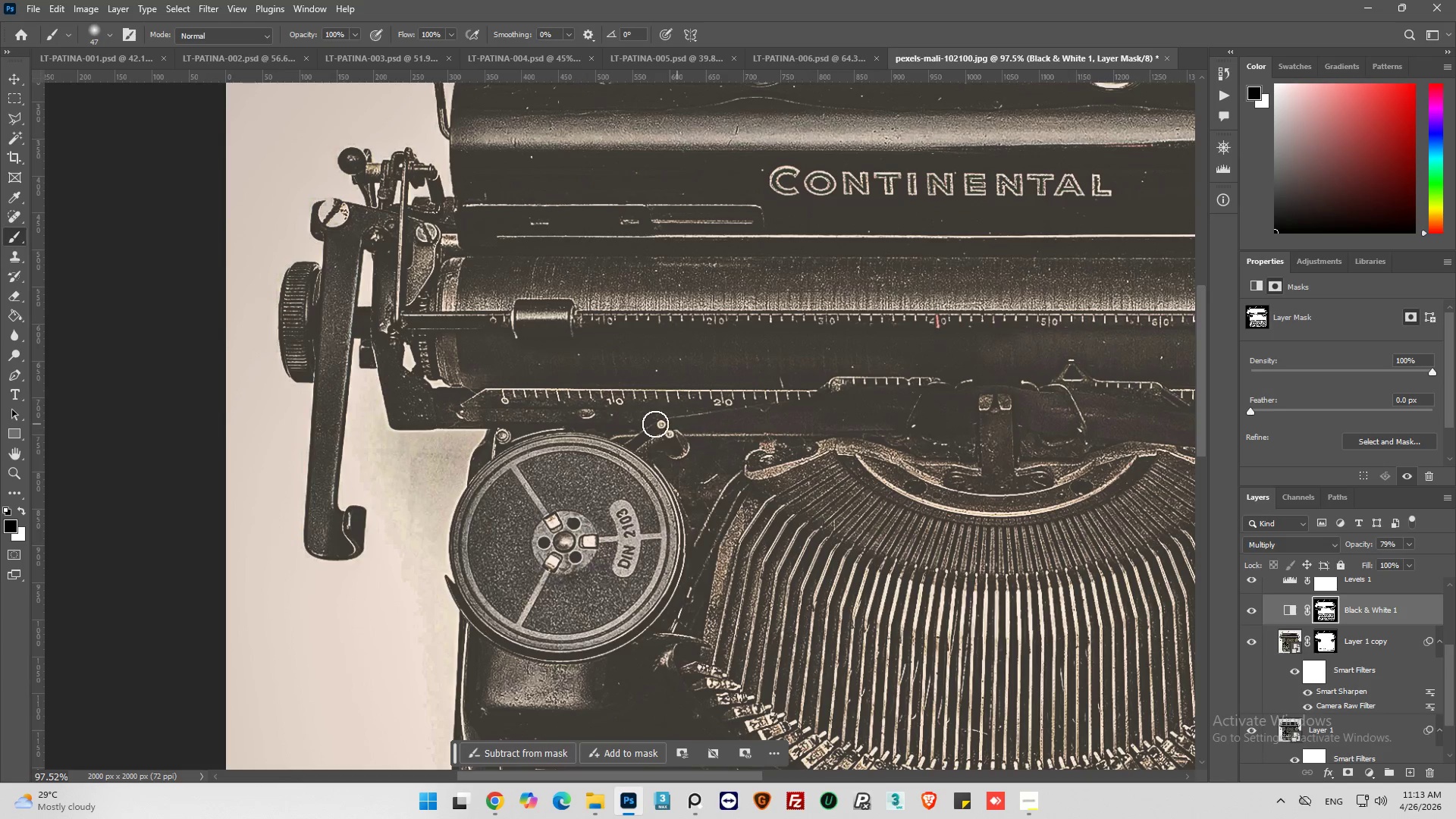 
left_click_drag(start_coordinate=[663, 424], to_coordinate=[935, 395])
 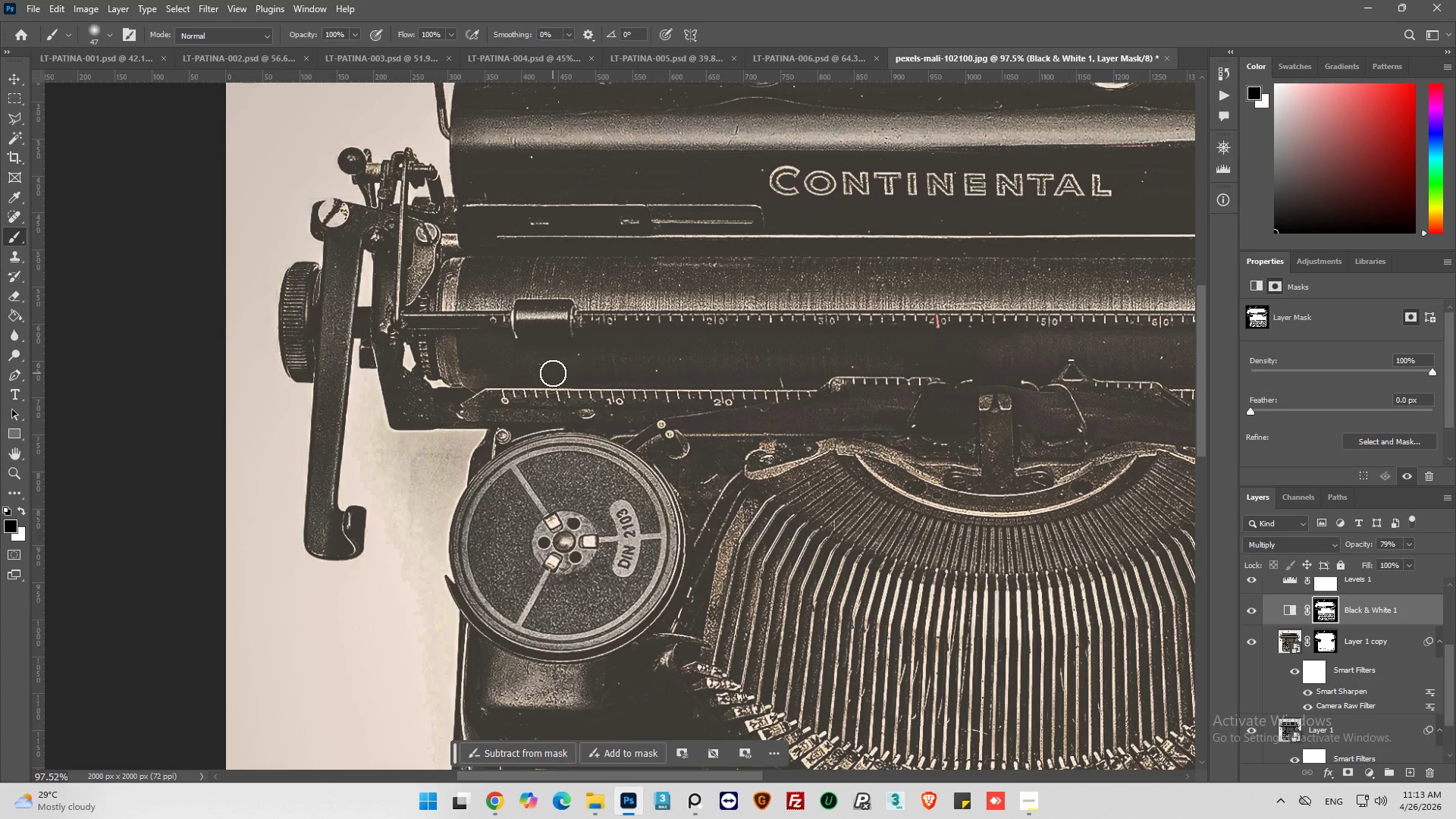 
left_click_drag(start_coordinate=[557, 372], to_coordinate=[880, 342])
 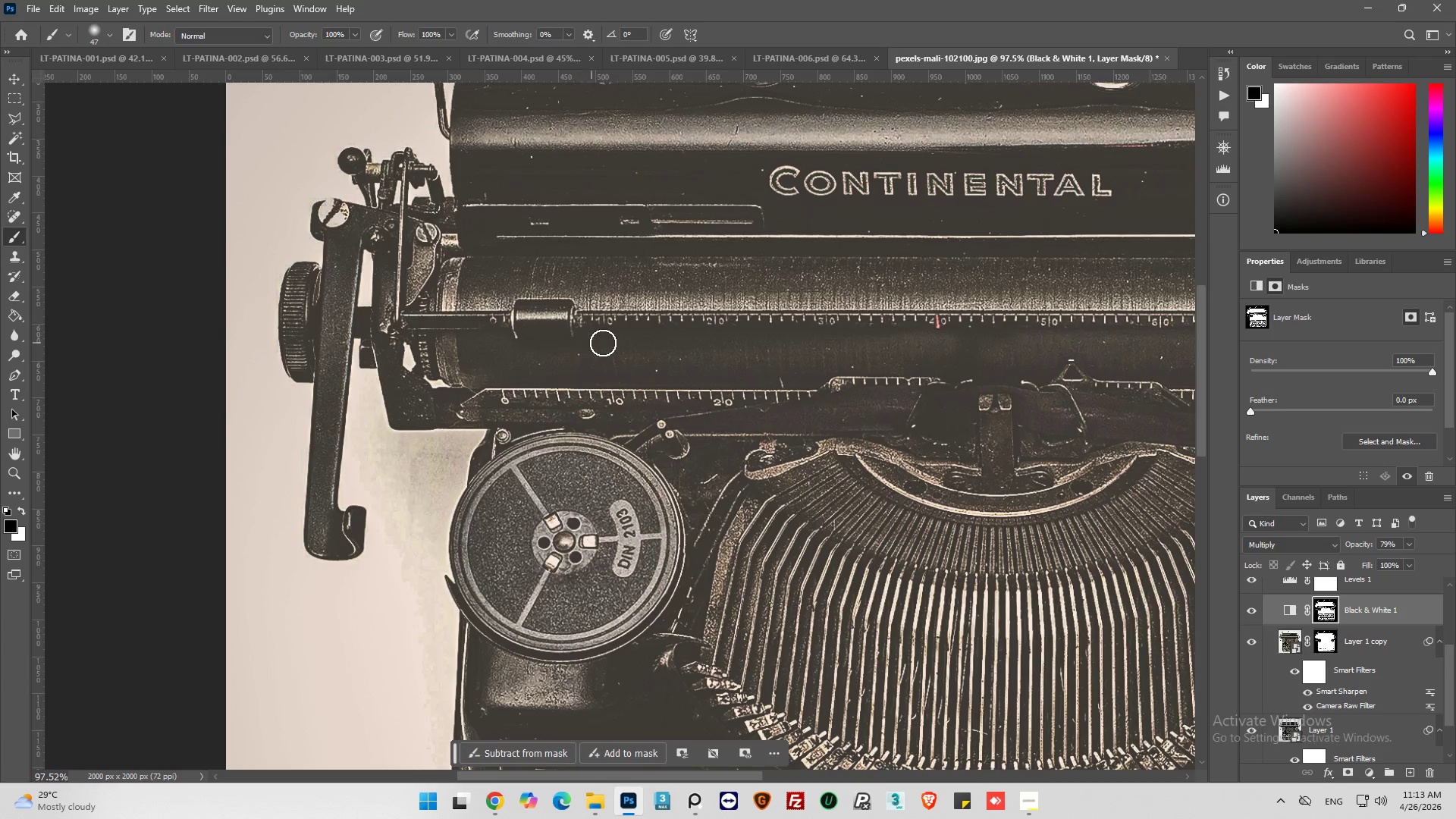 
left_click_drag(start_coordinate=[604, 343], to_coordinate=[808, 338])
 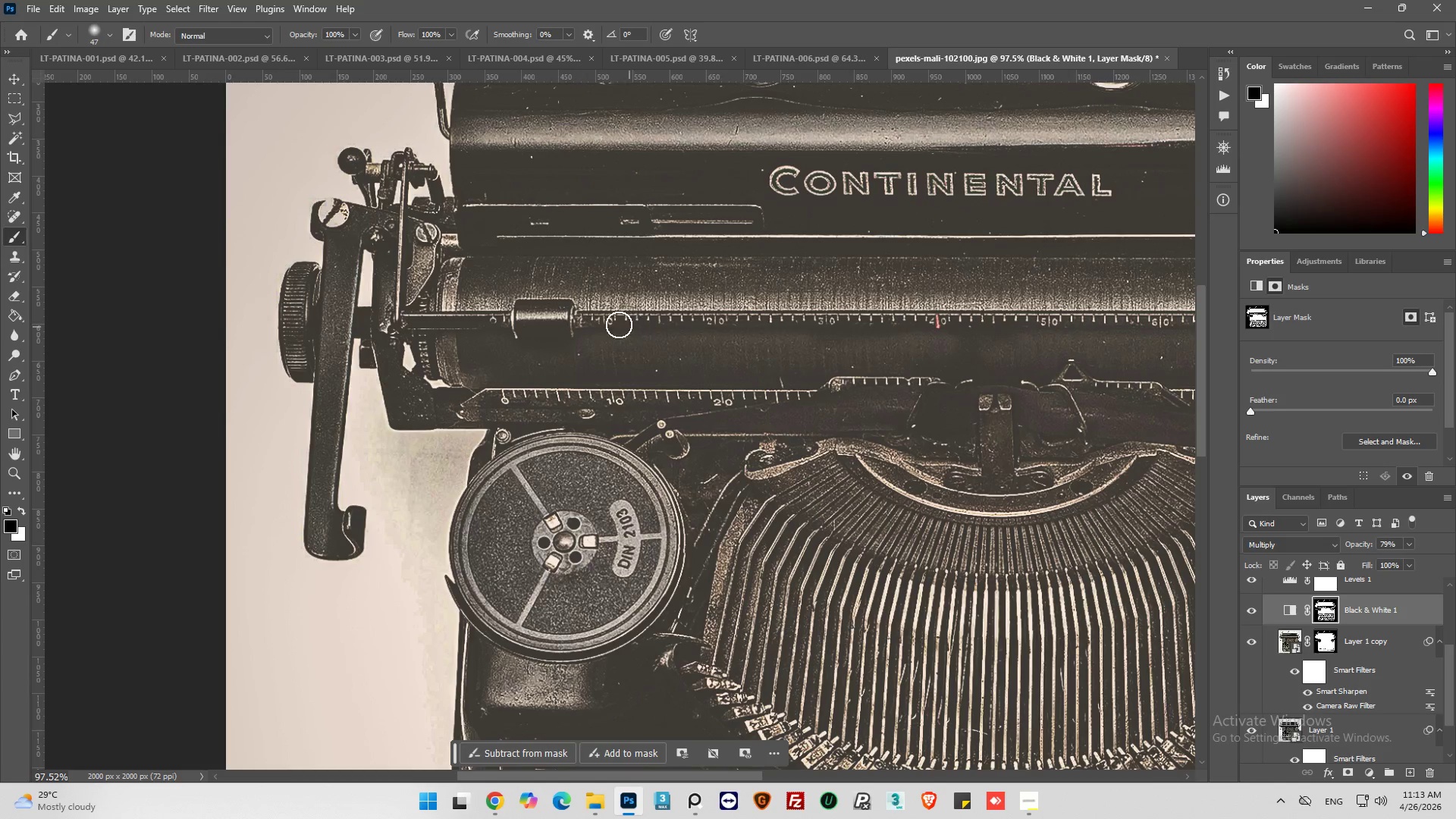 
left_click_drag(start_coordinate=[608, 324], to_coordinate=[921, 339])
 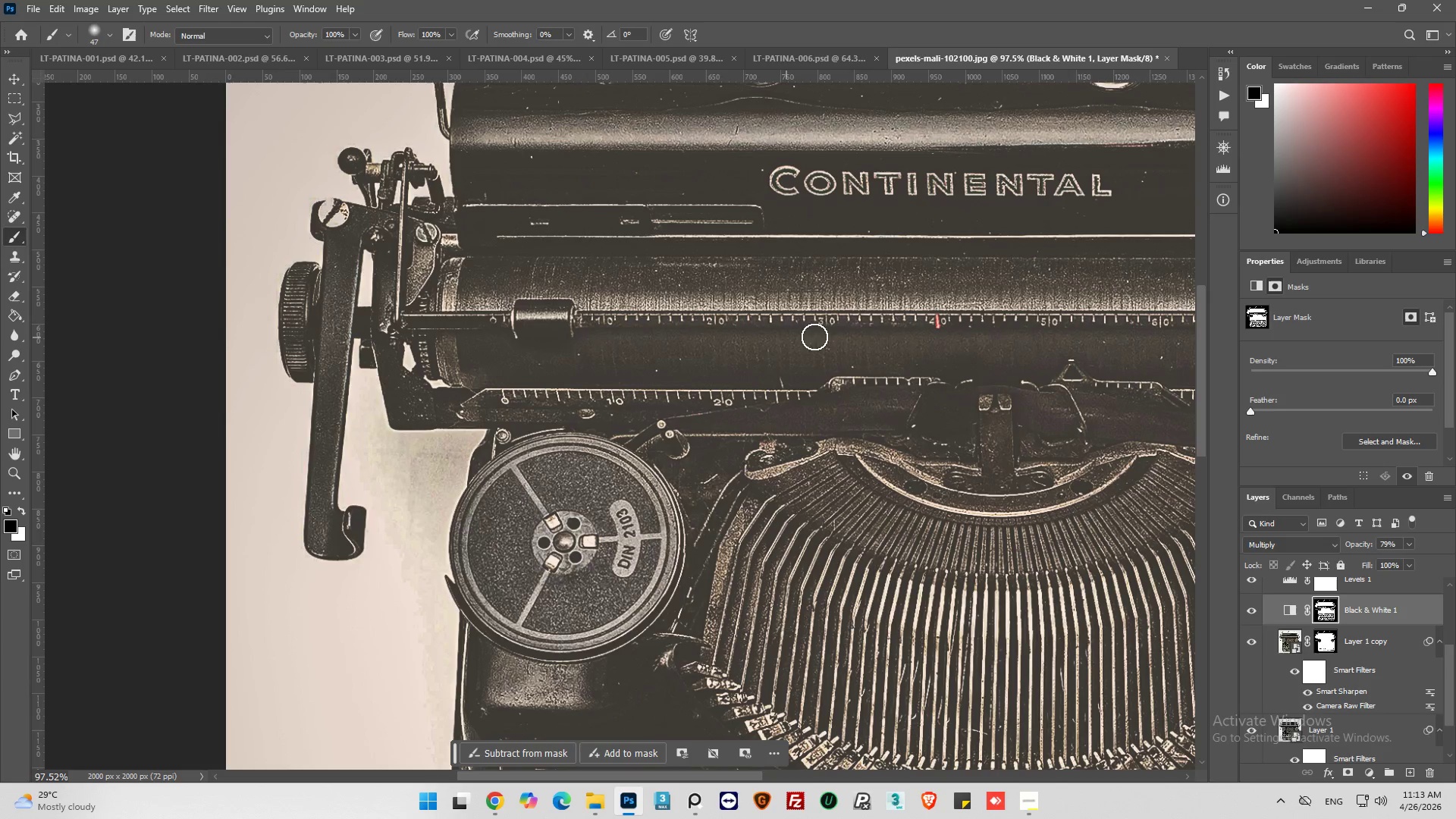 
left_click_drag(start_coordinate=[802, 337], to_coordinate=[854, 381])
 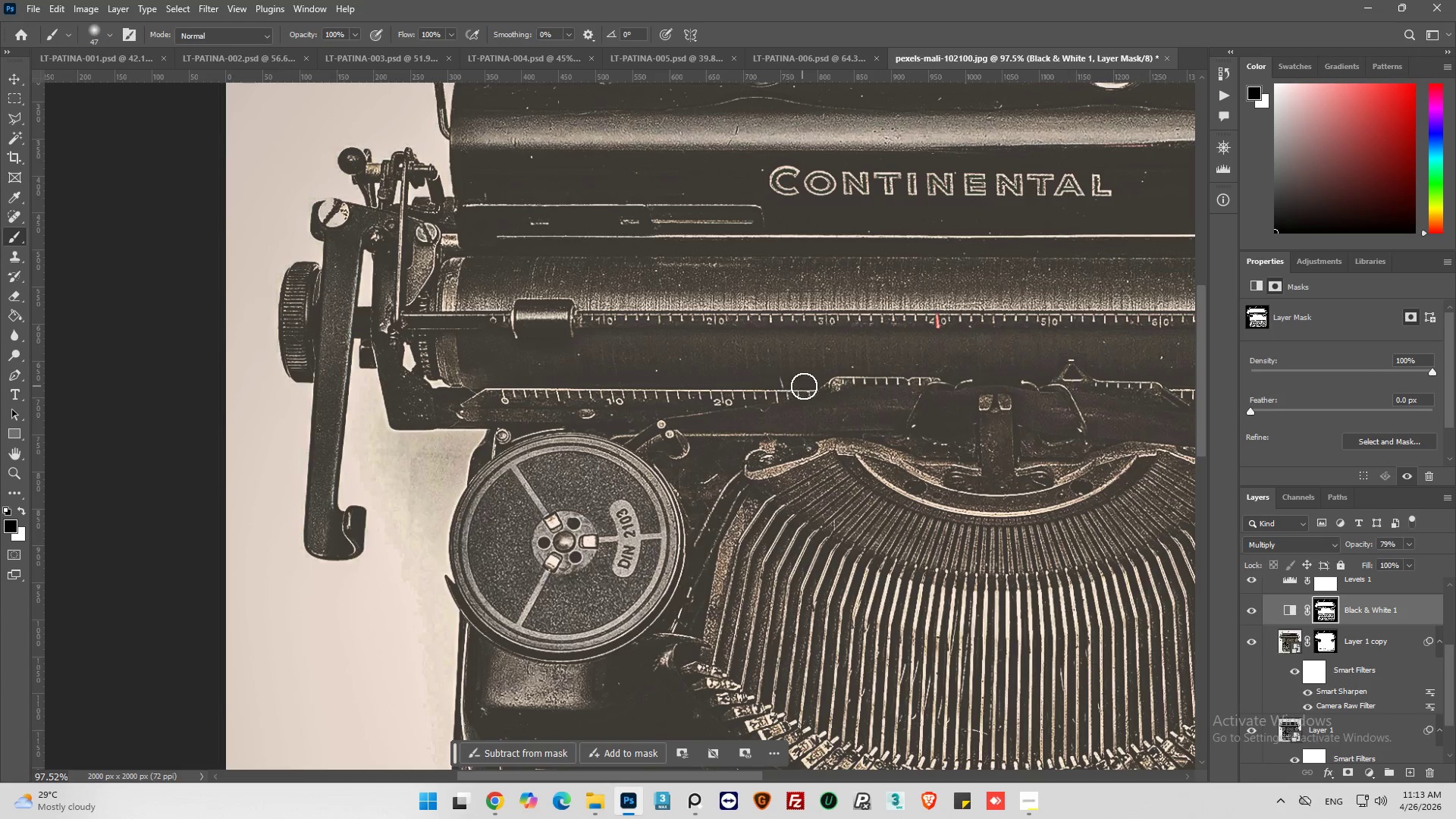 
left_click_drag(start_coordinate=[753, 378], to_coordinate=[479, 352])
 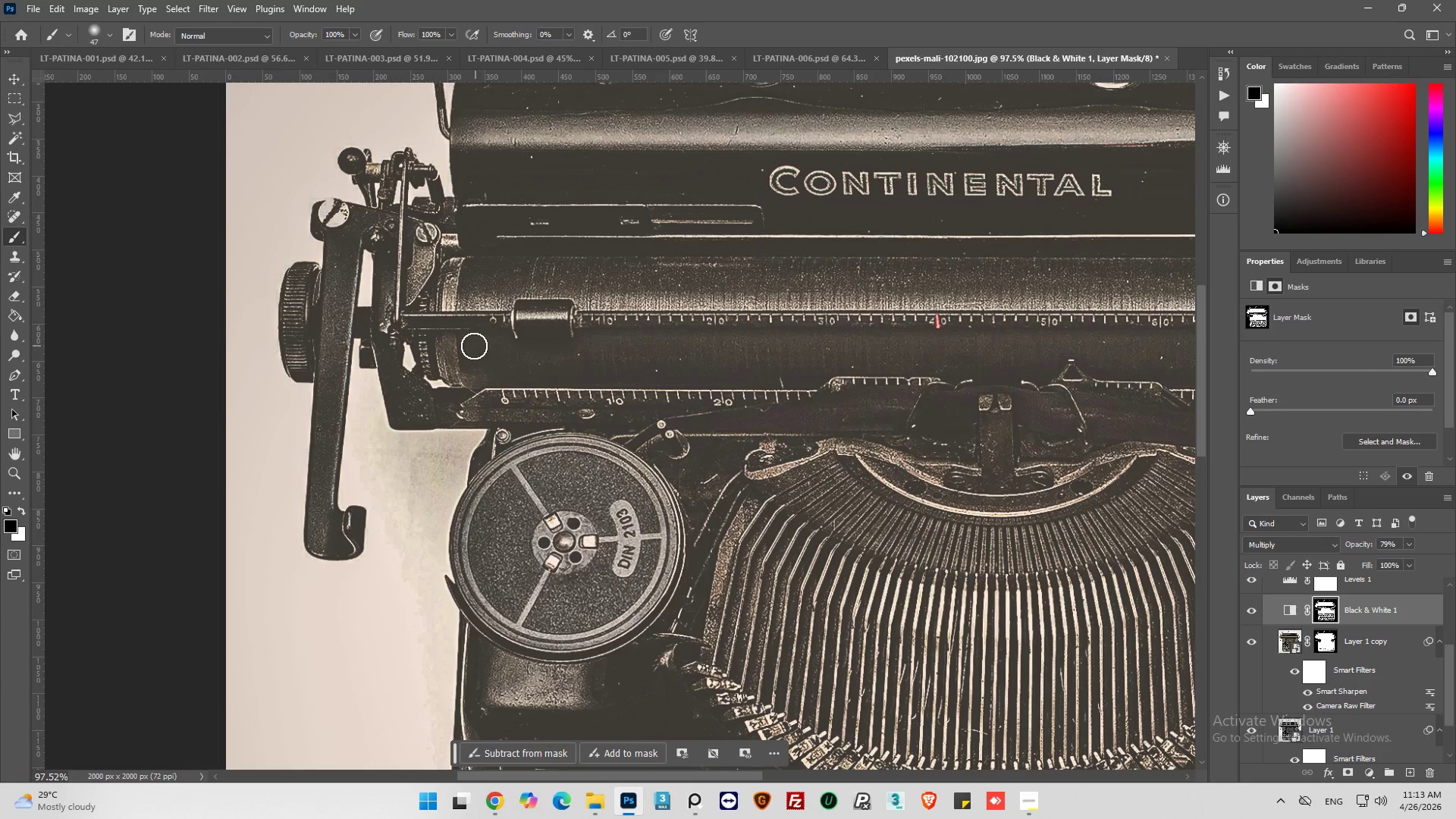 
left_click_drag(start_coordinate=[471, 347], to_coordinate=[540, 367])
 